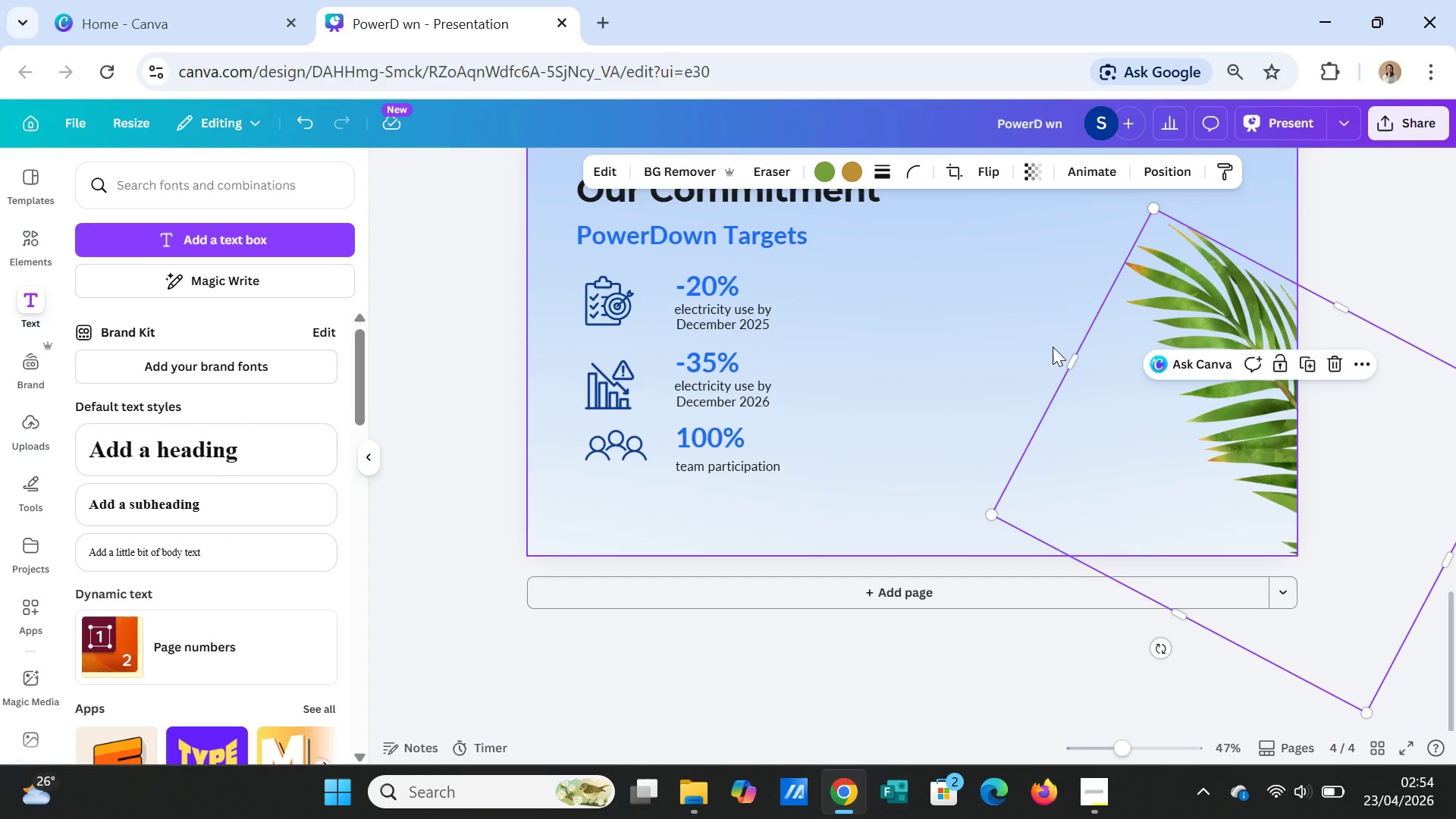 
left_click([1138, 363])
 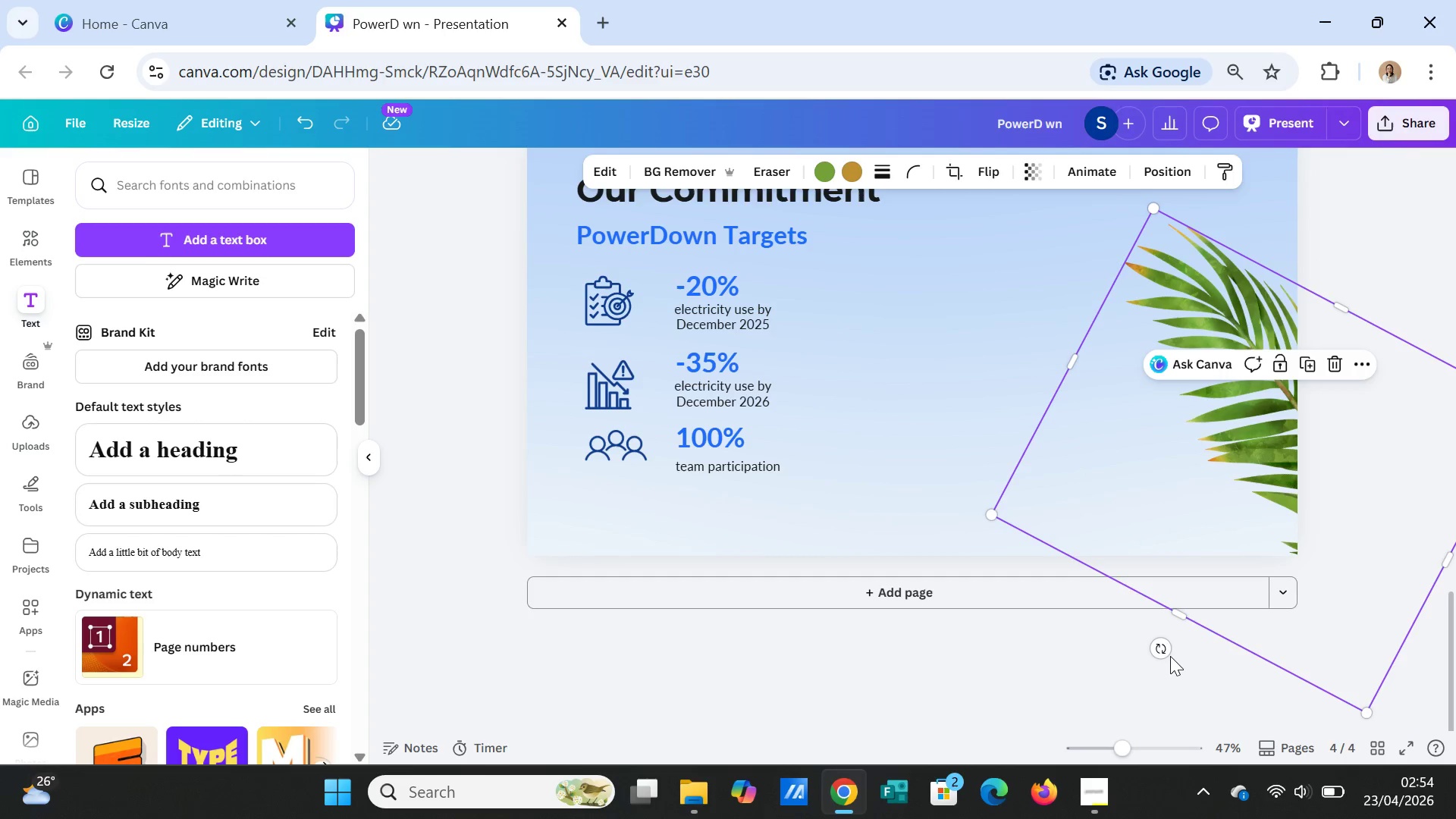 
left_click_drag(start_coordinate=[1159, 651], to_coordinate=[1100, 615])
 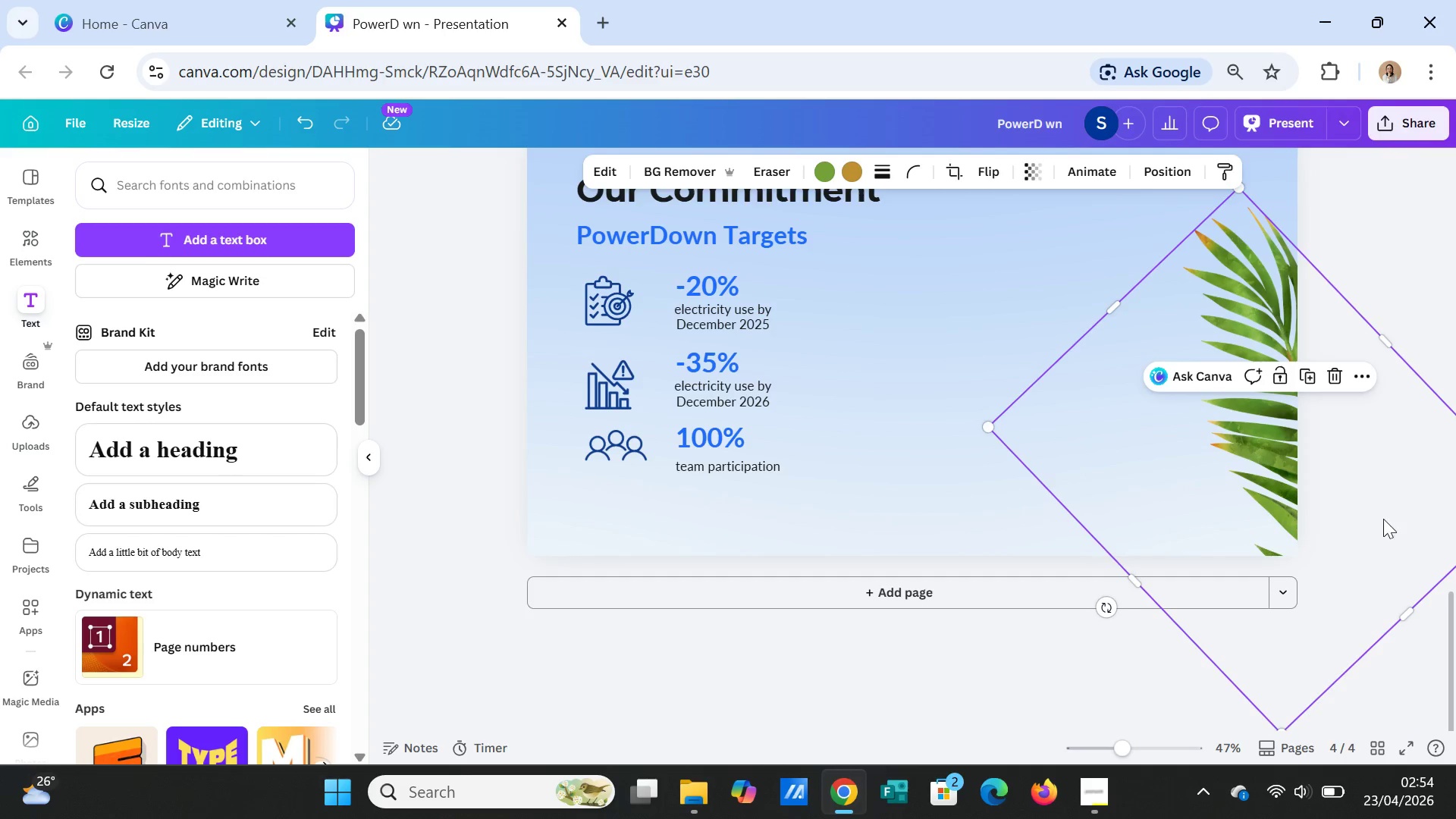 
left_click_drag(start_coordinate=[1348, 518], to_coordinate=[1350, 667])
 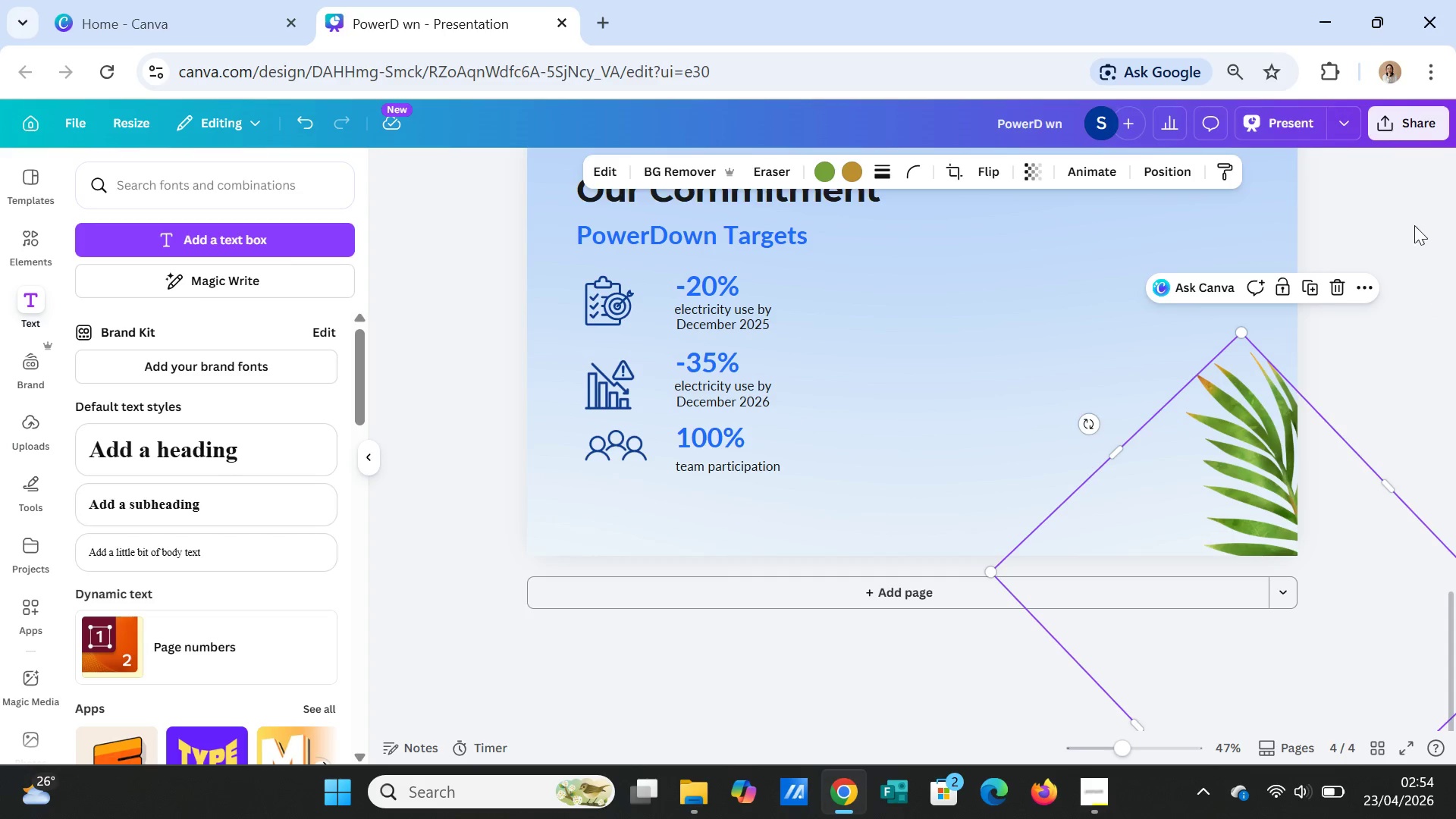 
left_click([1413, 209])
 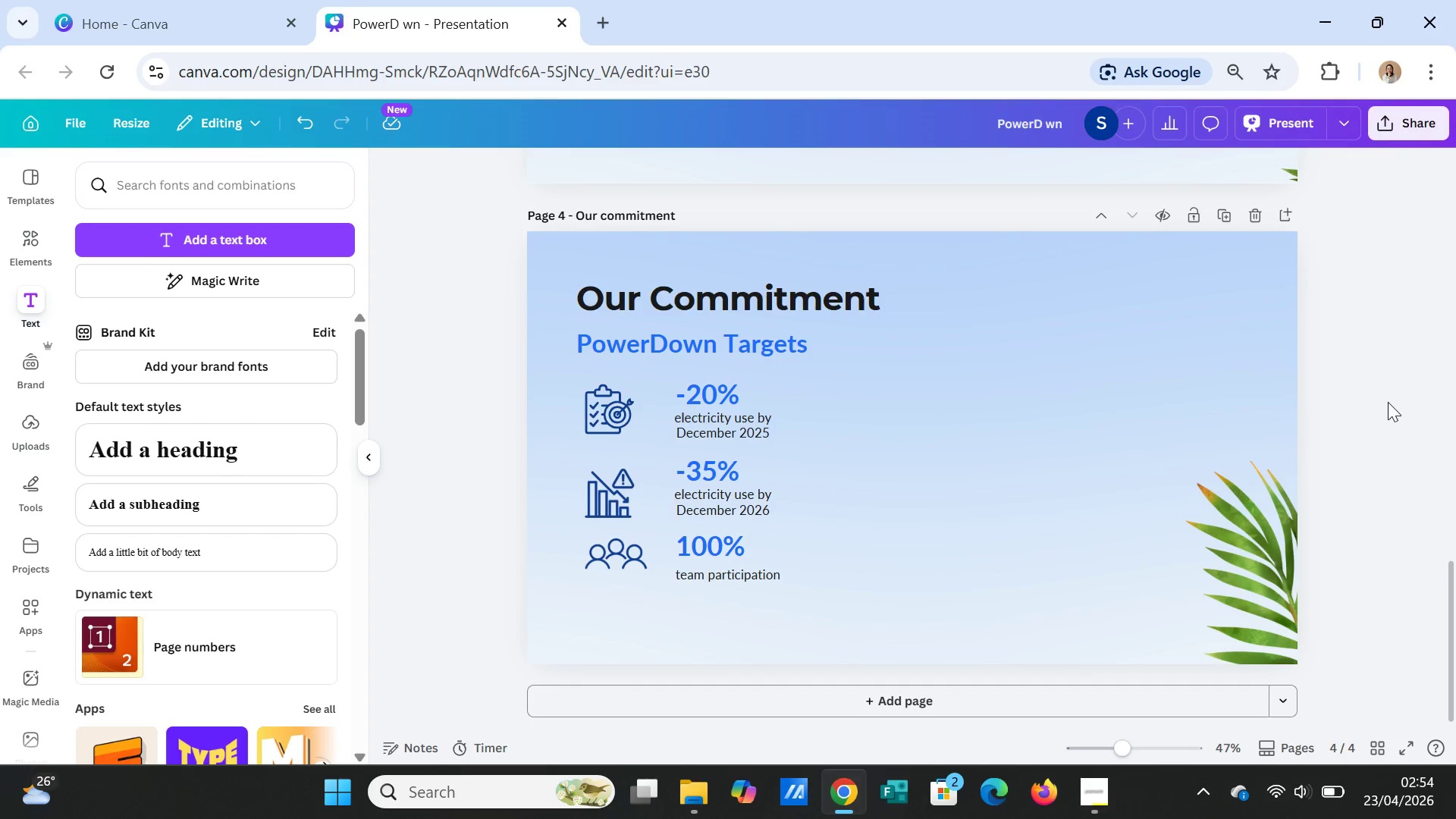 
left_click([1388, 403])
 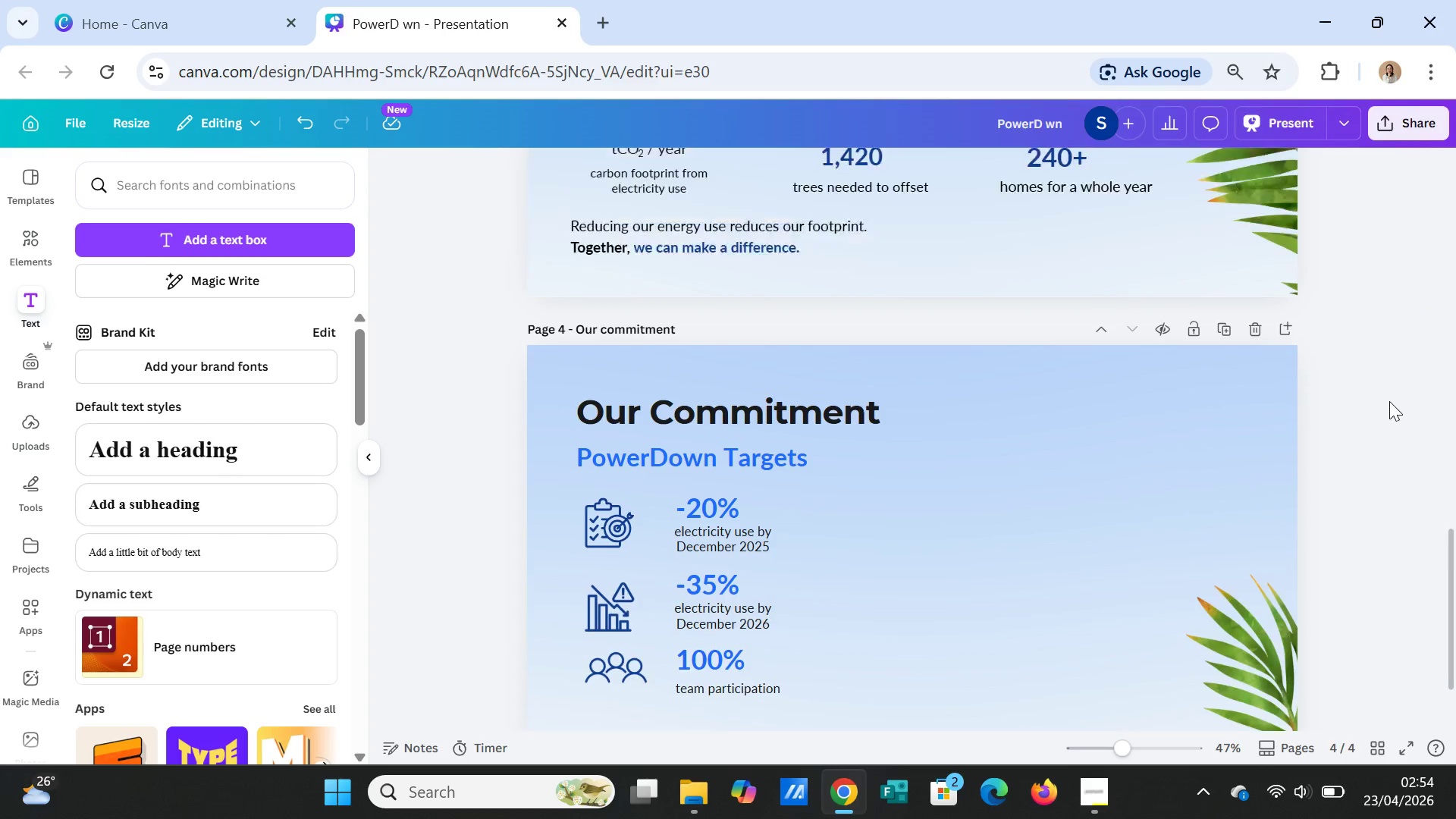 
scroll: coordinate [1389, 401], scroll_direction: up, amount: 2.0
 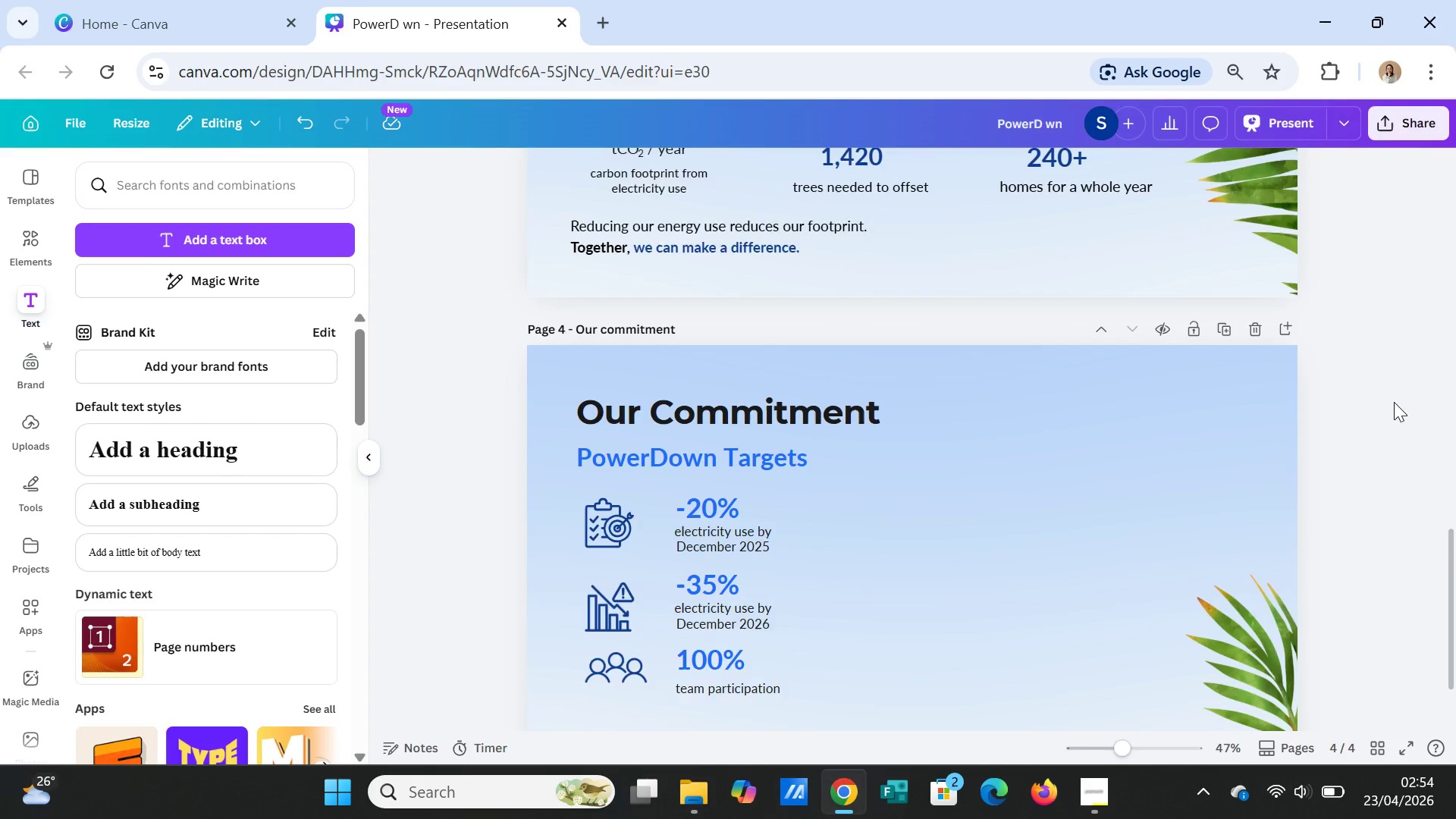 
scroll: coordinate [1394, 402], scroll_direction: down, amount: 2.0
 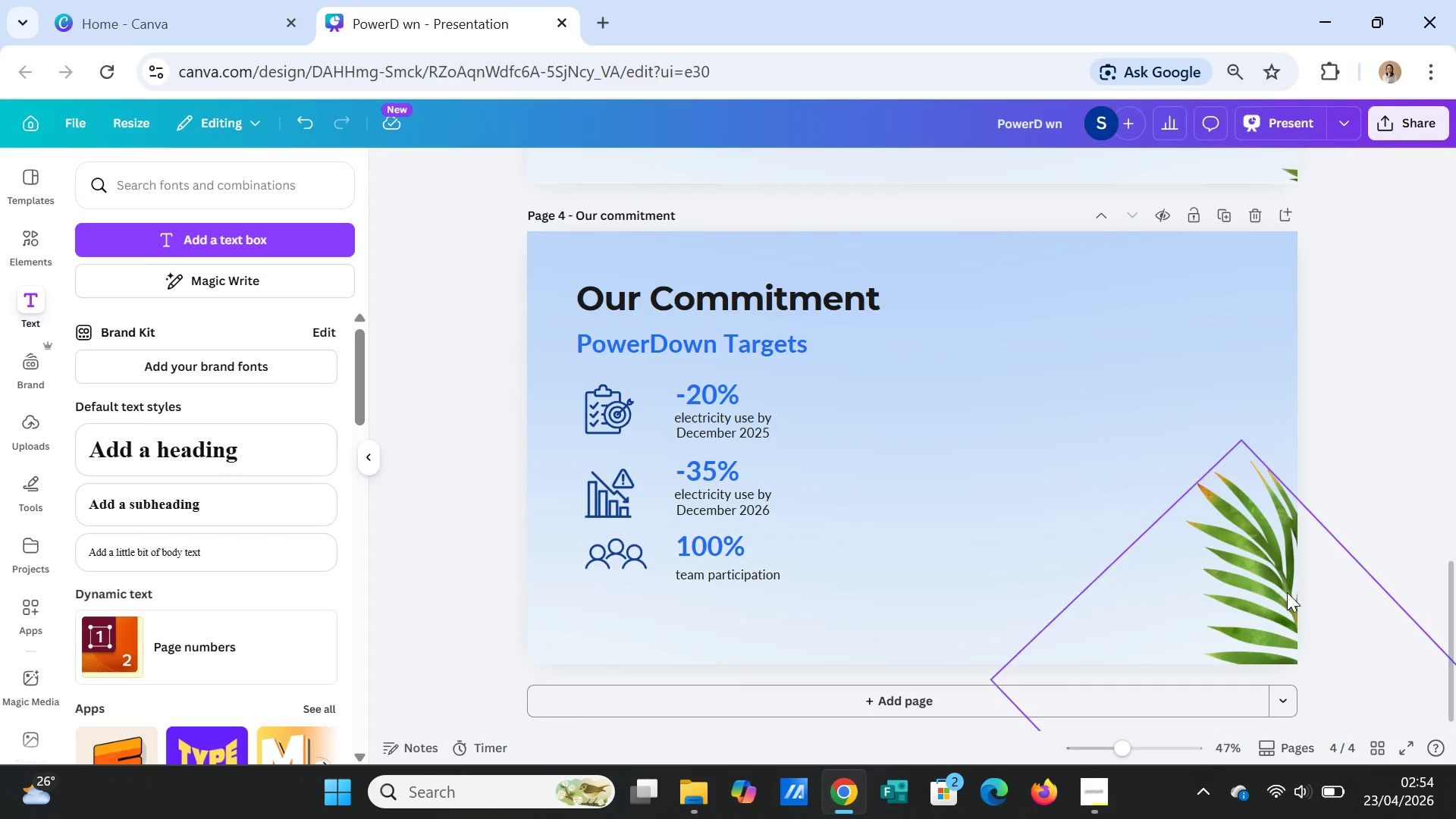 
left_click([1269, 585])
 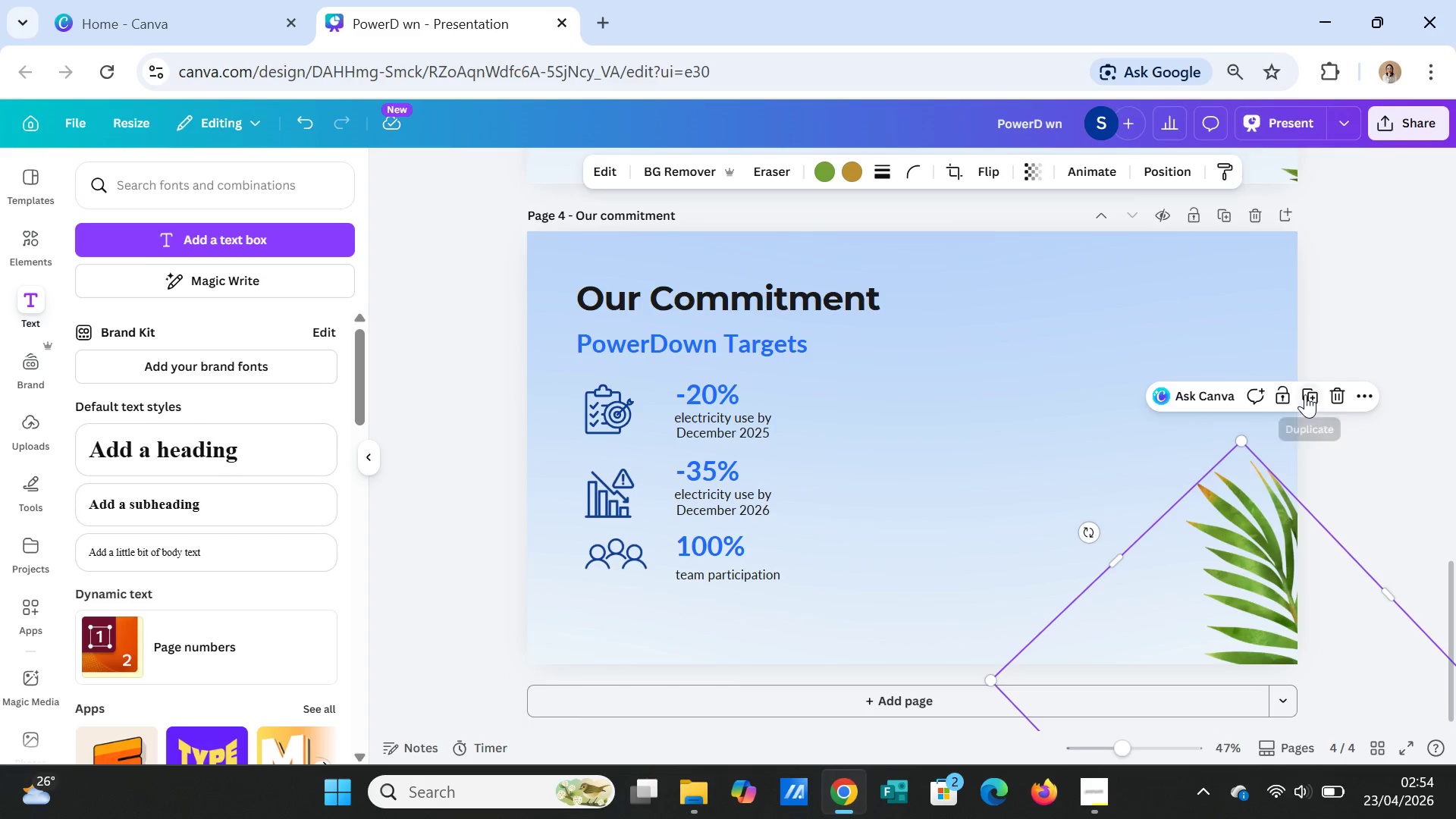 
left_click([1306, 391])
 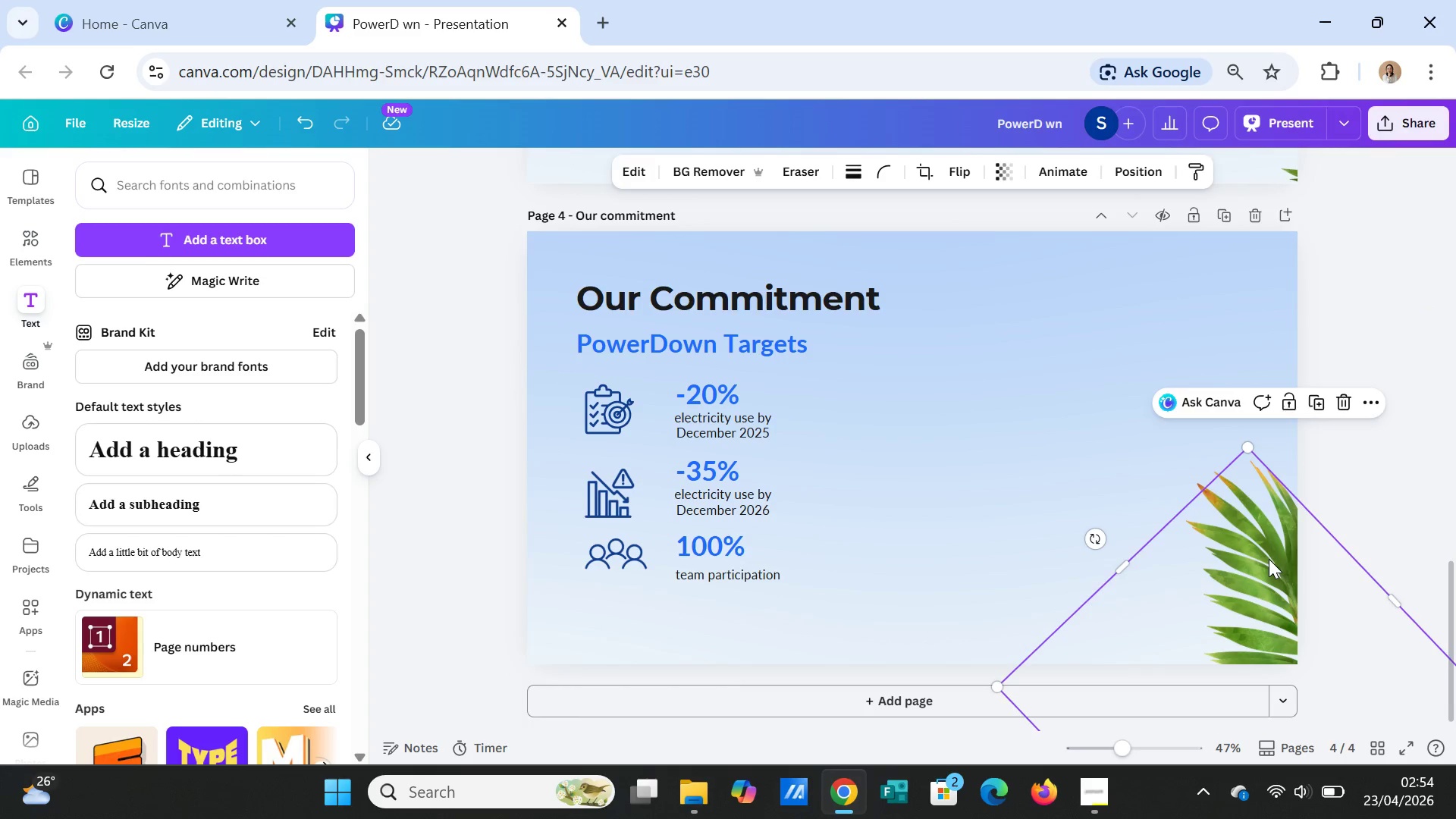 
left_click_drag(start_coordinate=[1269, 559], to_coordinate=[1187, 673])
 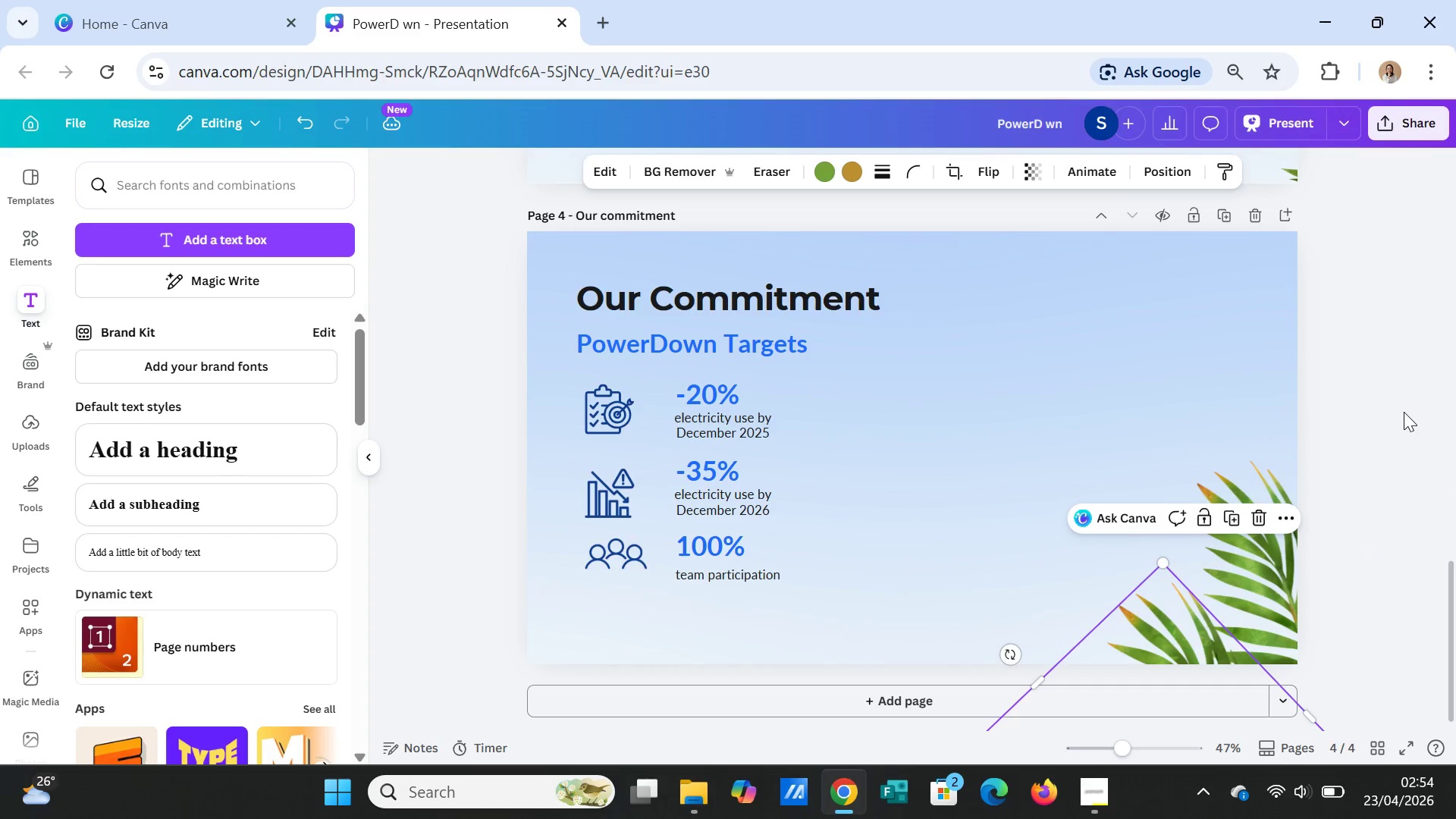 
left_click([1404, 412])
 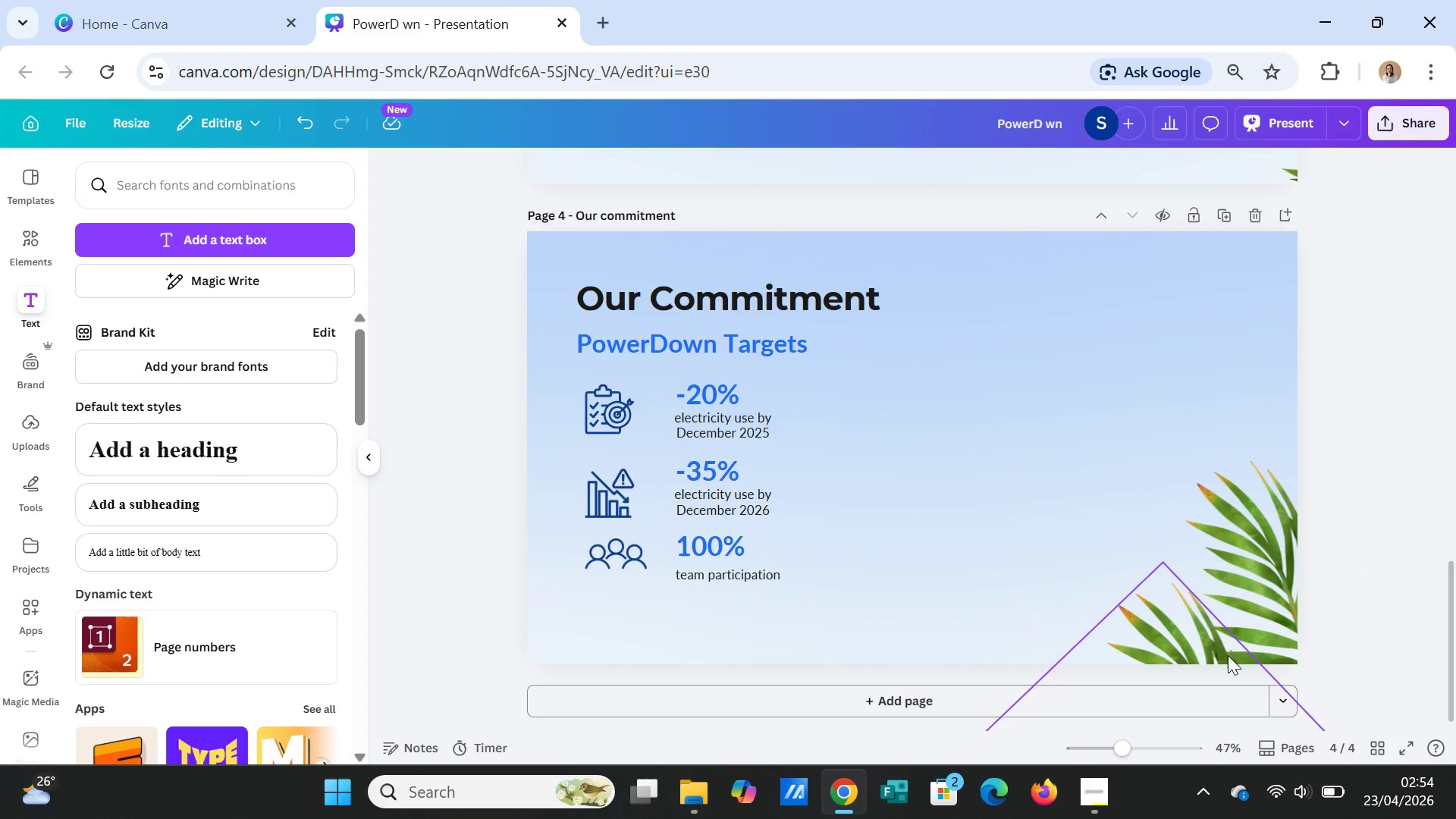 
left_click_drag(start_coordinate=[1215, 654], to_coordinate=[1302, 334])
 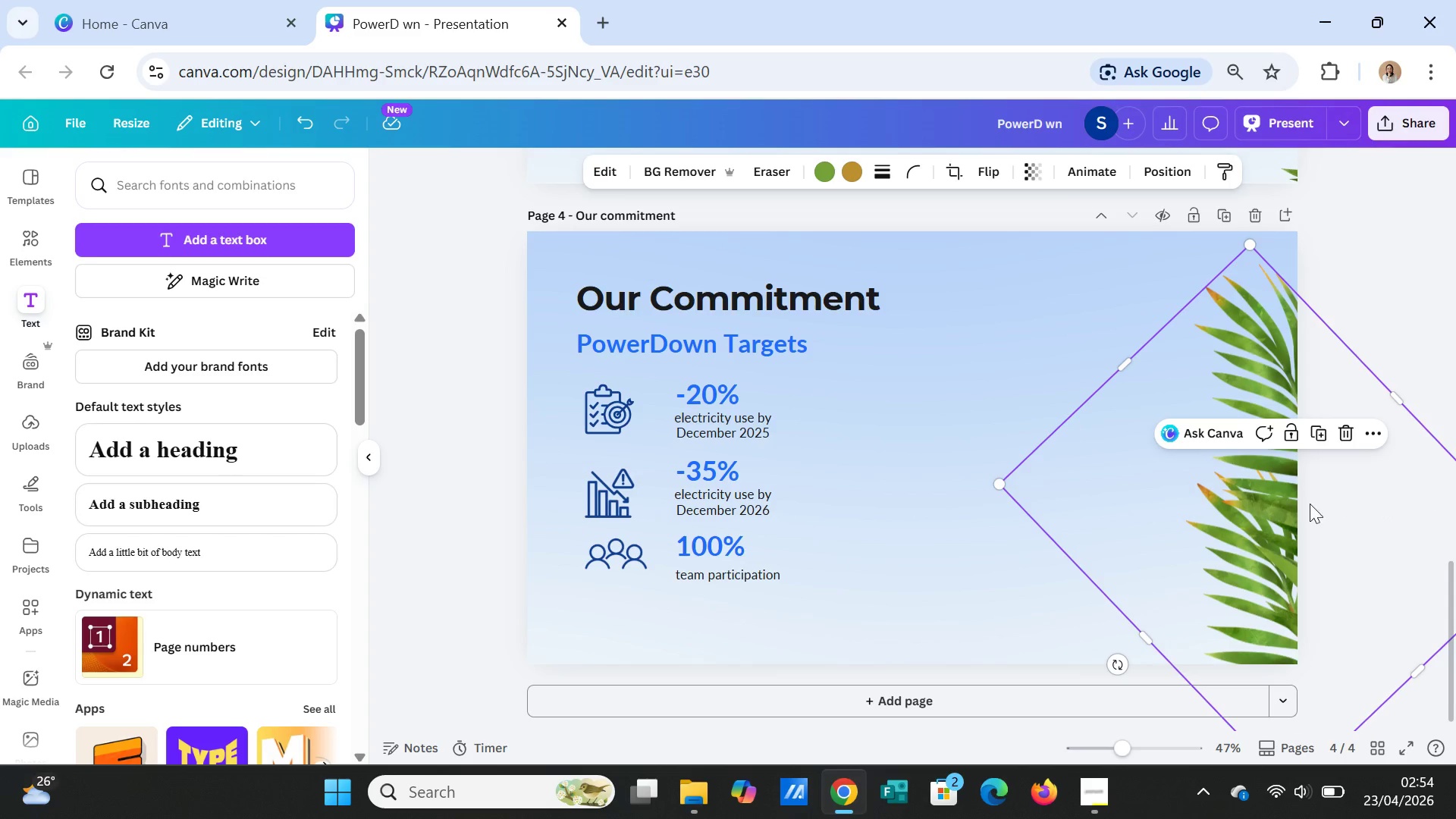 
left_click_drag(start_coordinate=[1323, 483], to_coordinate=[1253, 526])
 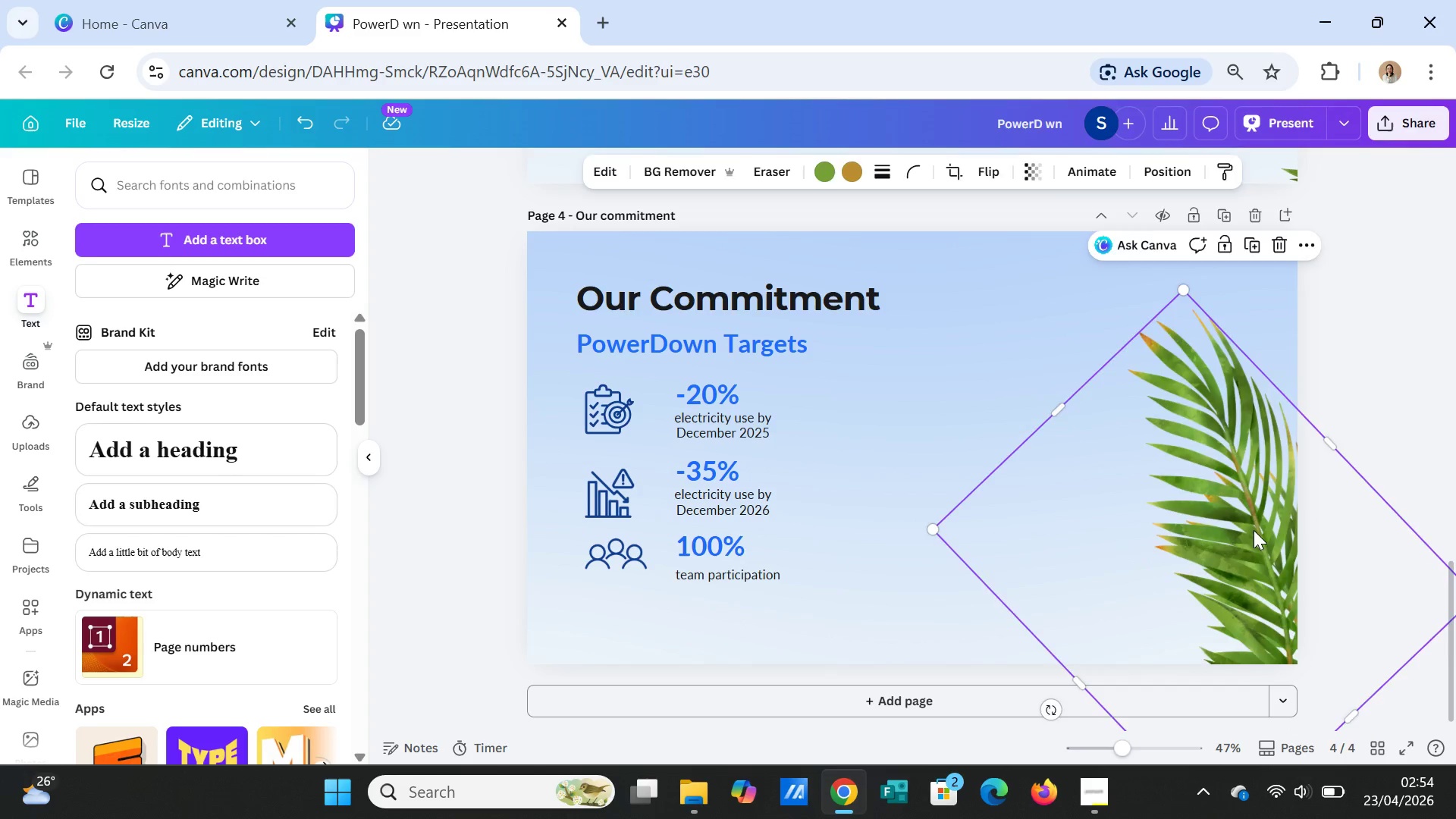 
key(Delete)
 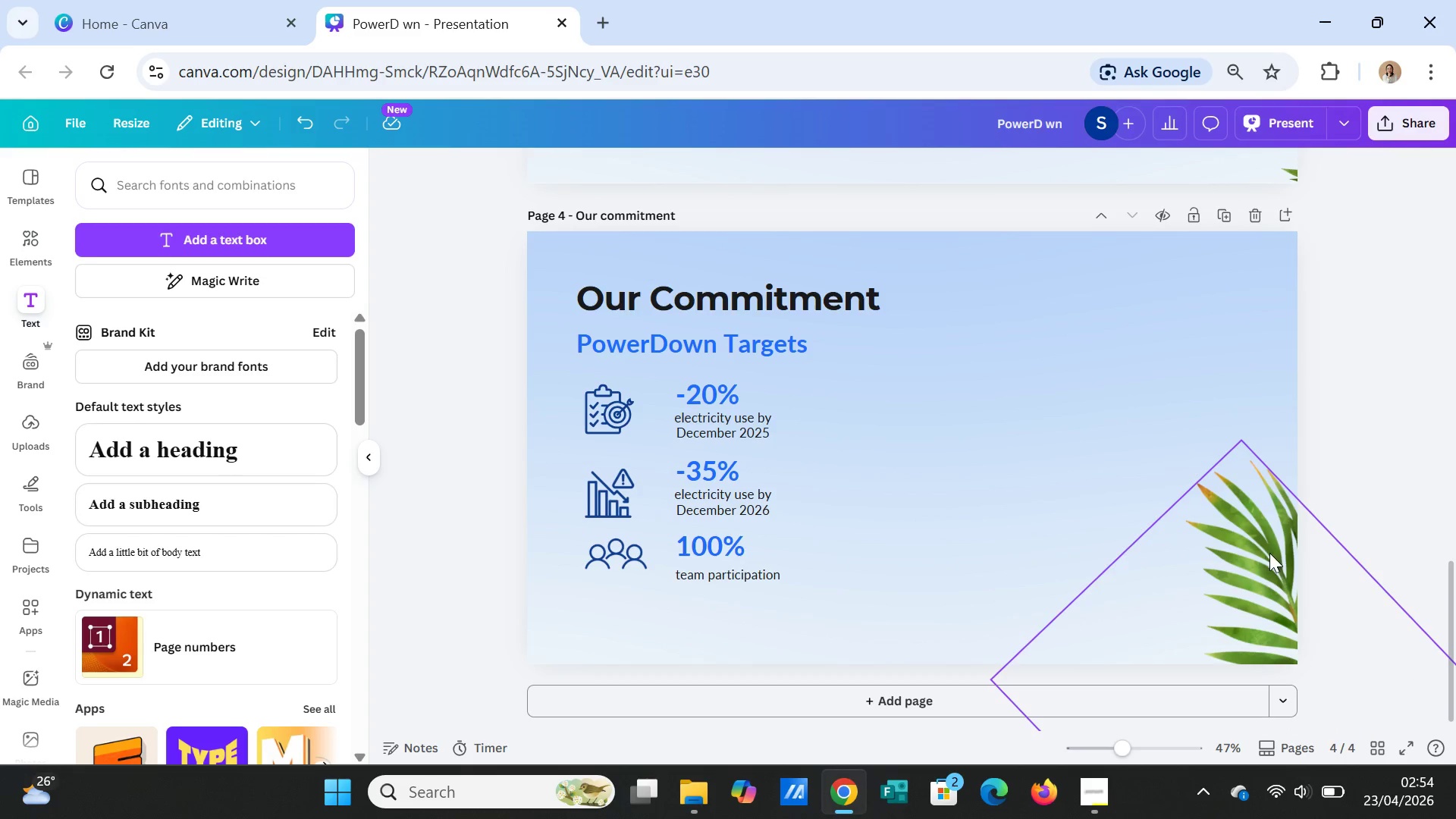 
left_click_drag(start_coordinate=[1269, 553], to_coordinate=[1279, 329])
 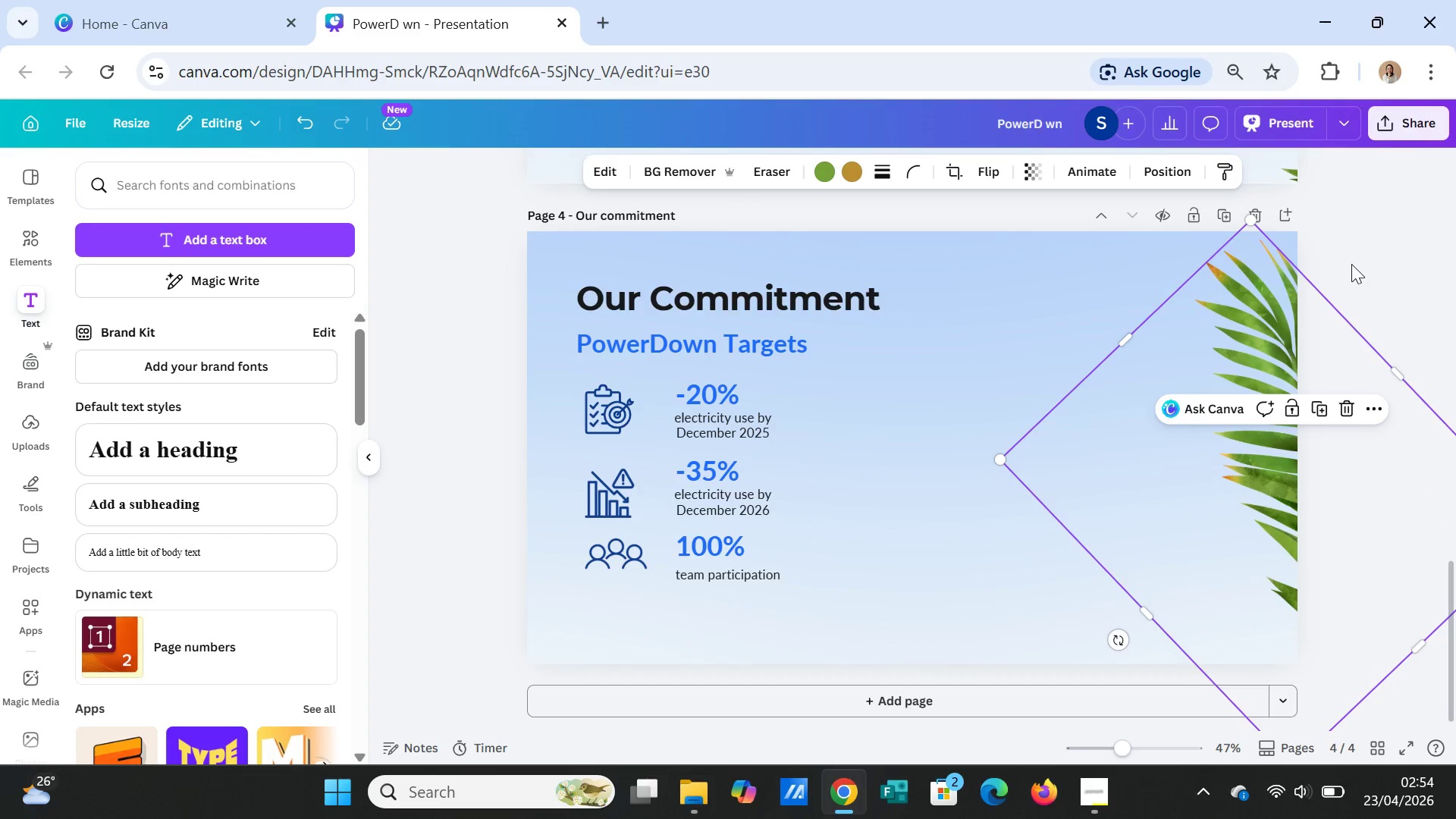 
left_click([1352, 263])
 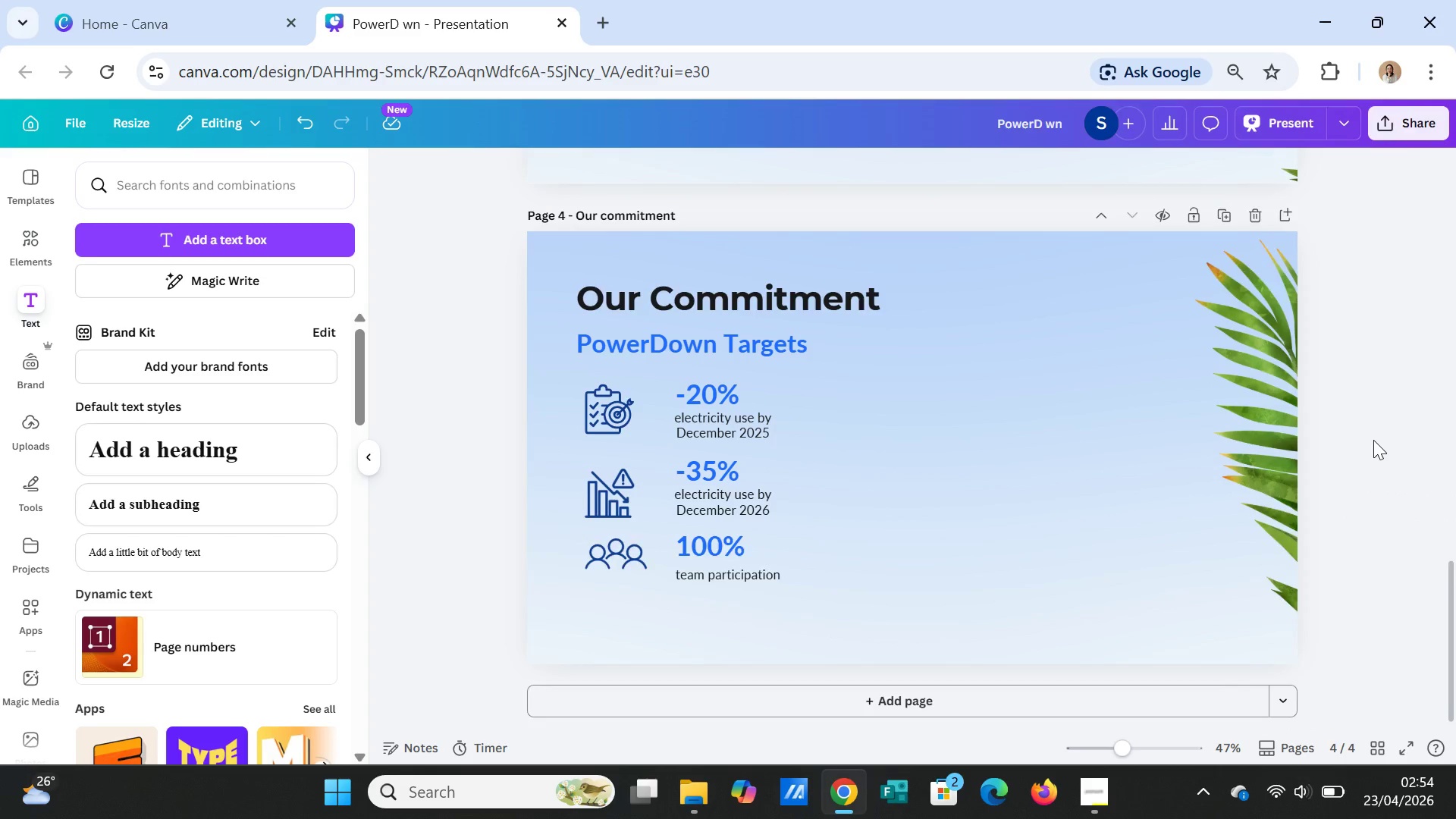 
scroll: coordinate [1373, 440], scroll_direction: up, amount: 2.0
 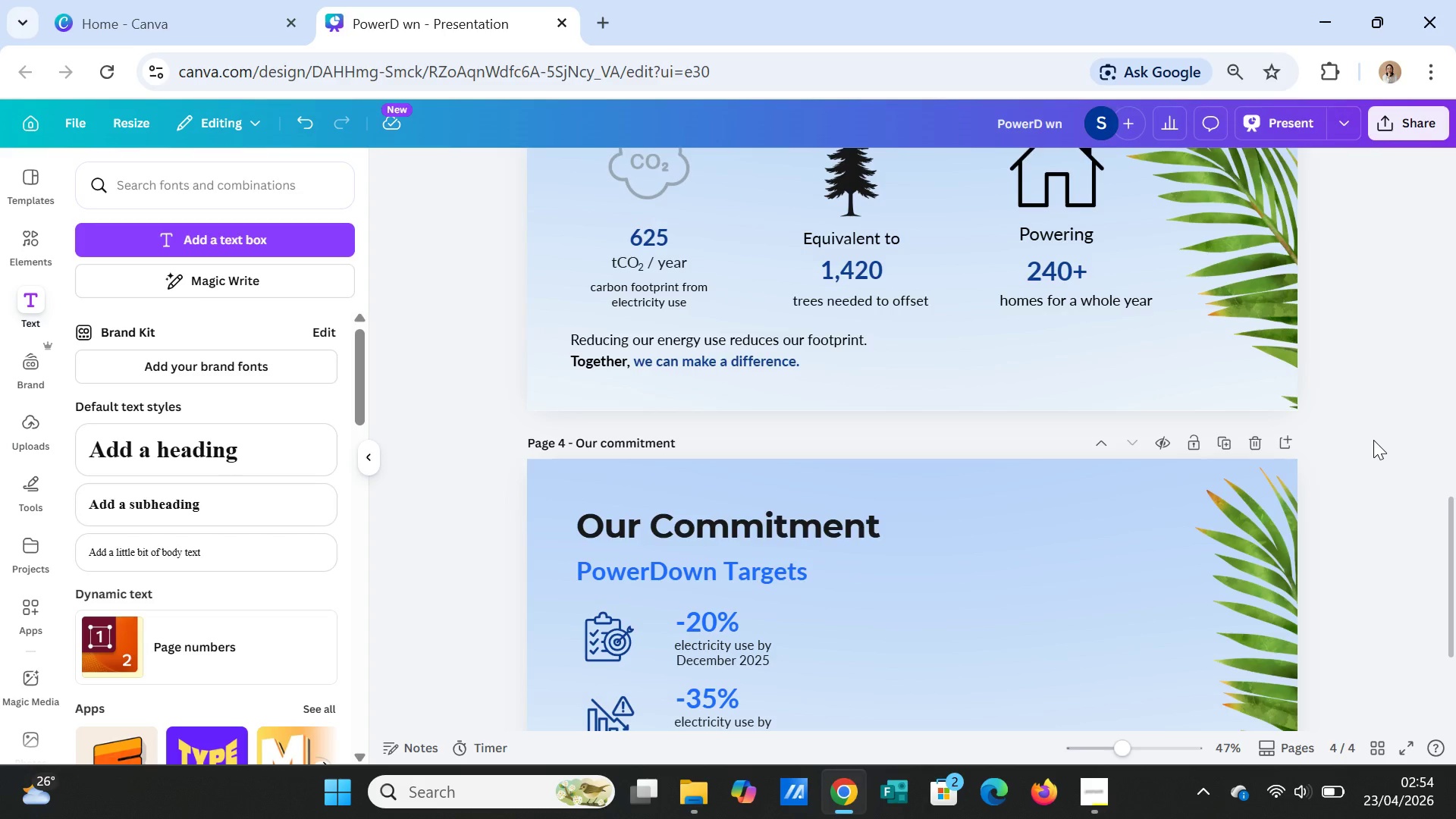 
scroll: coordinate [1373, 440], scroll_direction: down, amount: 3.0
 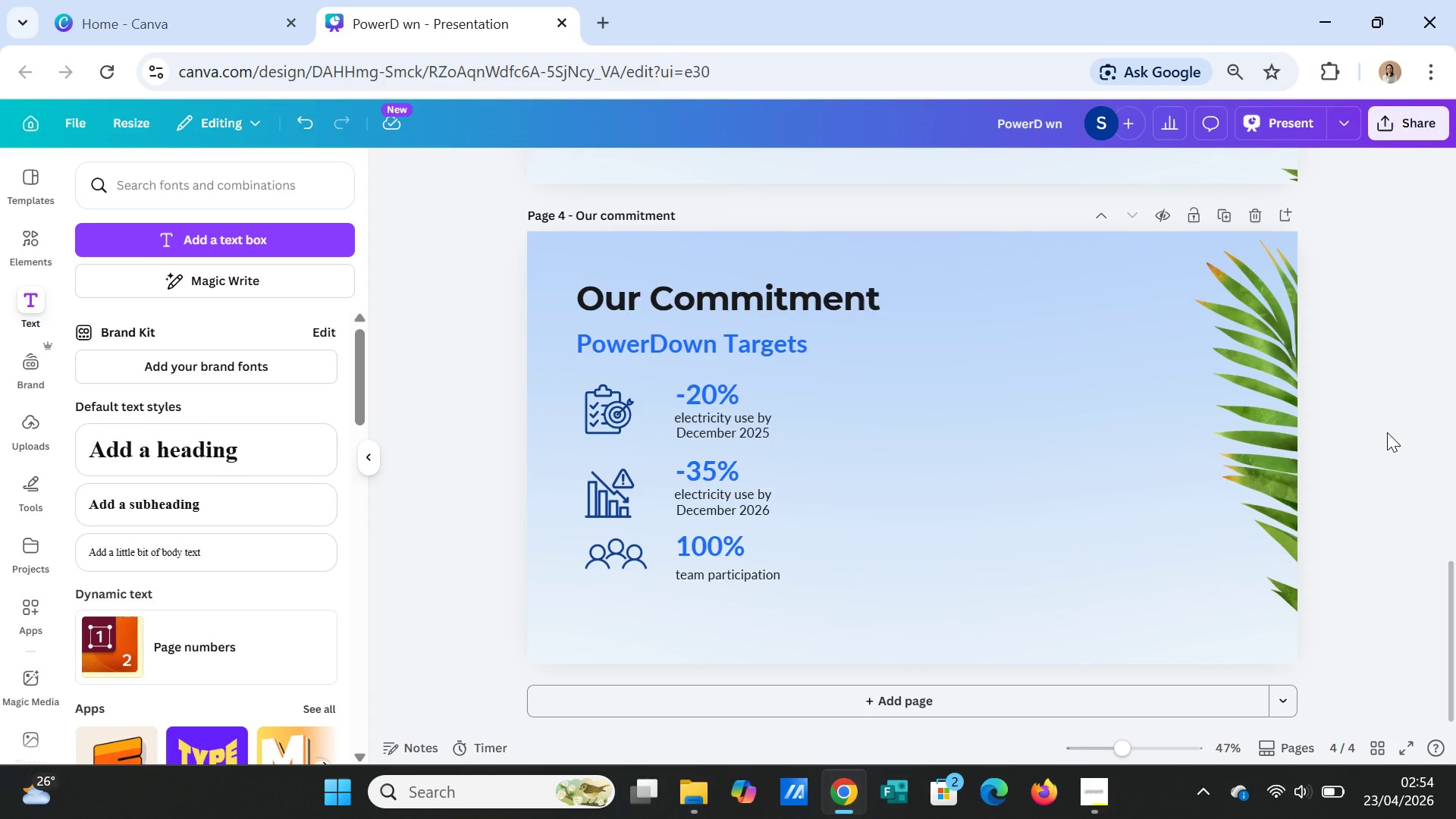 
scroll: coordinate [1387, 432], scroll_direction: up, amount: 2.0
 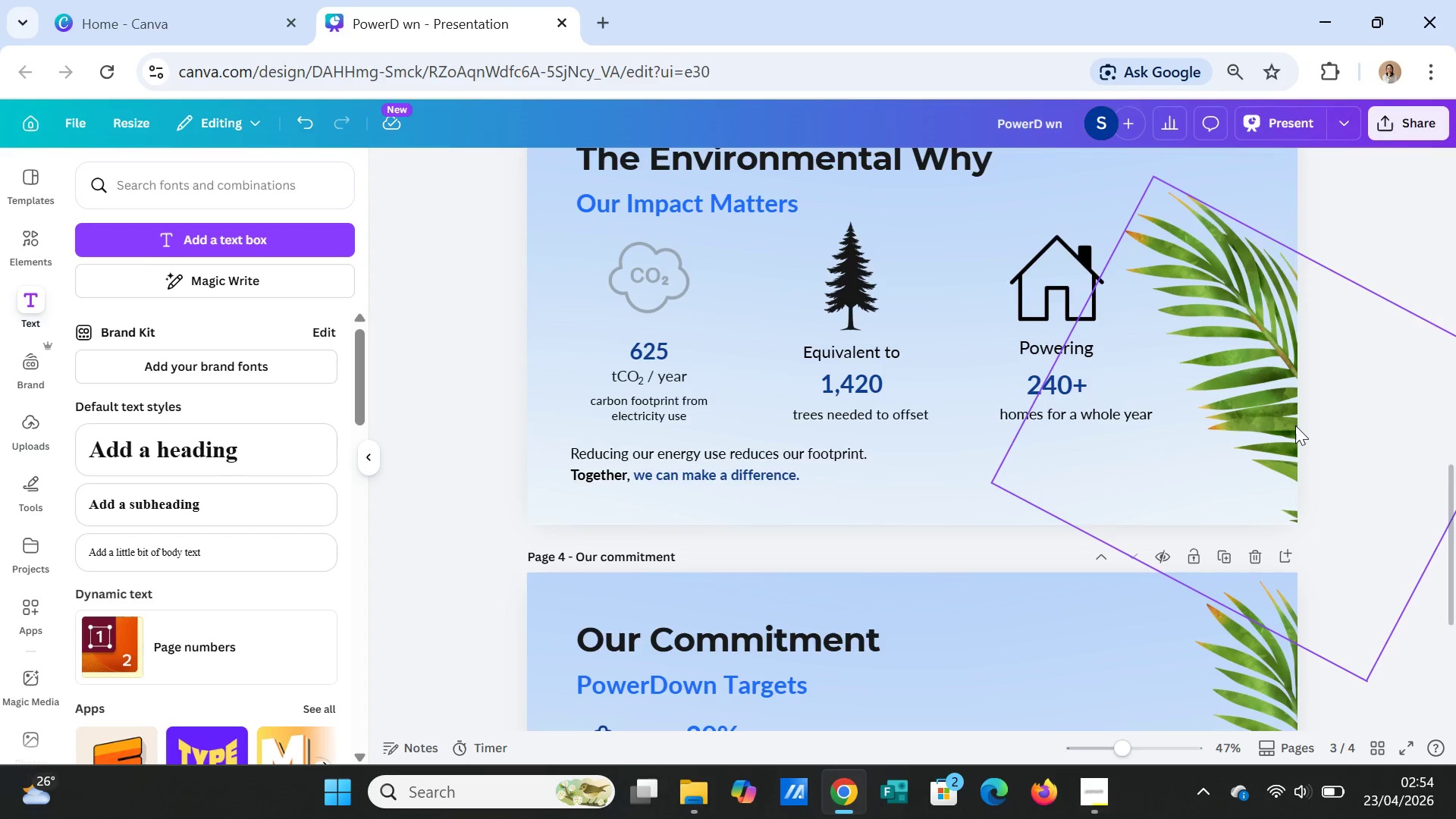 
left_click_drag(start_coordinate=[1295, 425], to_coordinate=[1302, 402])
 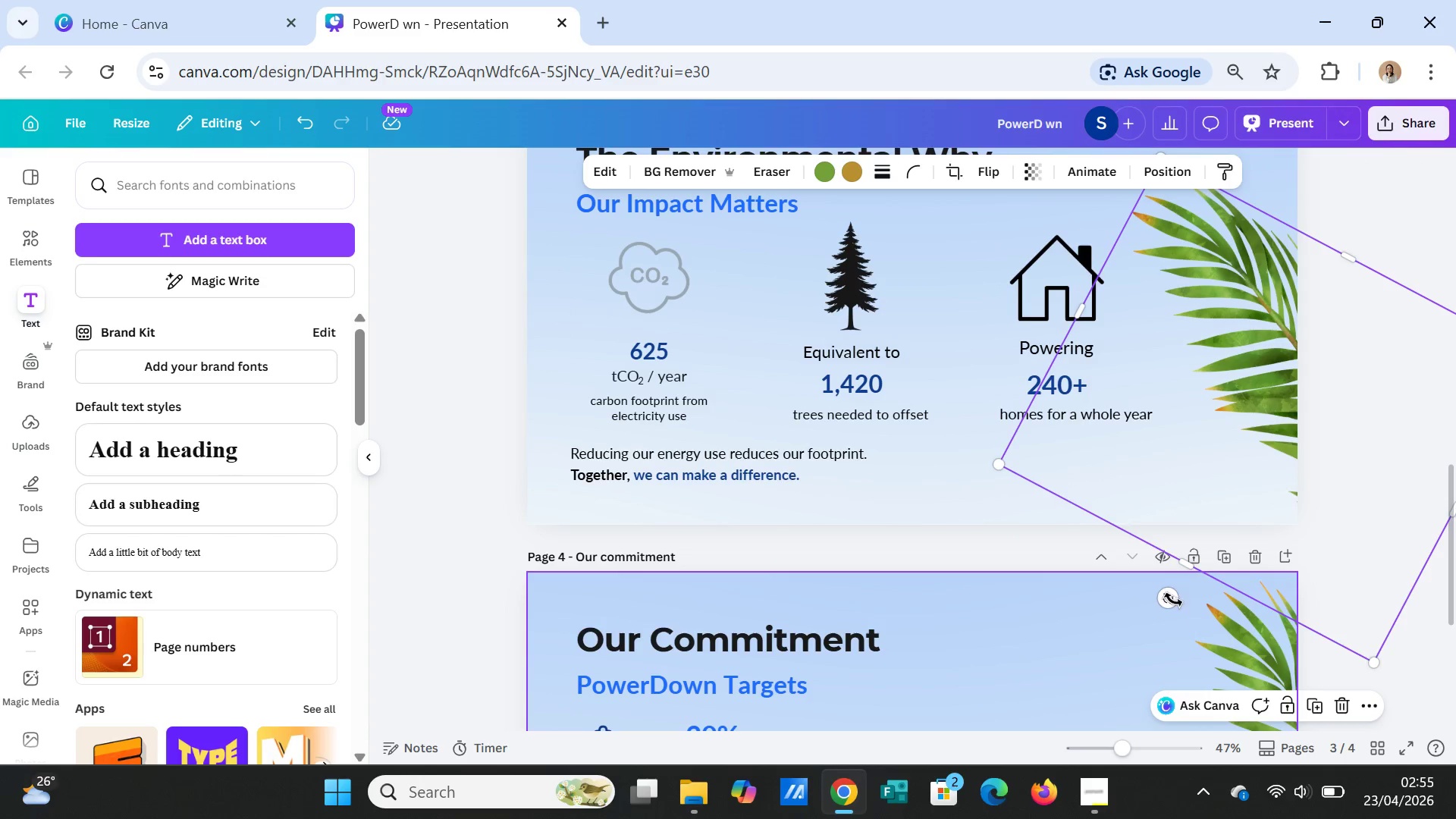 
left_click_drag(start_coordinate=[1169, 599], to_coordinate=[1150, 597])
 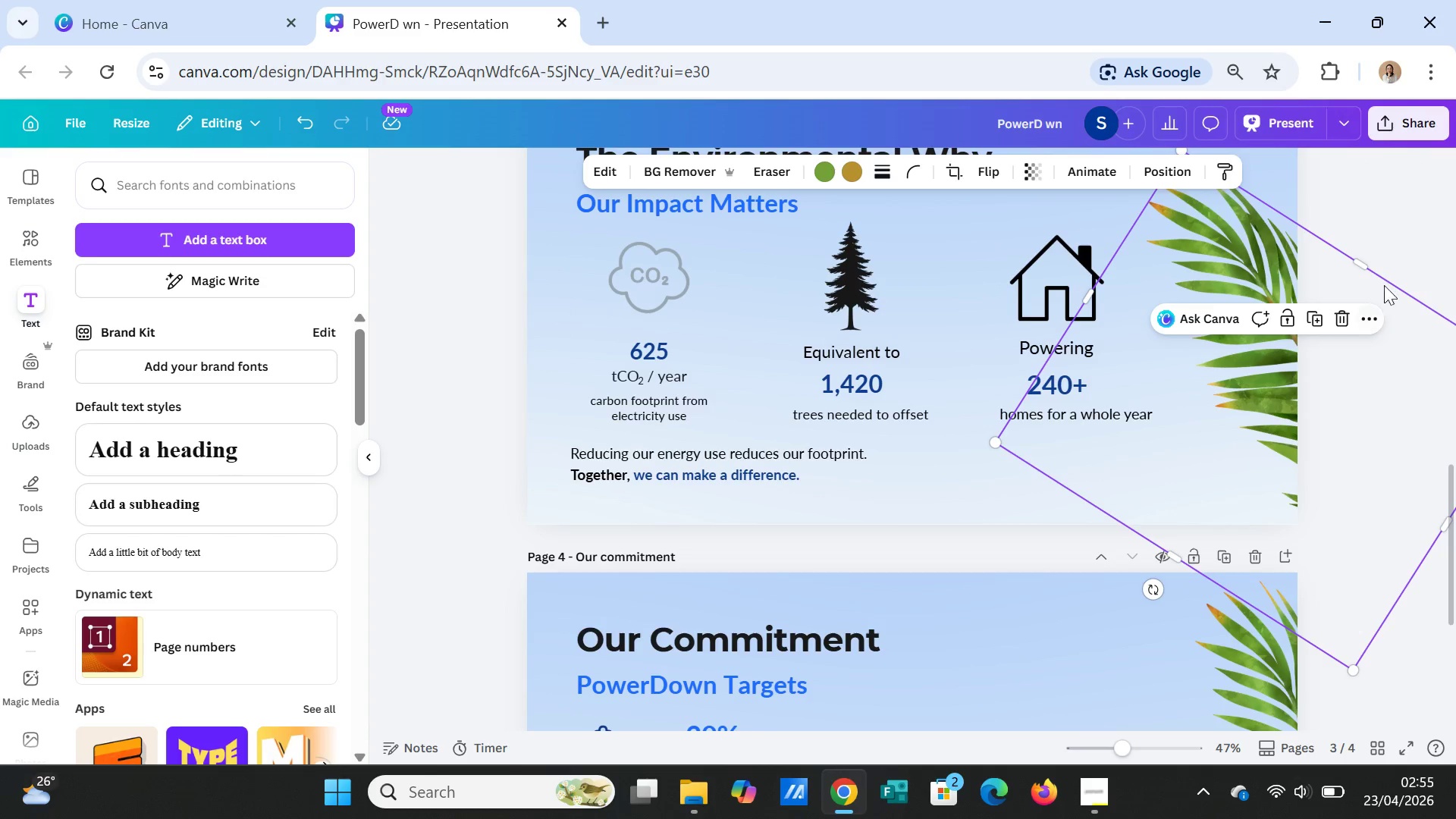 
left_click([1393, 234])
 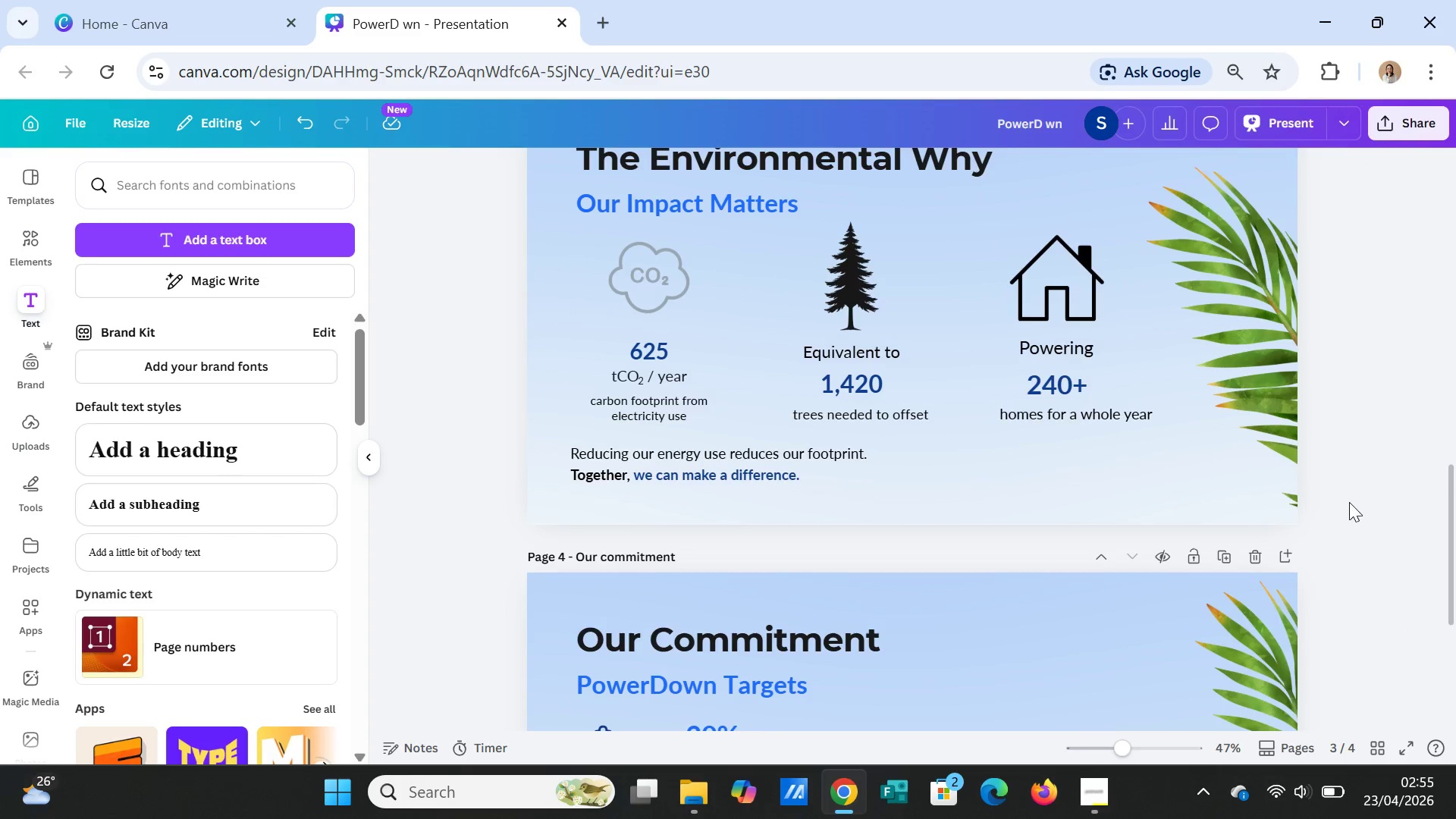 
scroll: coordinate [1349, 504], scroll_direction: down, amount: 2.0
 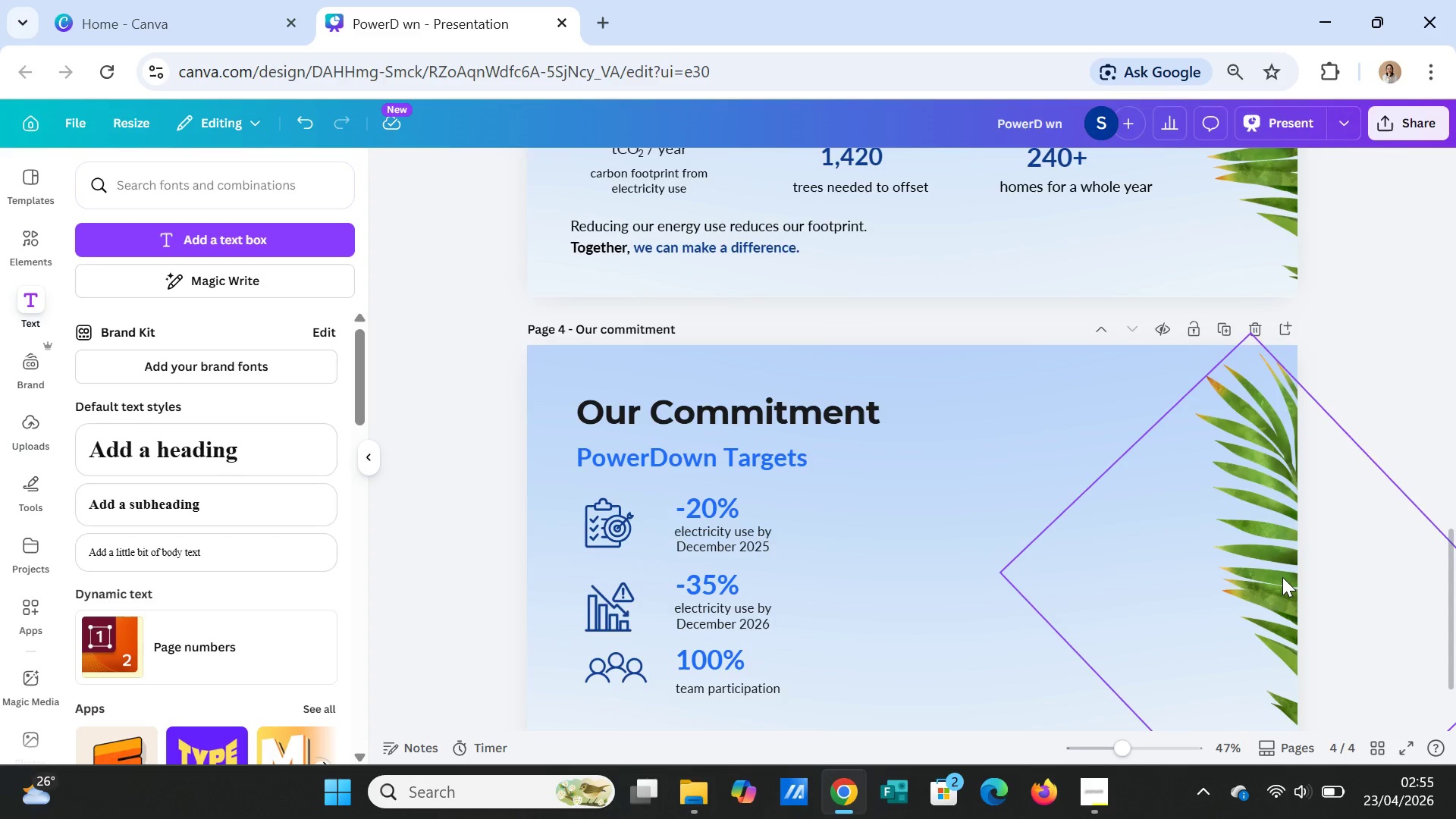 
left_click([1282, 577])
 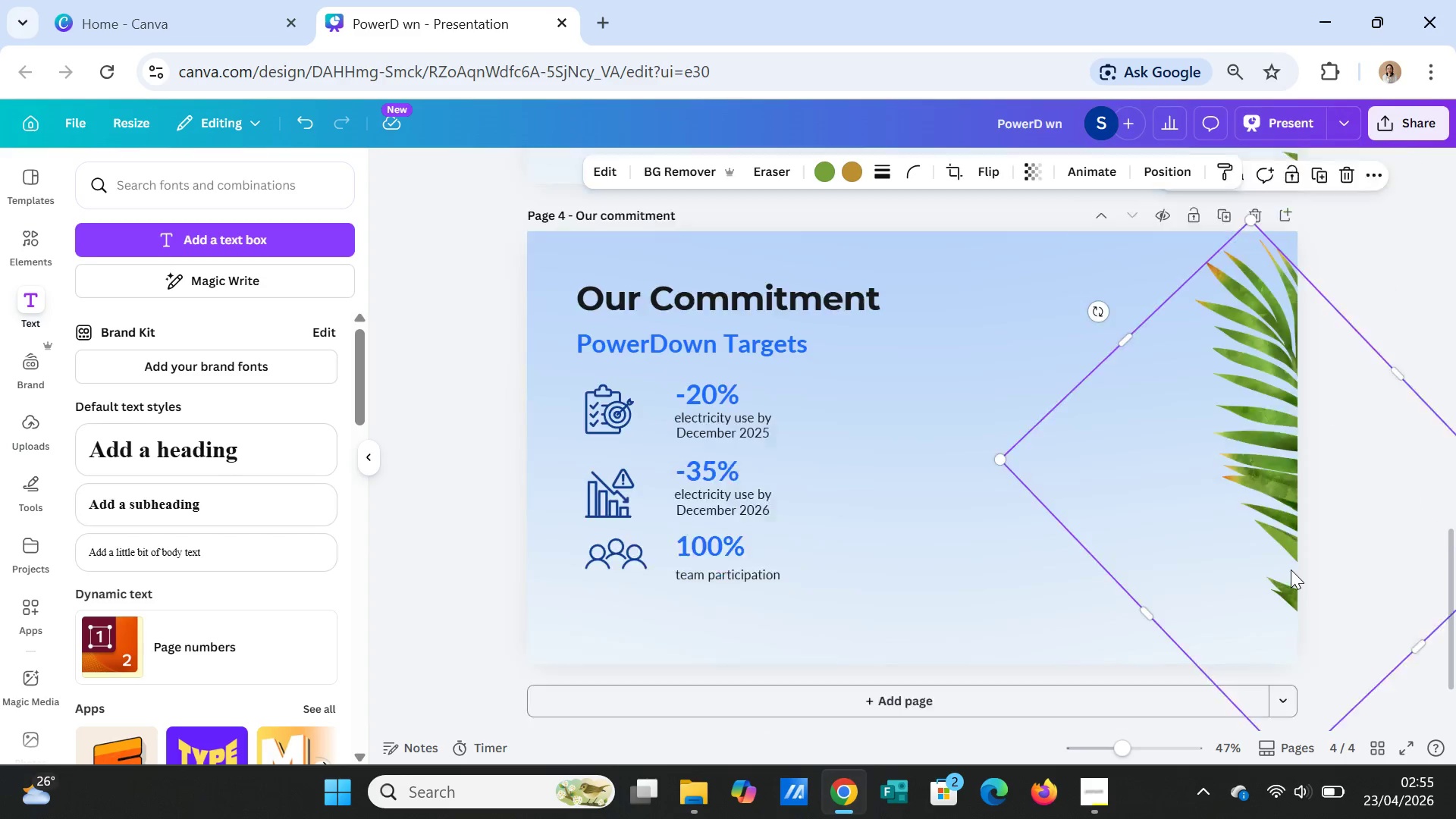 
scroll: coordinate [1291, 570], scroll_direction: down, amount: 2.0
 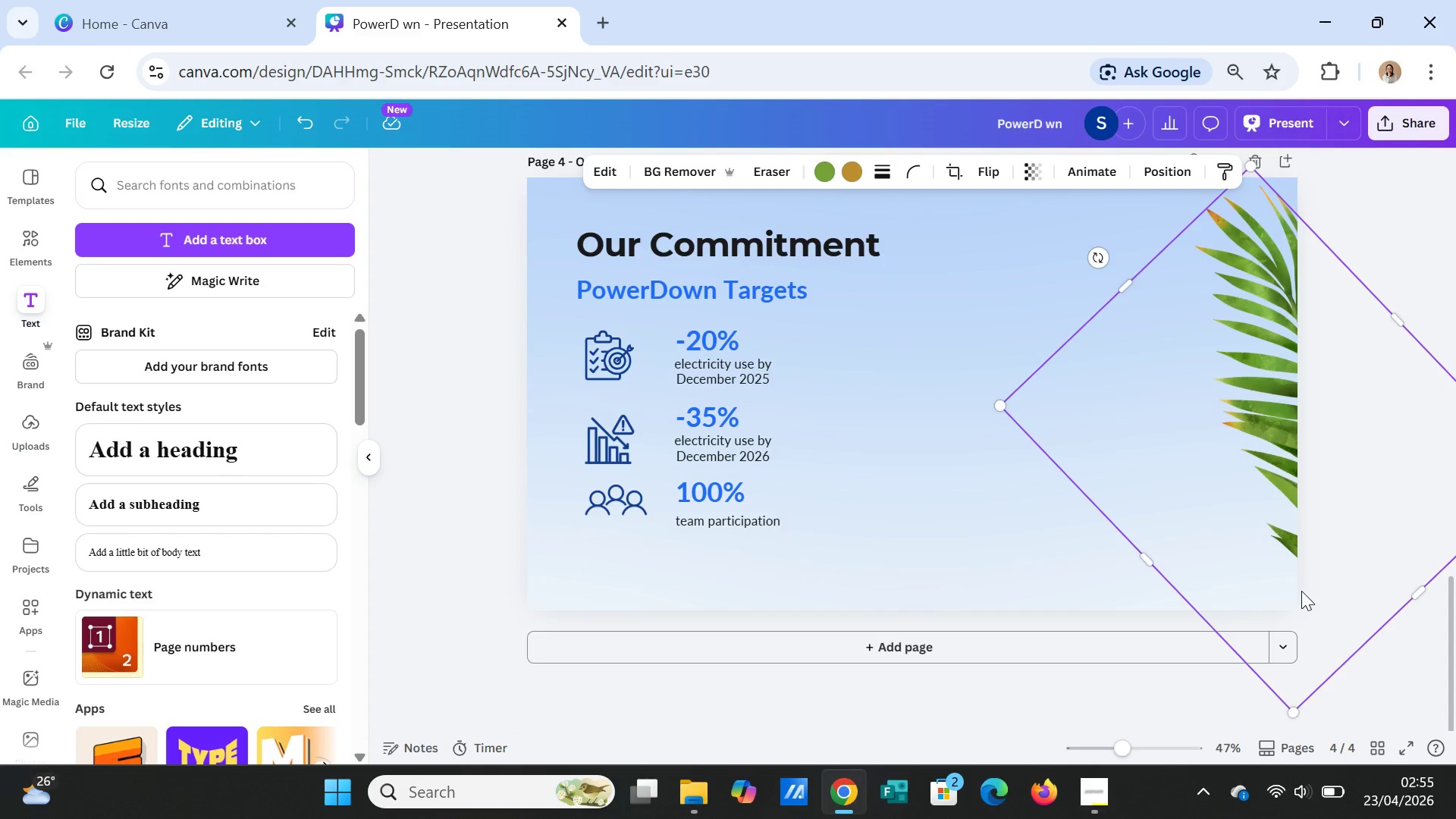 
left_click_drag(start_coordinate=[1302, 593], to_coordinate=[1268, 623])
 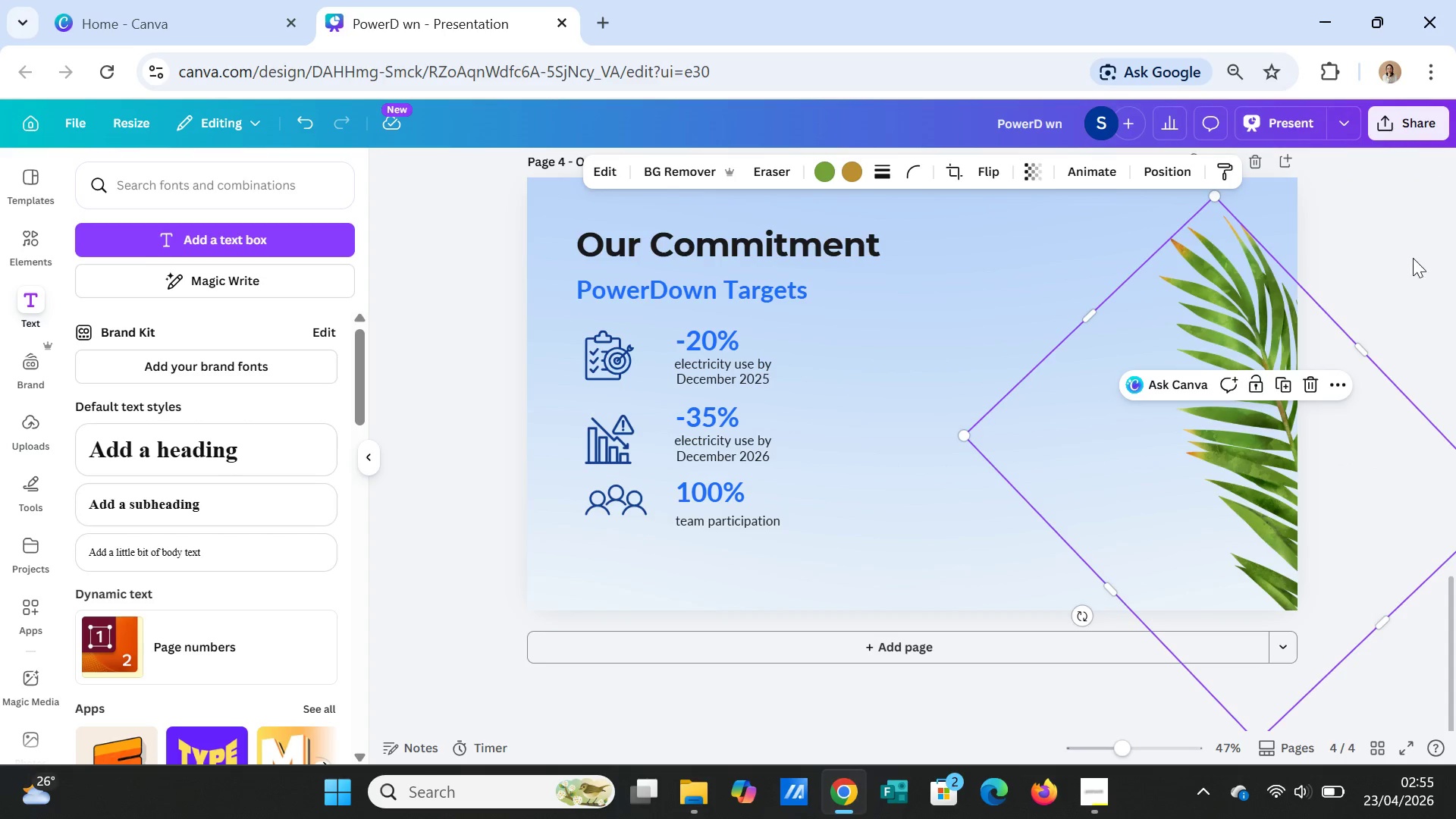 
left_click([1411, 256])
 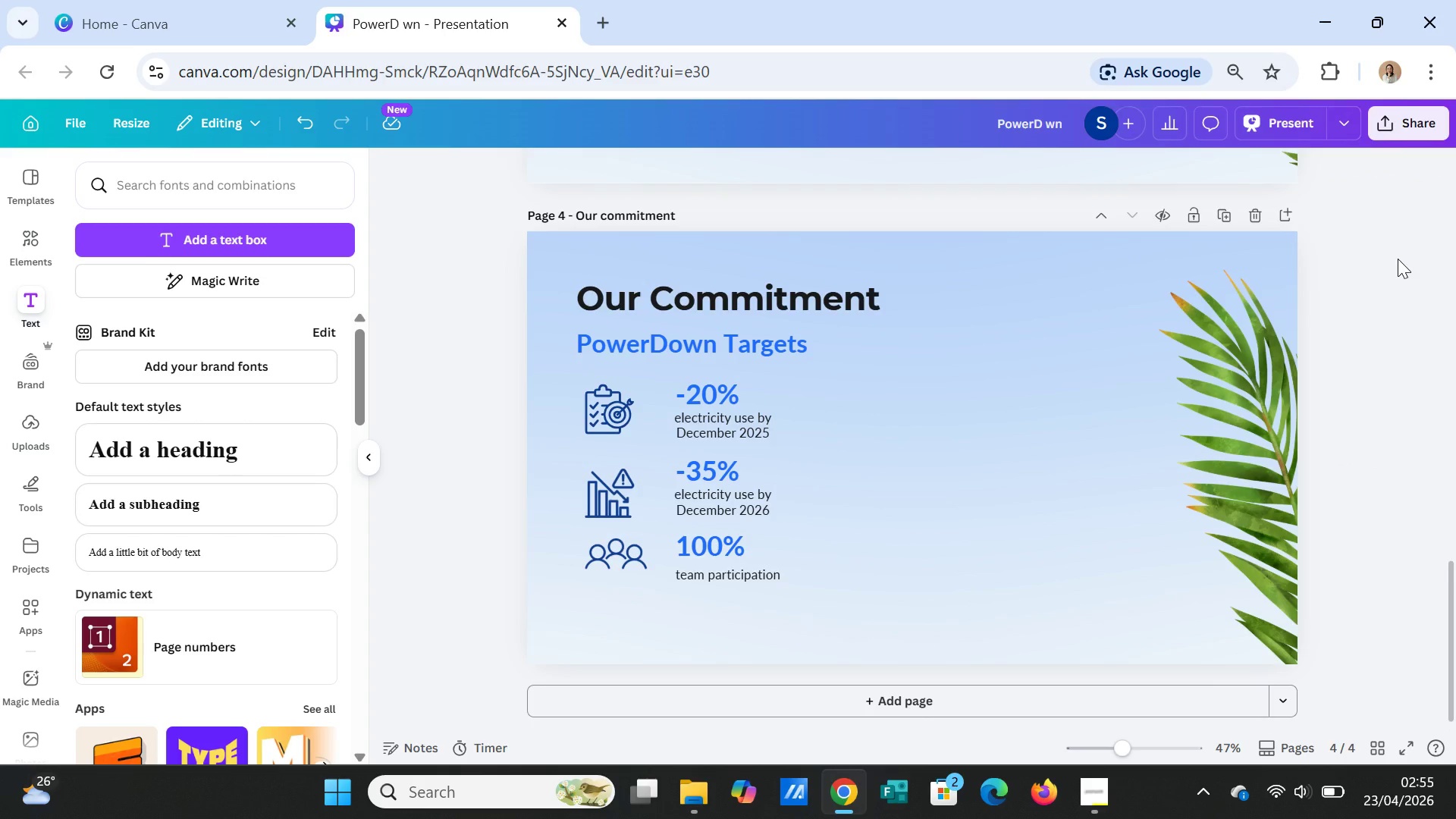 
left_click([1398, 259])
 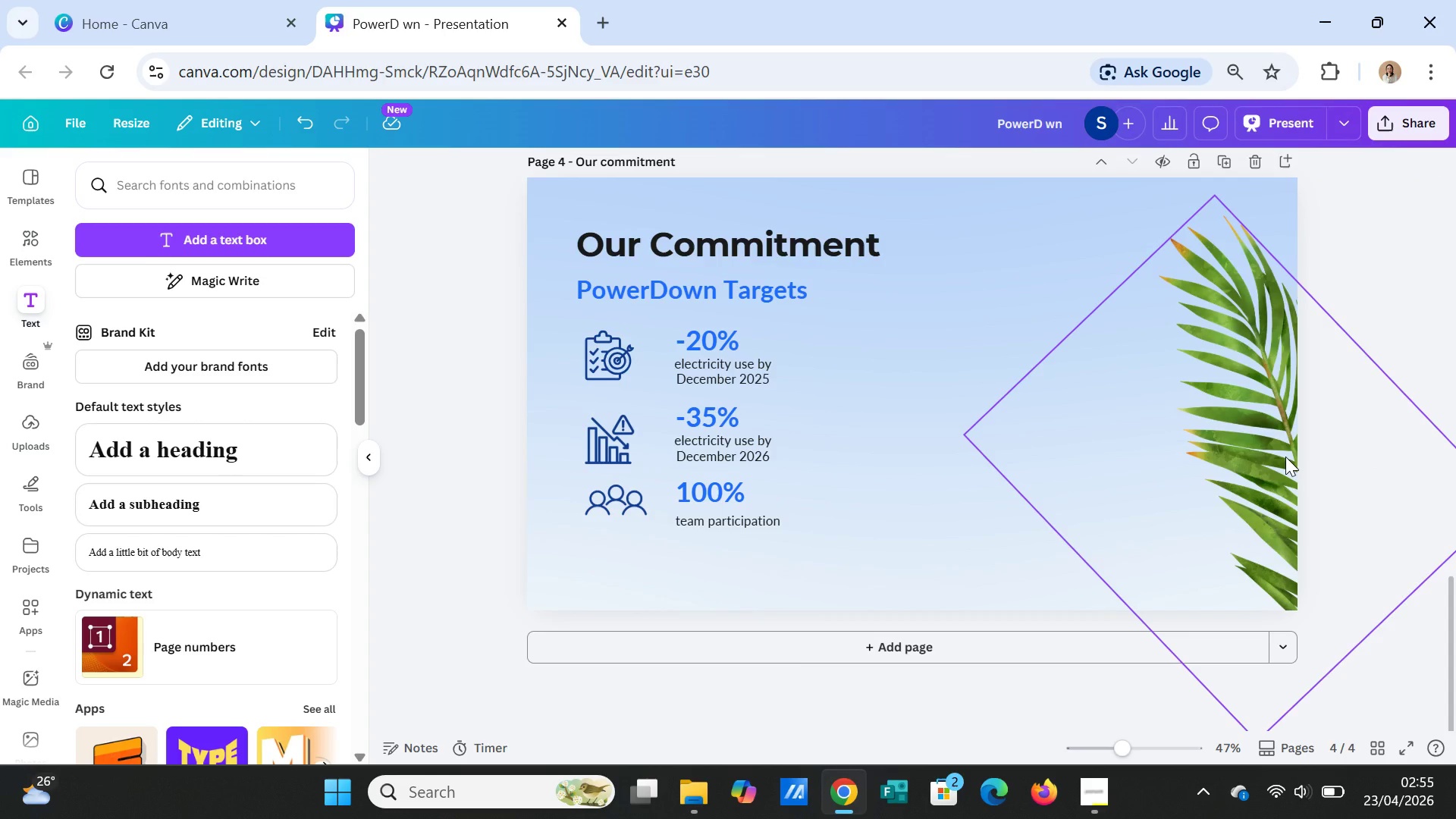 
left_click_drag(start_coordinate=[1285, 457], to_coordinate=[1302, 570])
 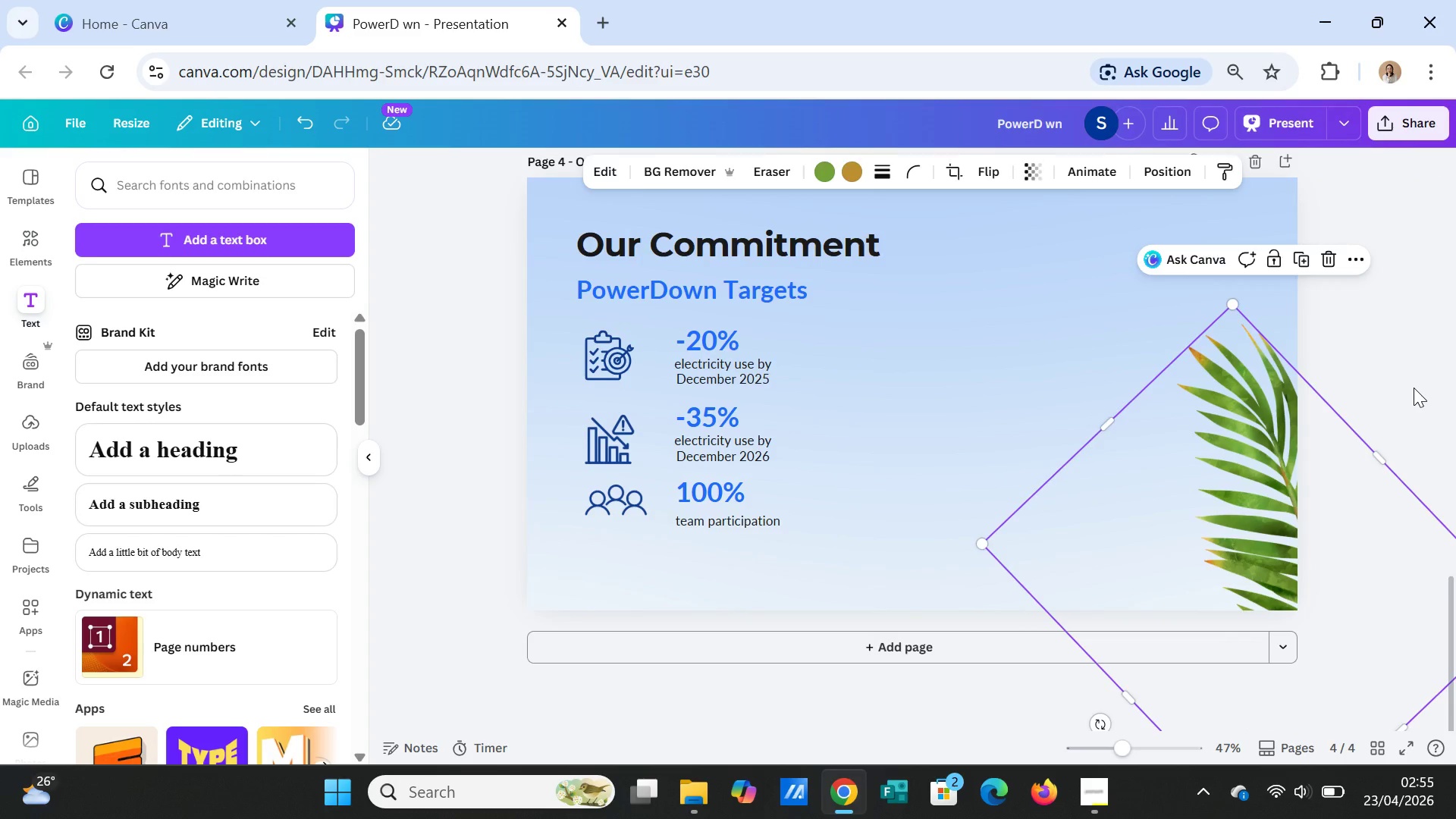 
left_click([1414, 388])
 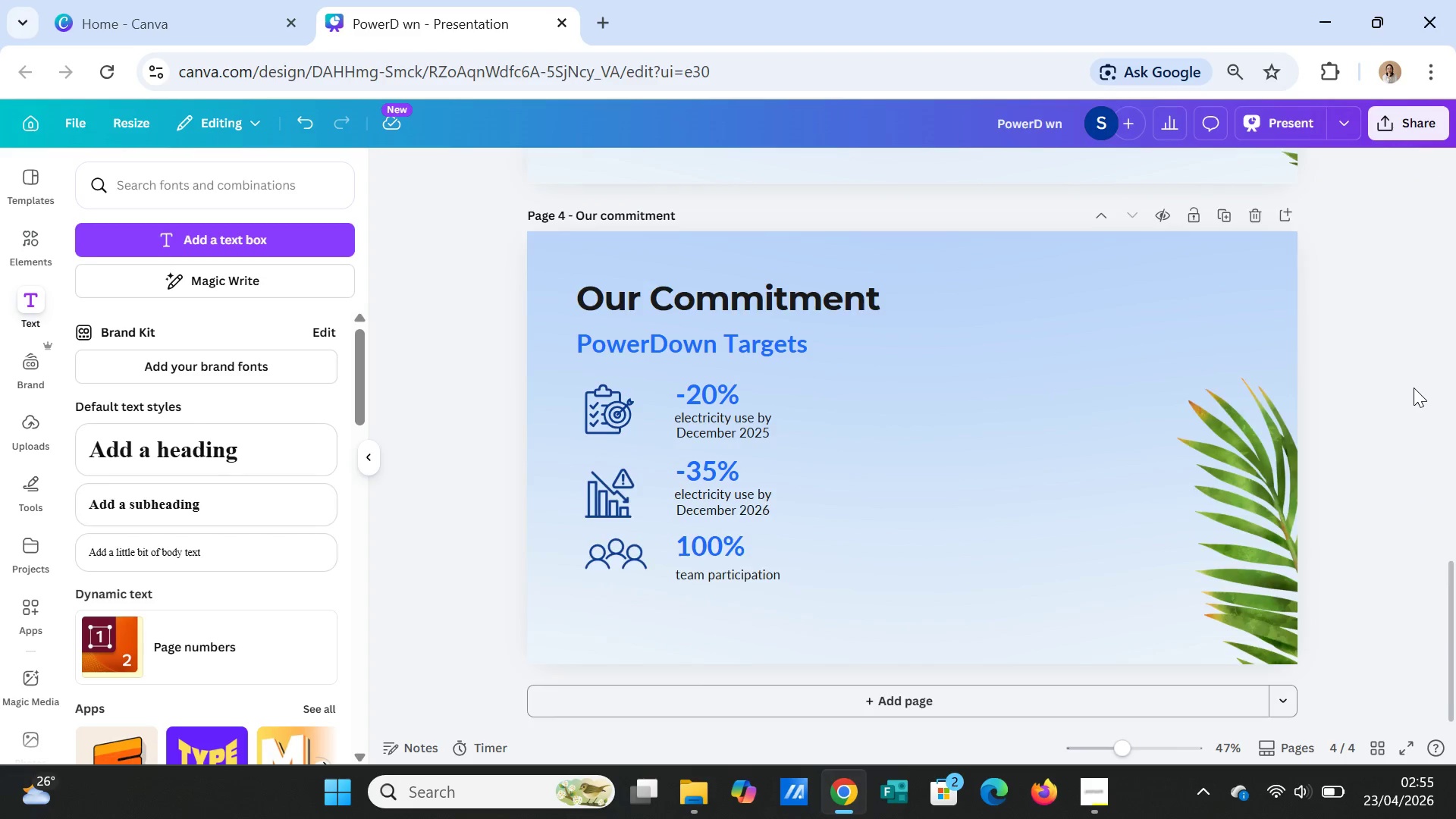 
scroll: coordinate [1414, 388], scroll_direction: up, amount: 2.0
 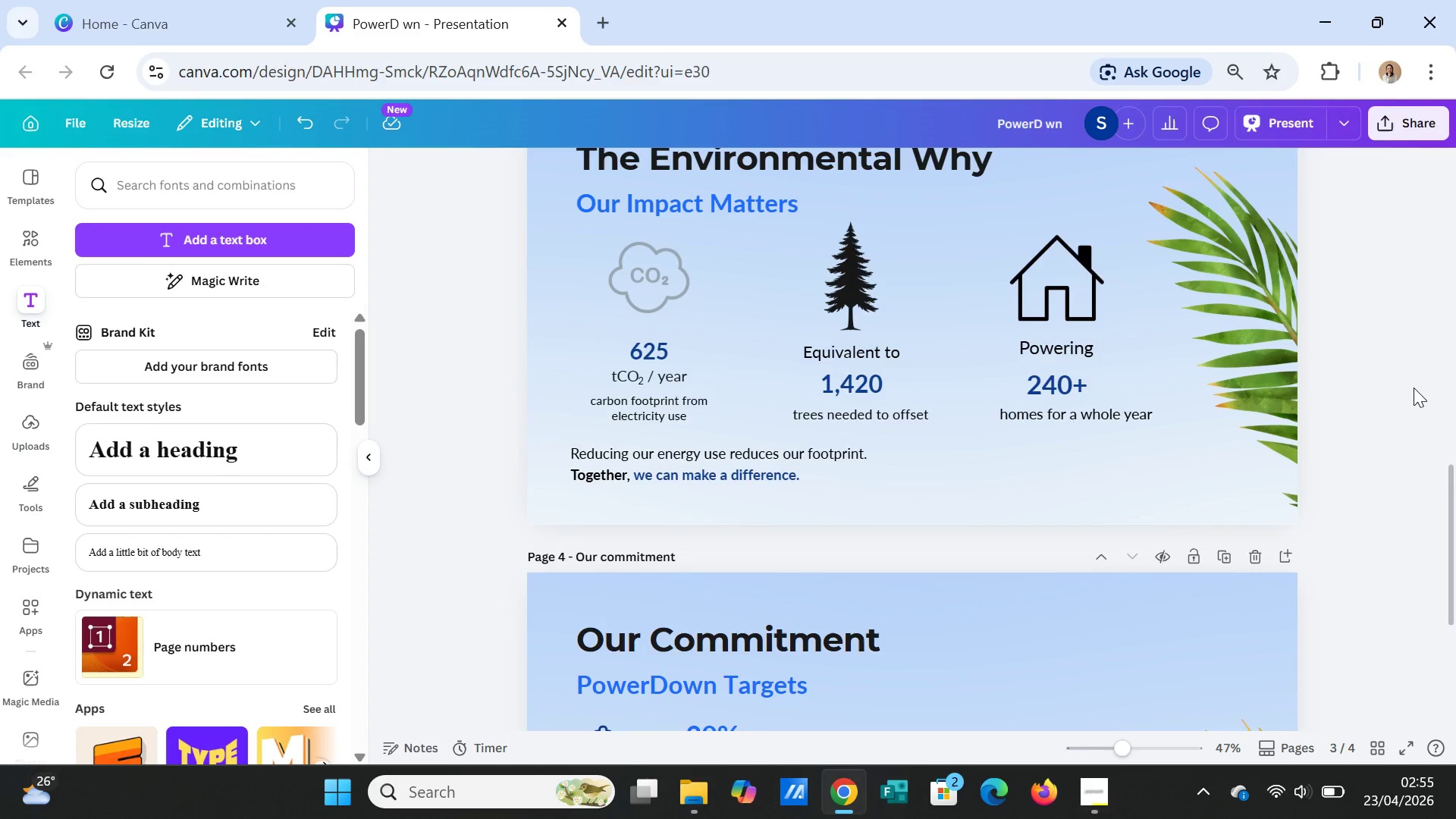 
scroll: coordinate [1414, 388], scroll_direction: down, amount: 4.0
 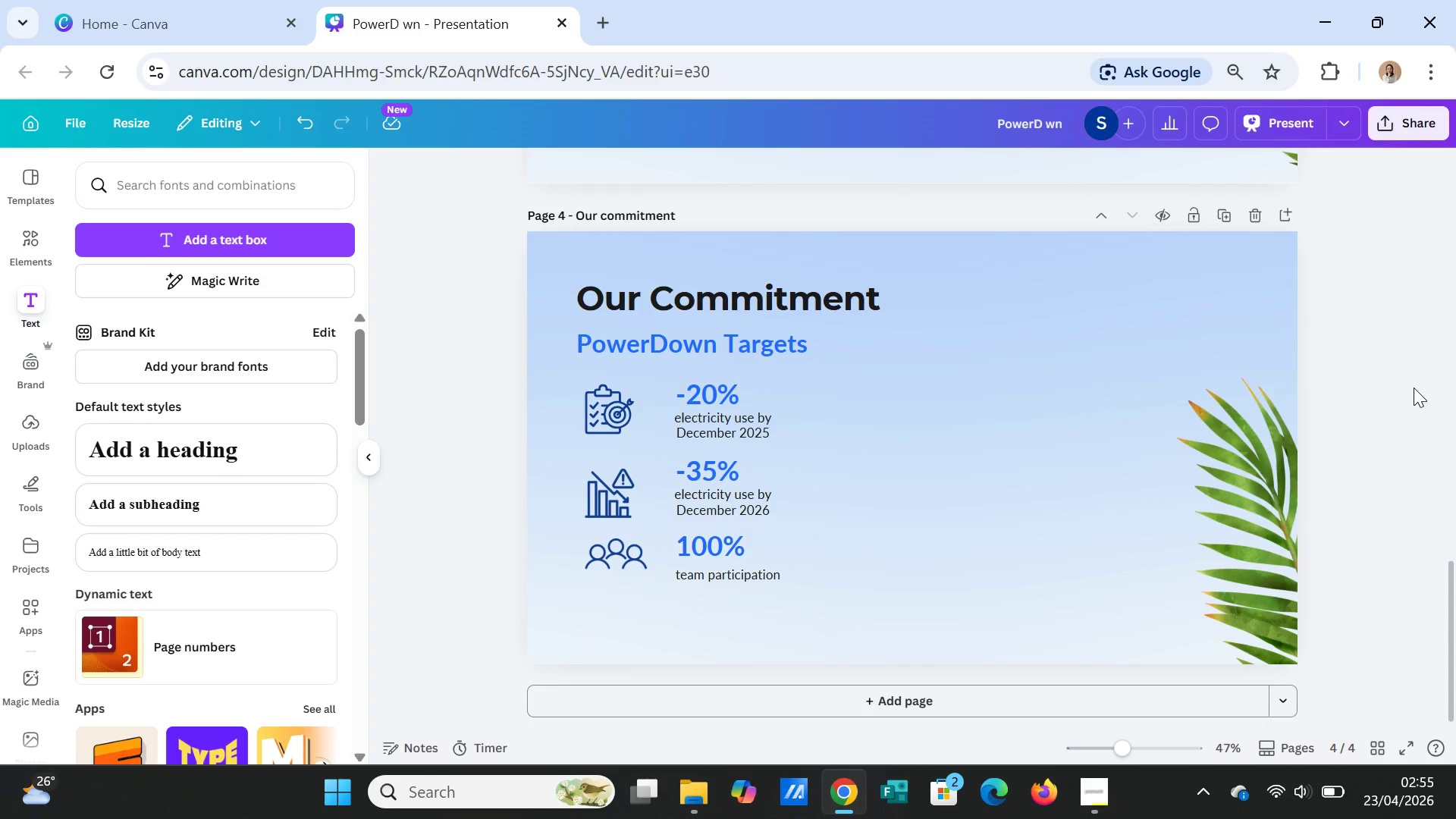 
scroll: coordinate [1414, 388], scroll_direction: up, amount: 4.0
 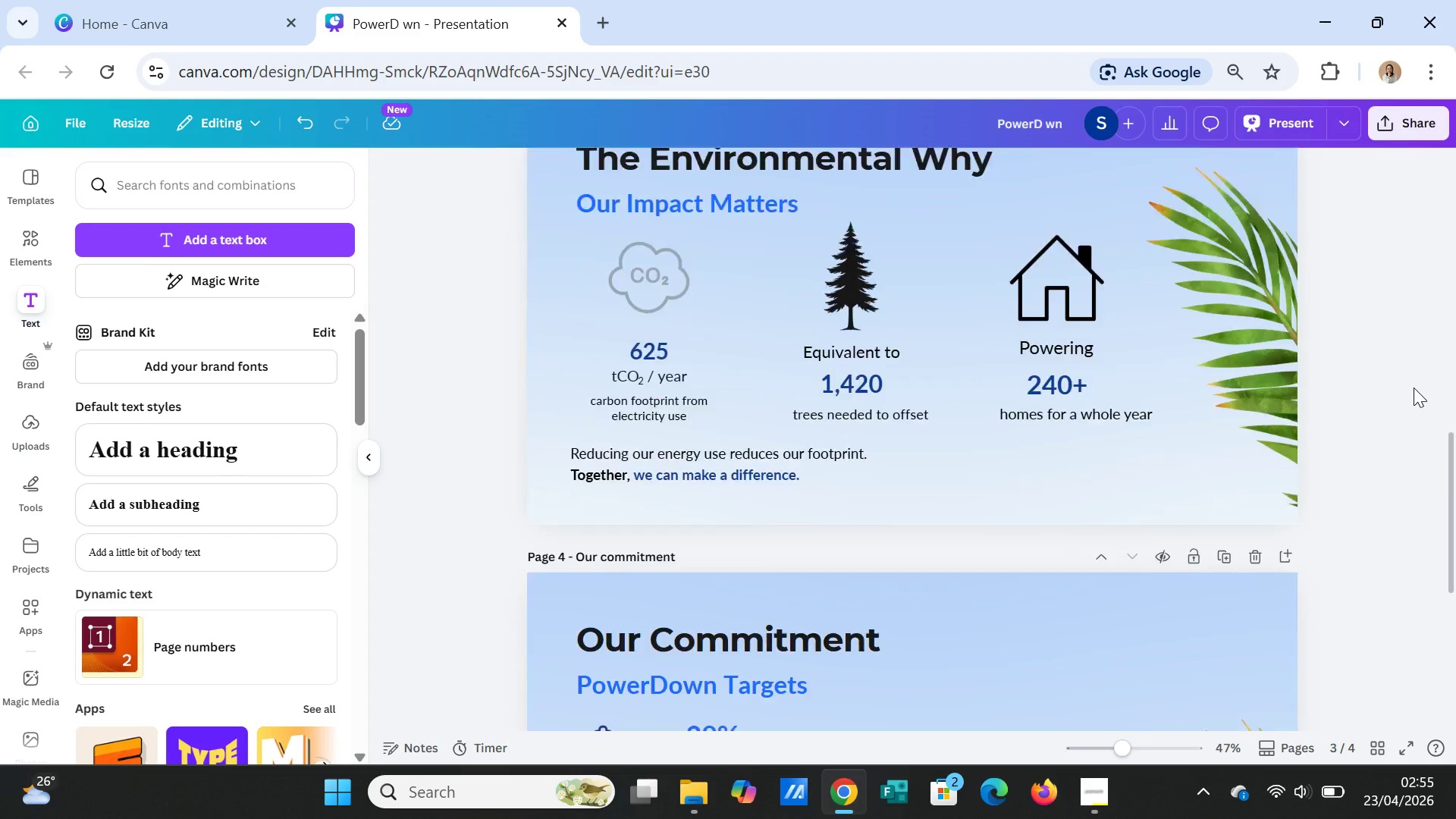 
scroll: coordinate [1414, 388], scroll_direction: down, amount: 2.0
 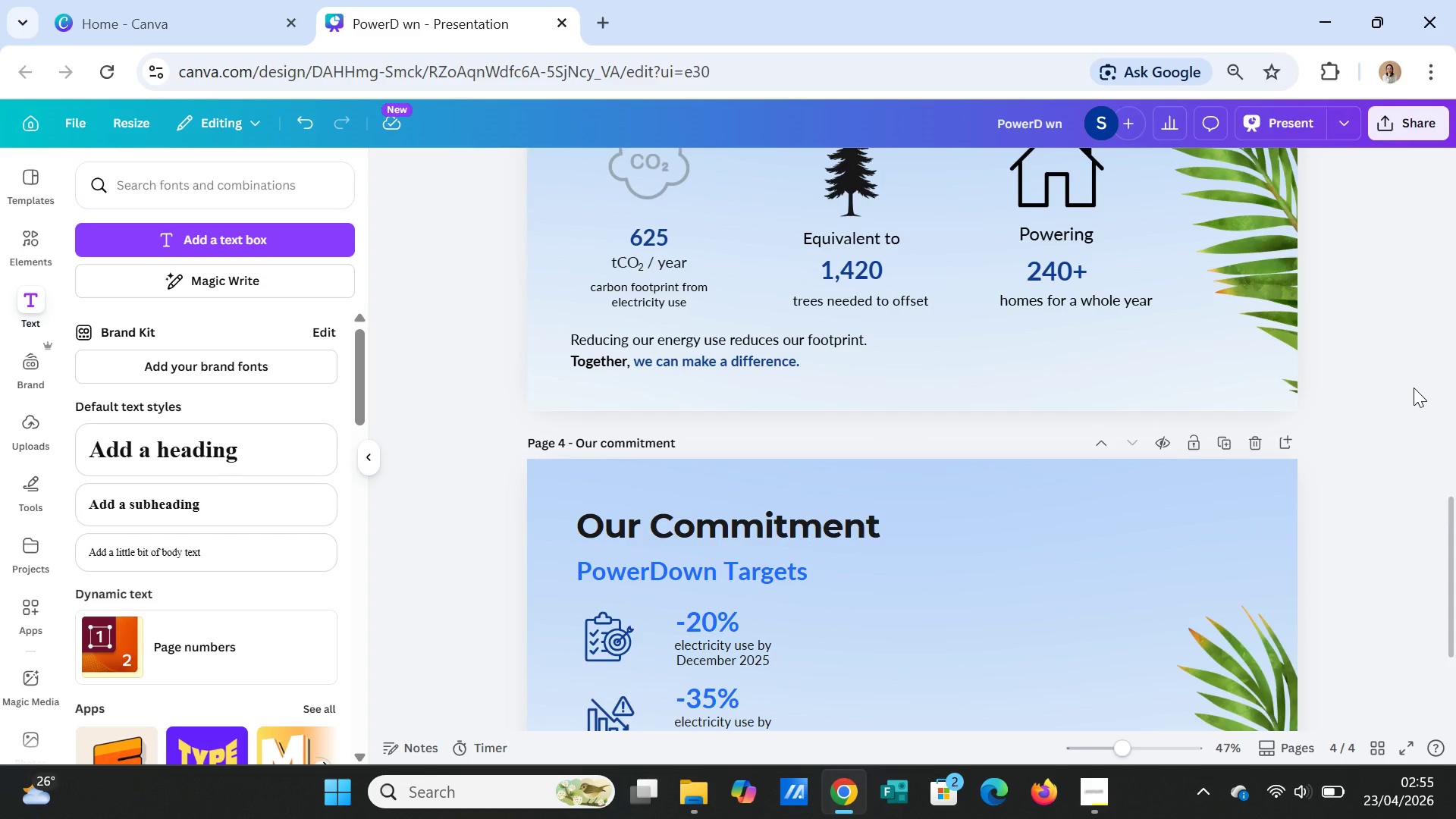 
scroll: coordinate [1414, 388], scroll_direction: up, amount: 3.0
 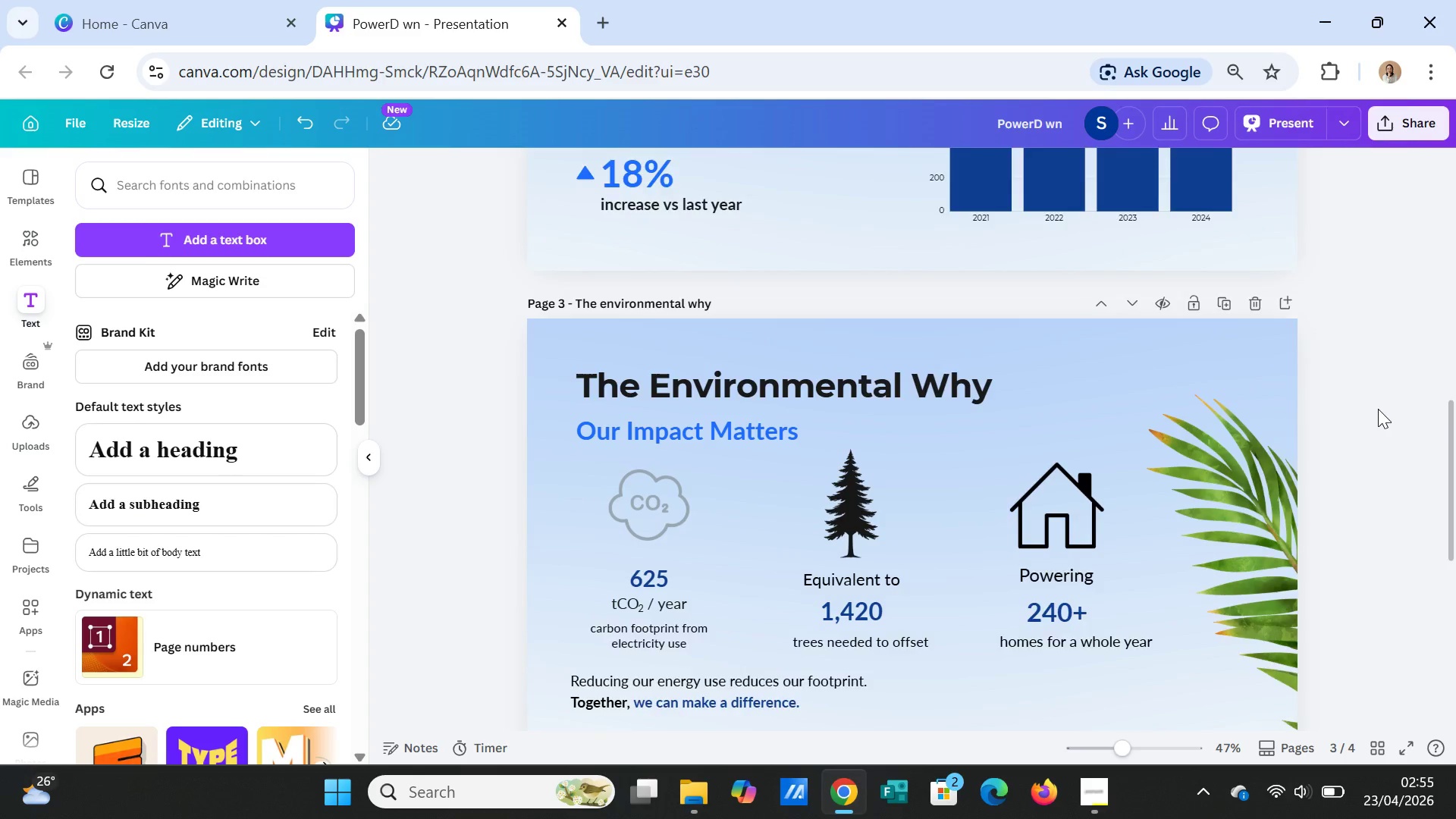 
scroll: coordinate [1378, 409], scroll_direction: down, amount: 7.0
 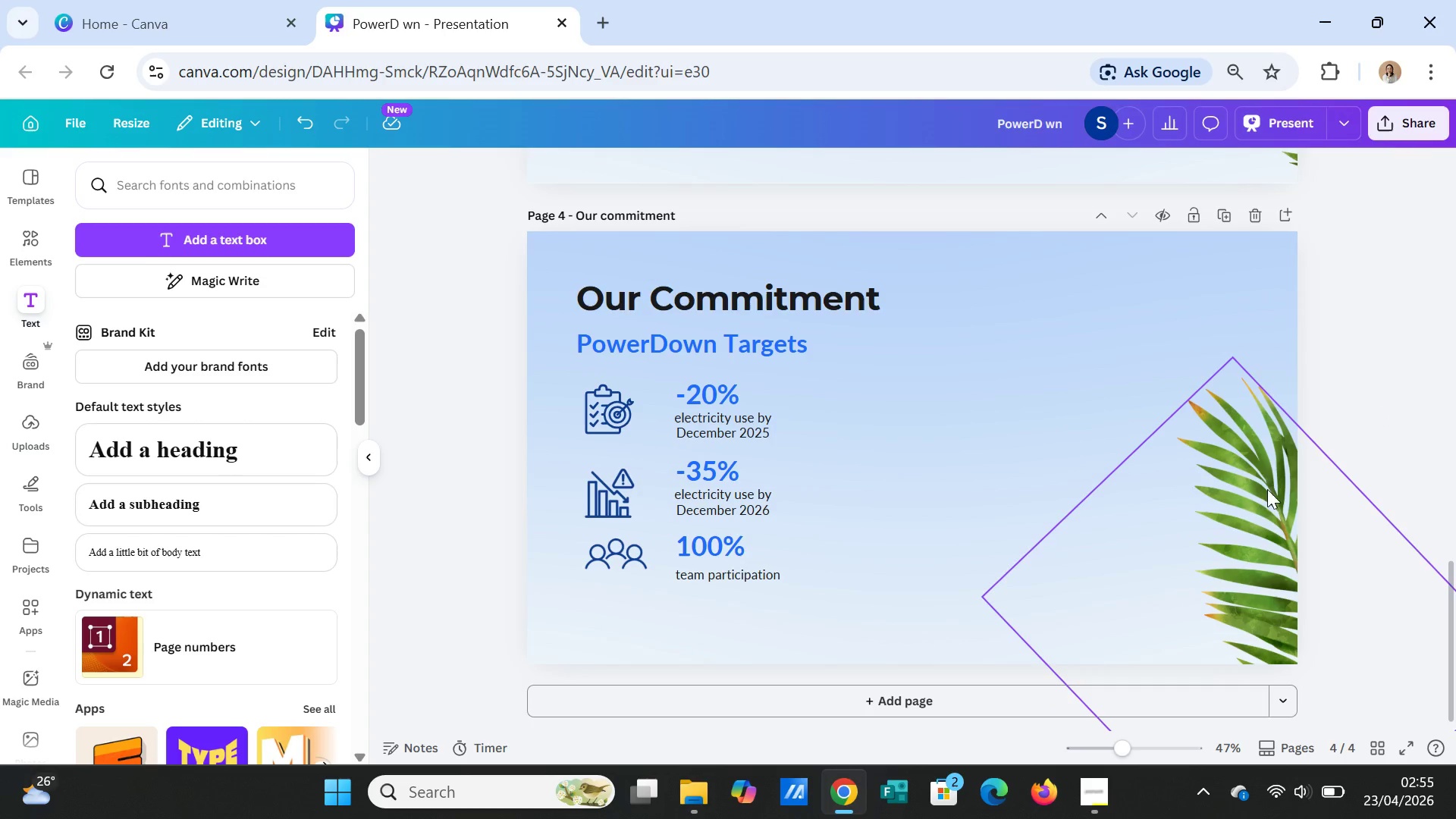 
left_click_drag(start_coordinate=[1266, 491], to_coordinate=[1259, 542])
 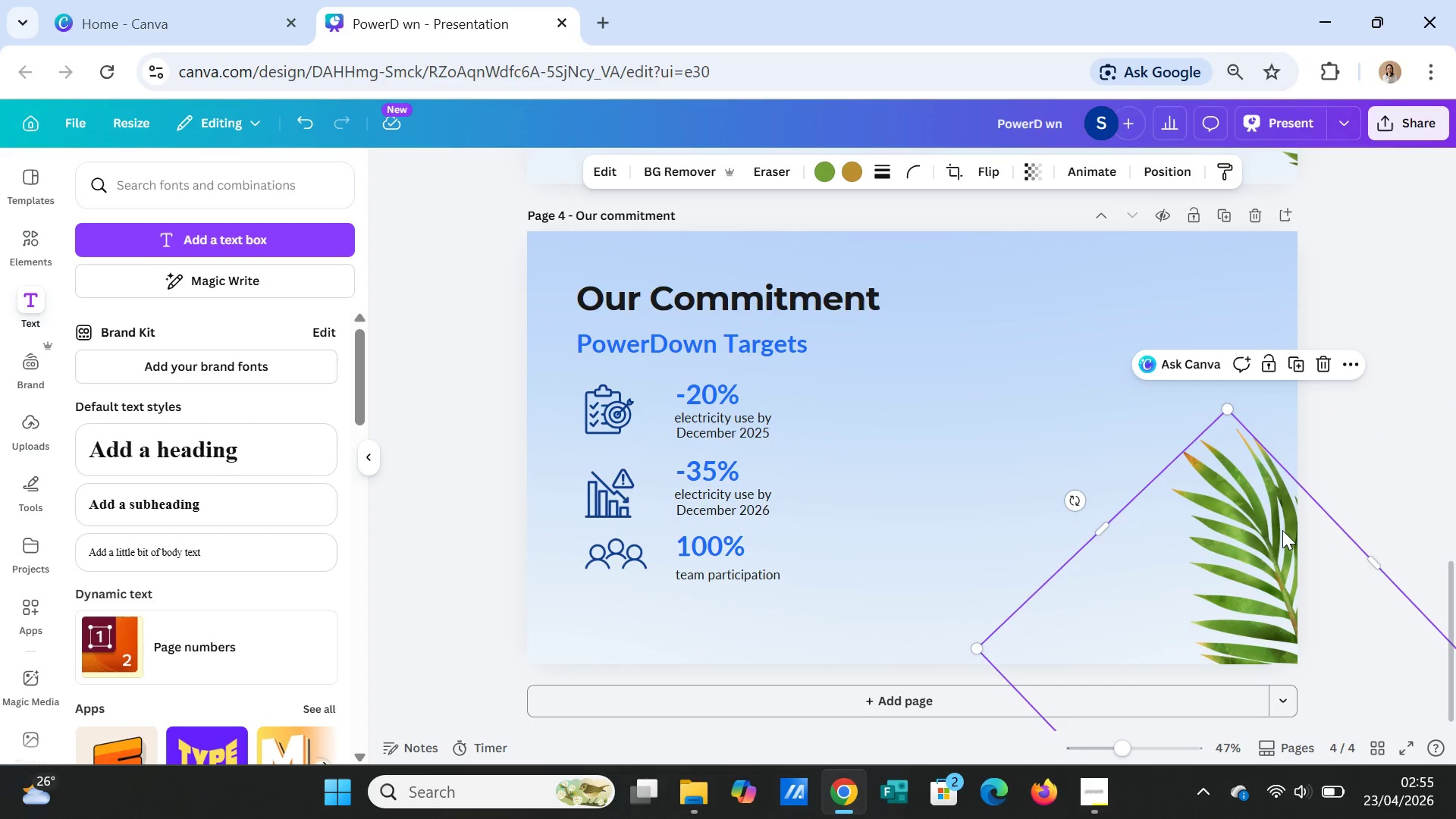 
left_click_drag(start_coordinate=[1282, 530], to_coordinate=[1257, 551])
 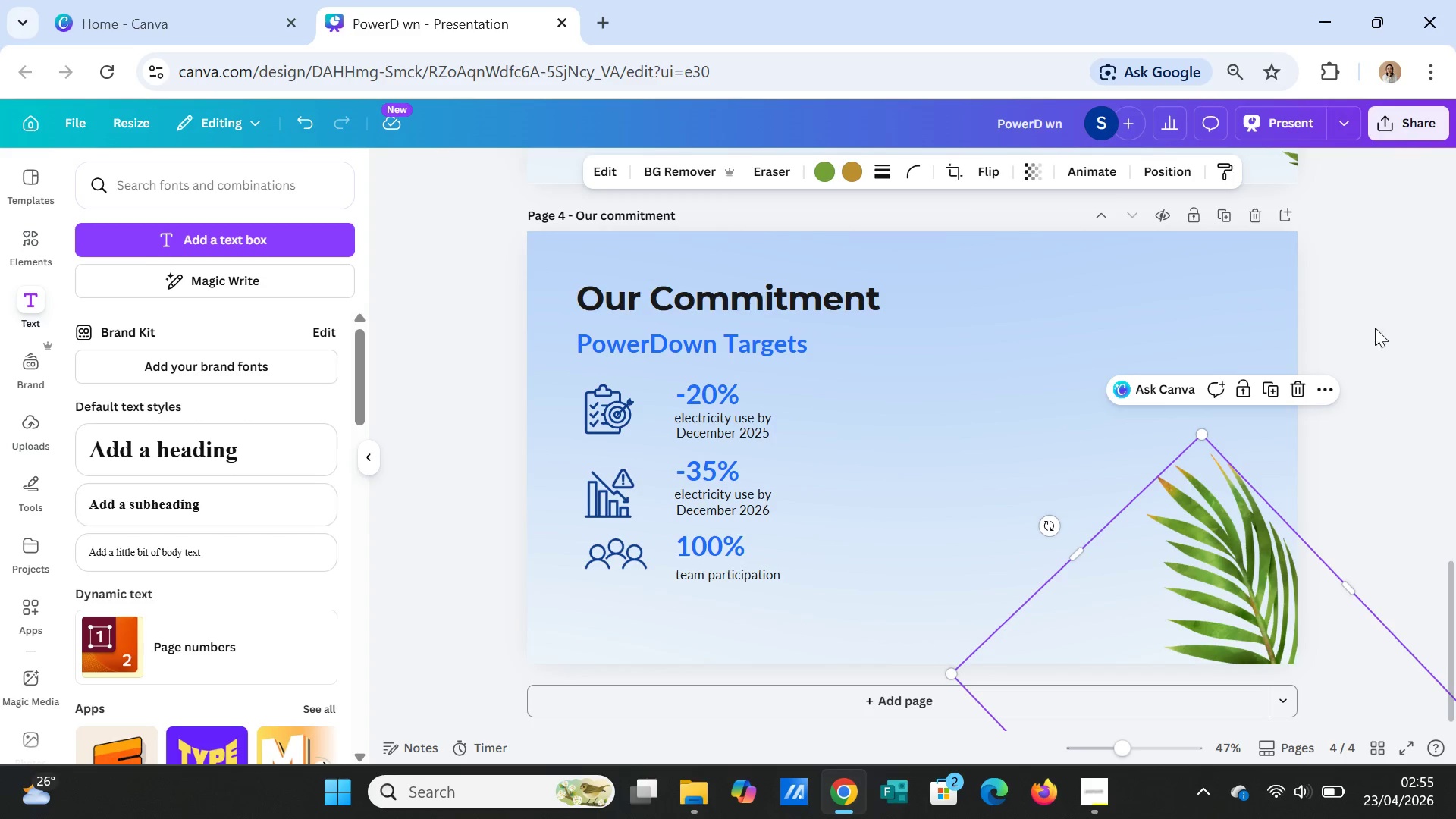 
left_click([1375, 328])
 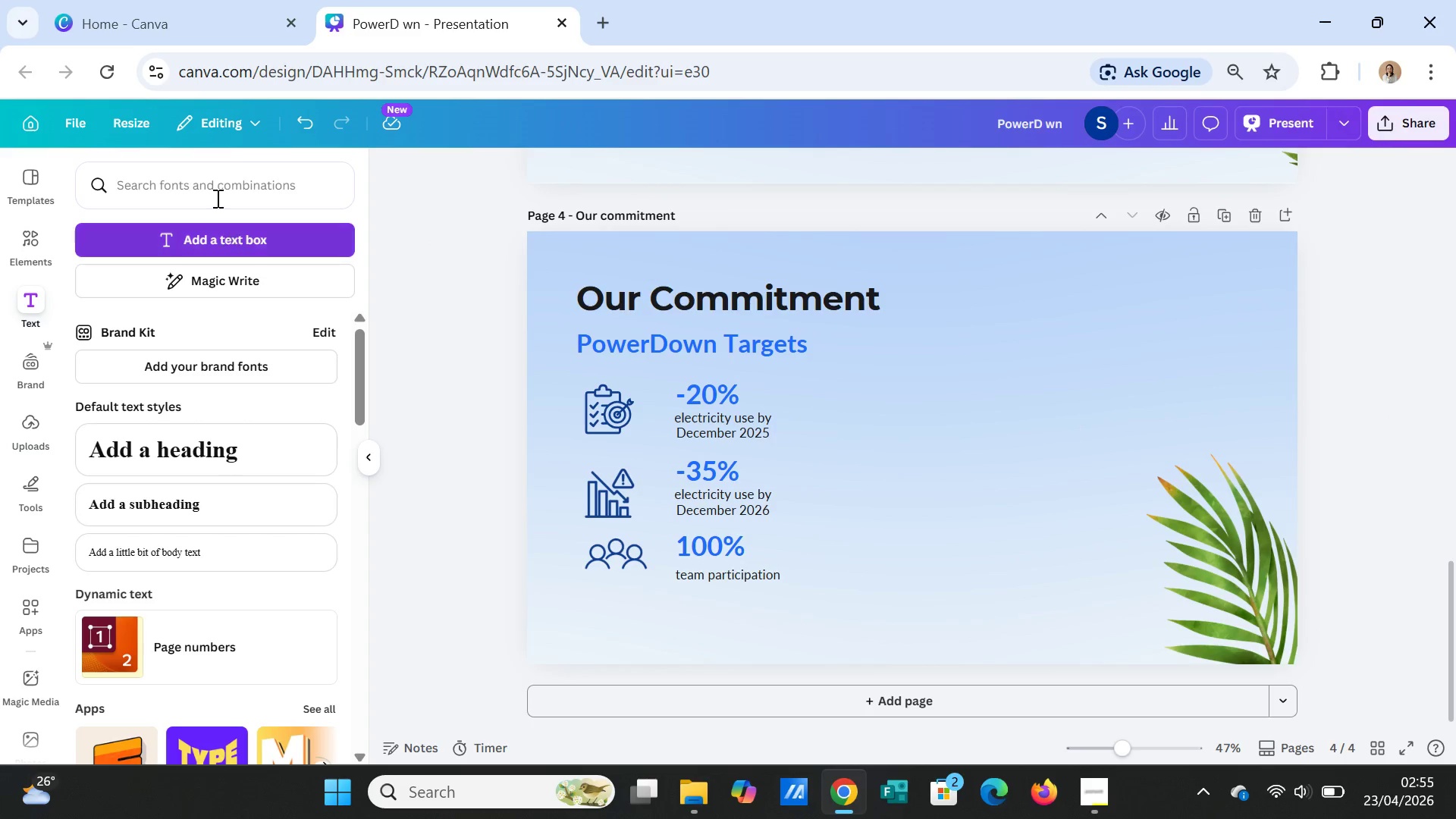 
wait(5.08)
 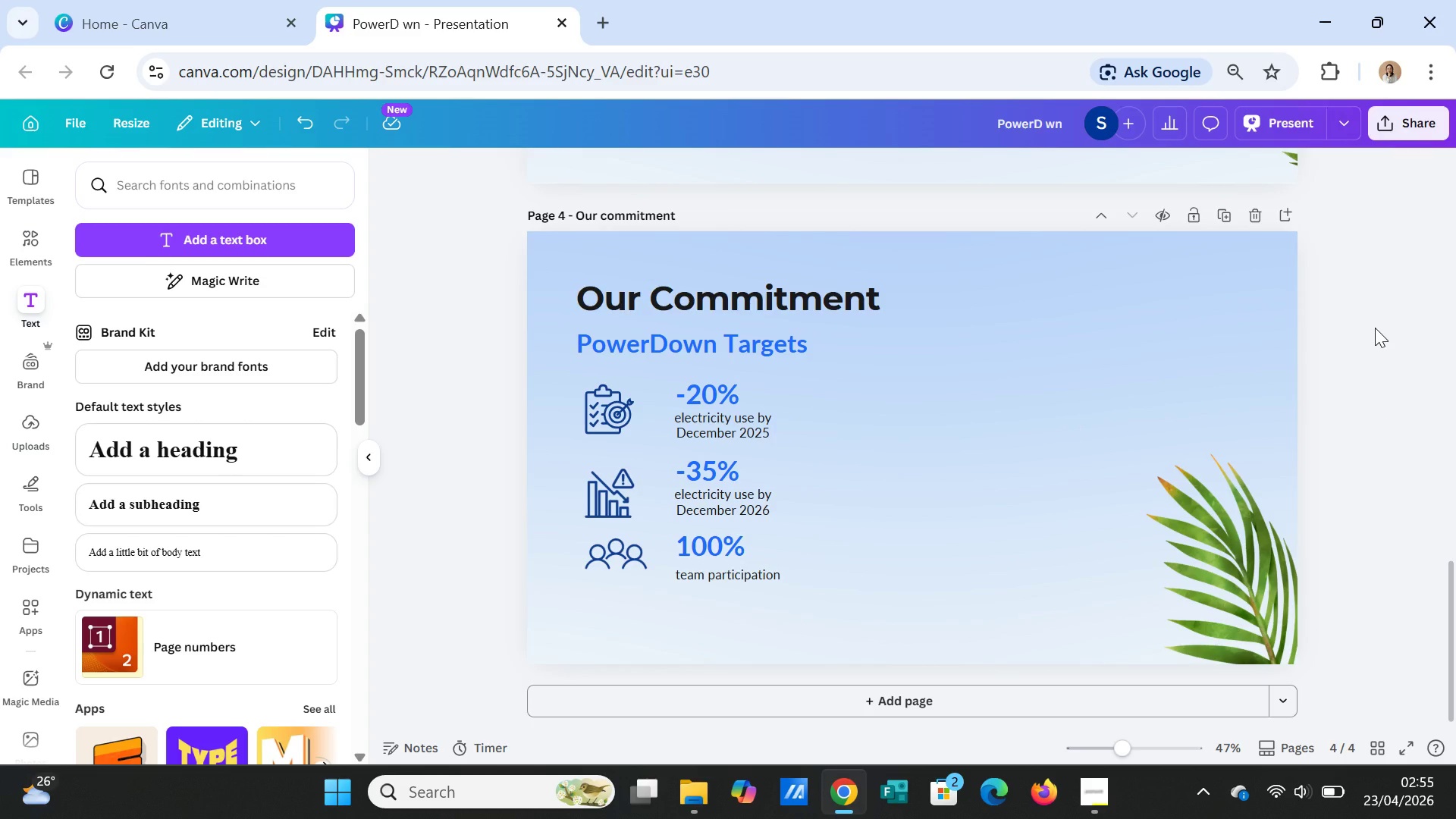 
left_click([163, 187])
 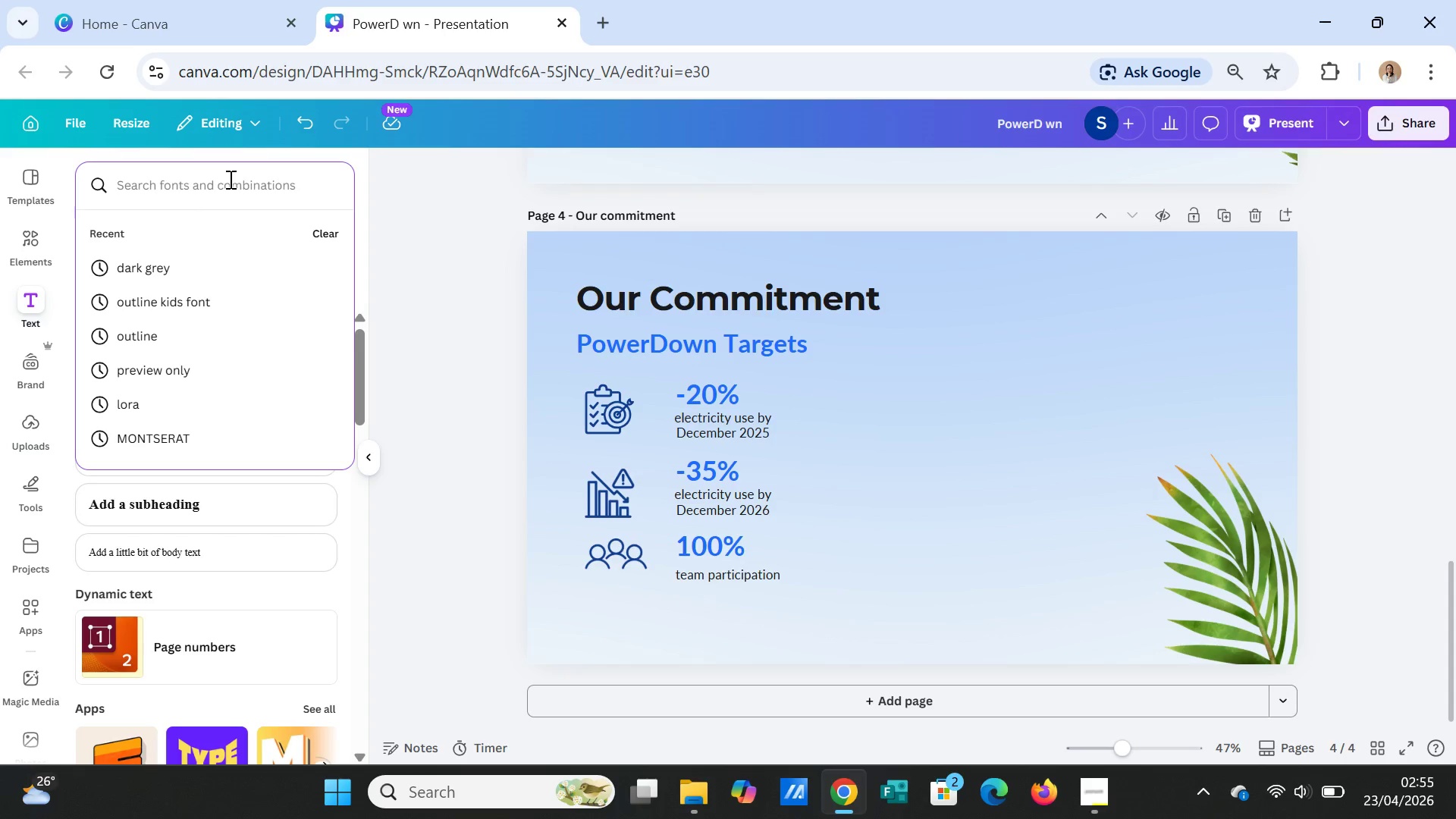 
wait(10.77)
 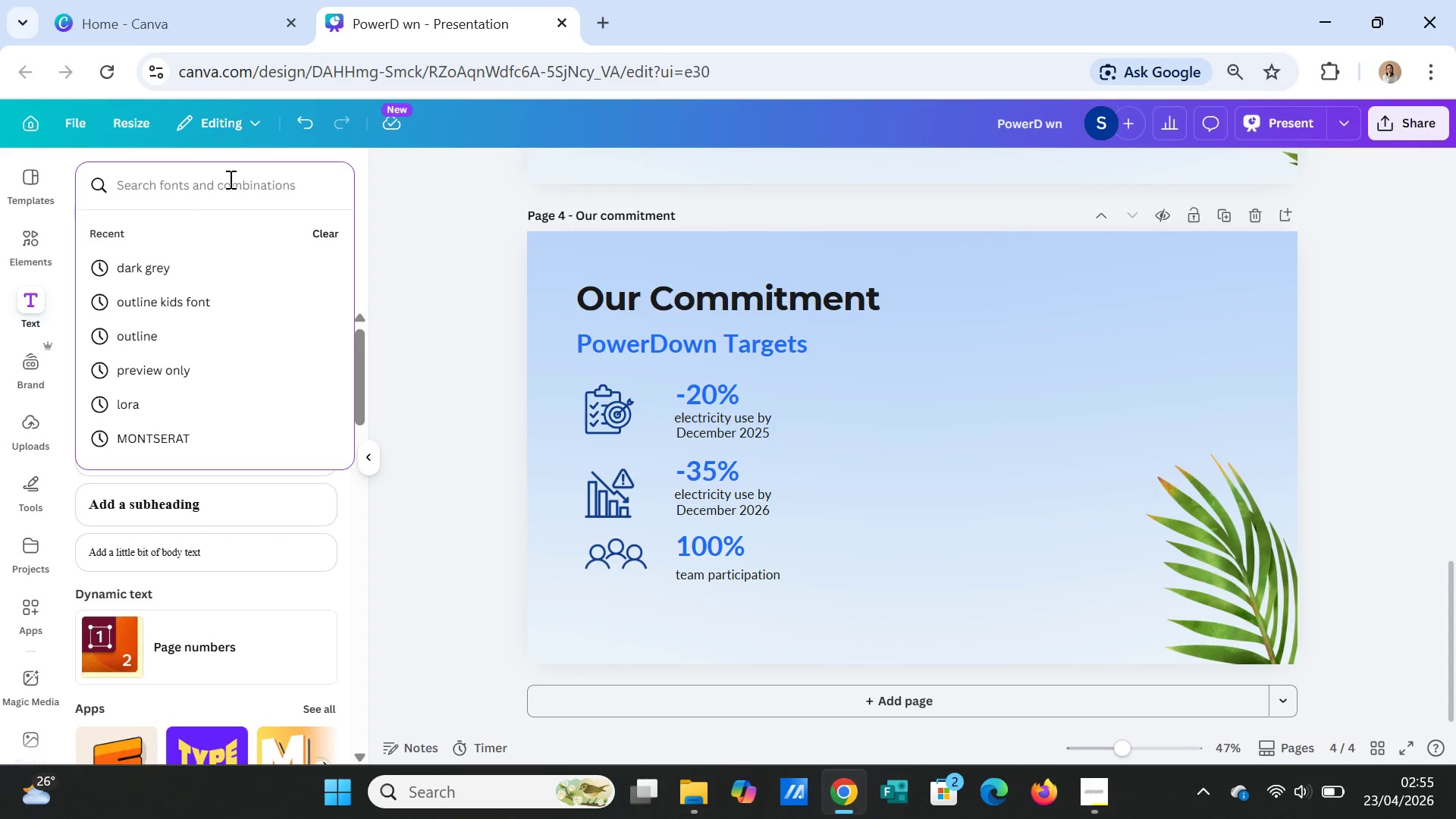 
type(dart)
 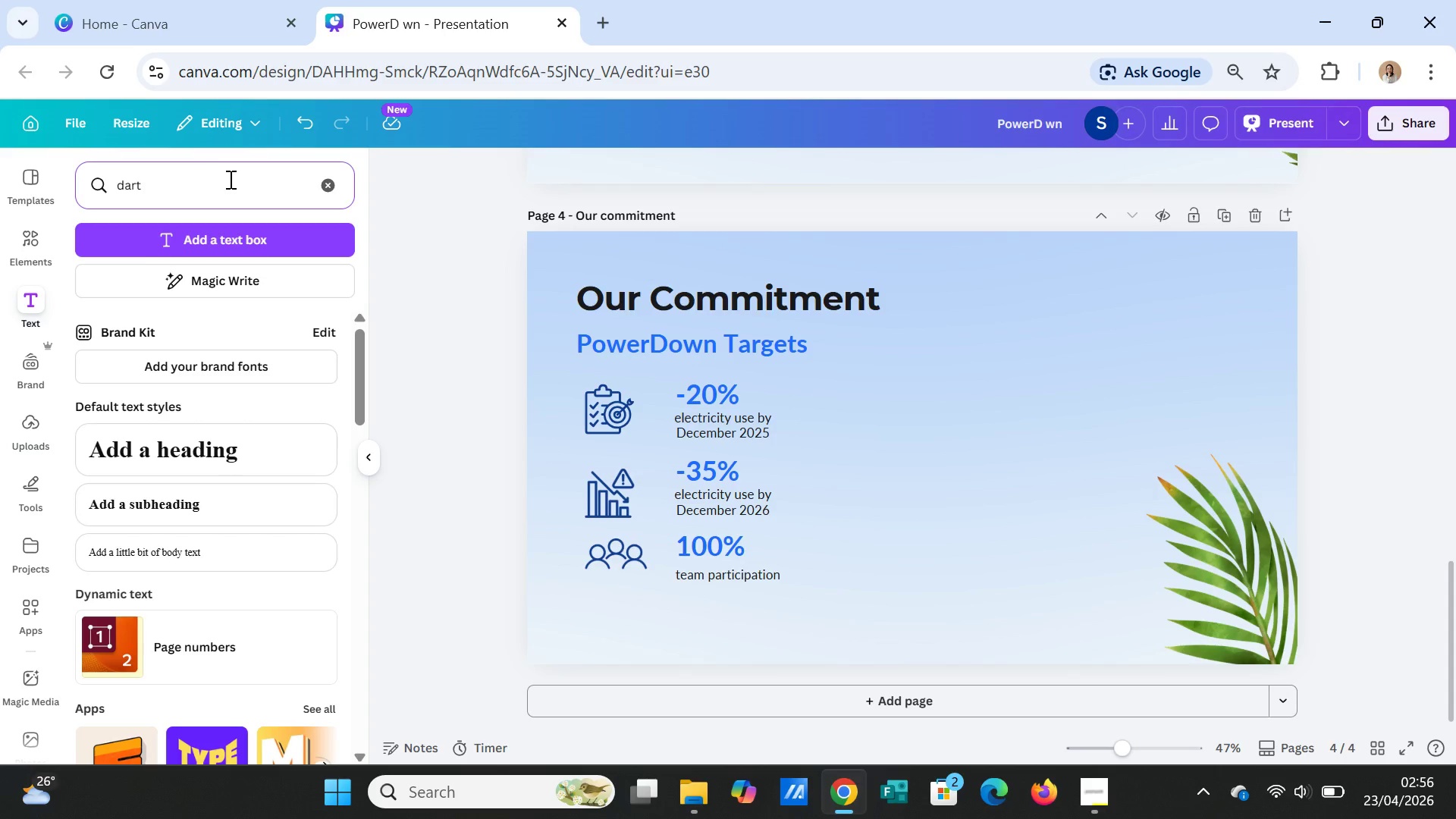 
left_click([28, 240])
 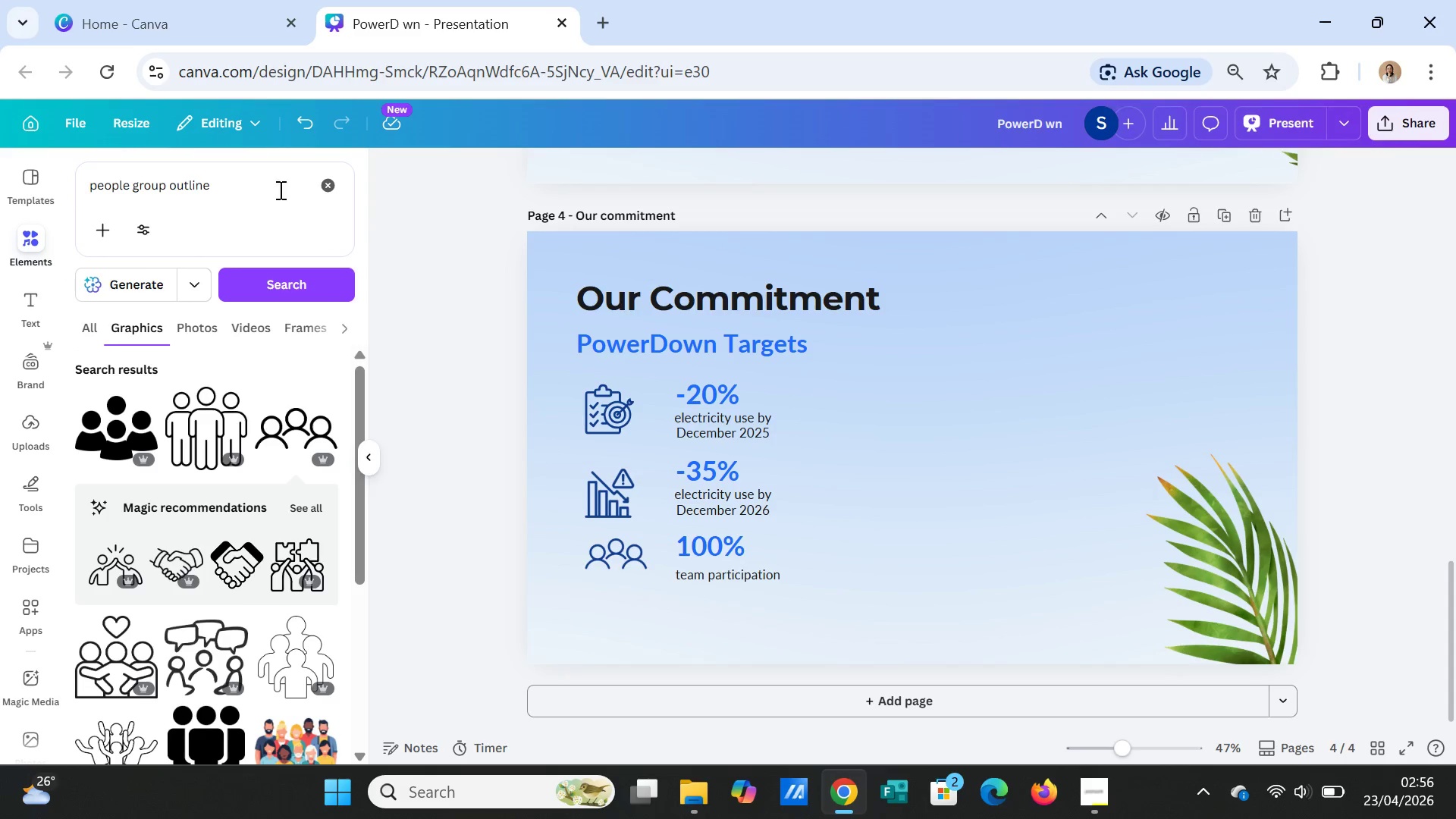 
left_click([328, 186])
 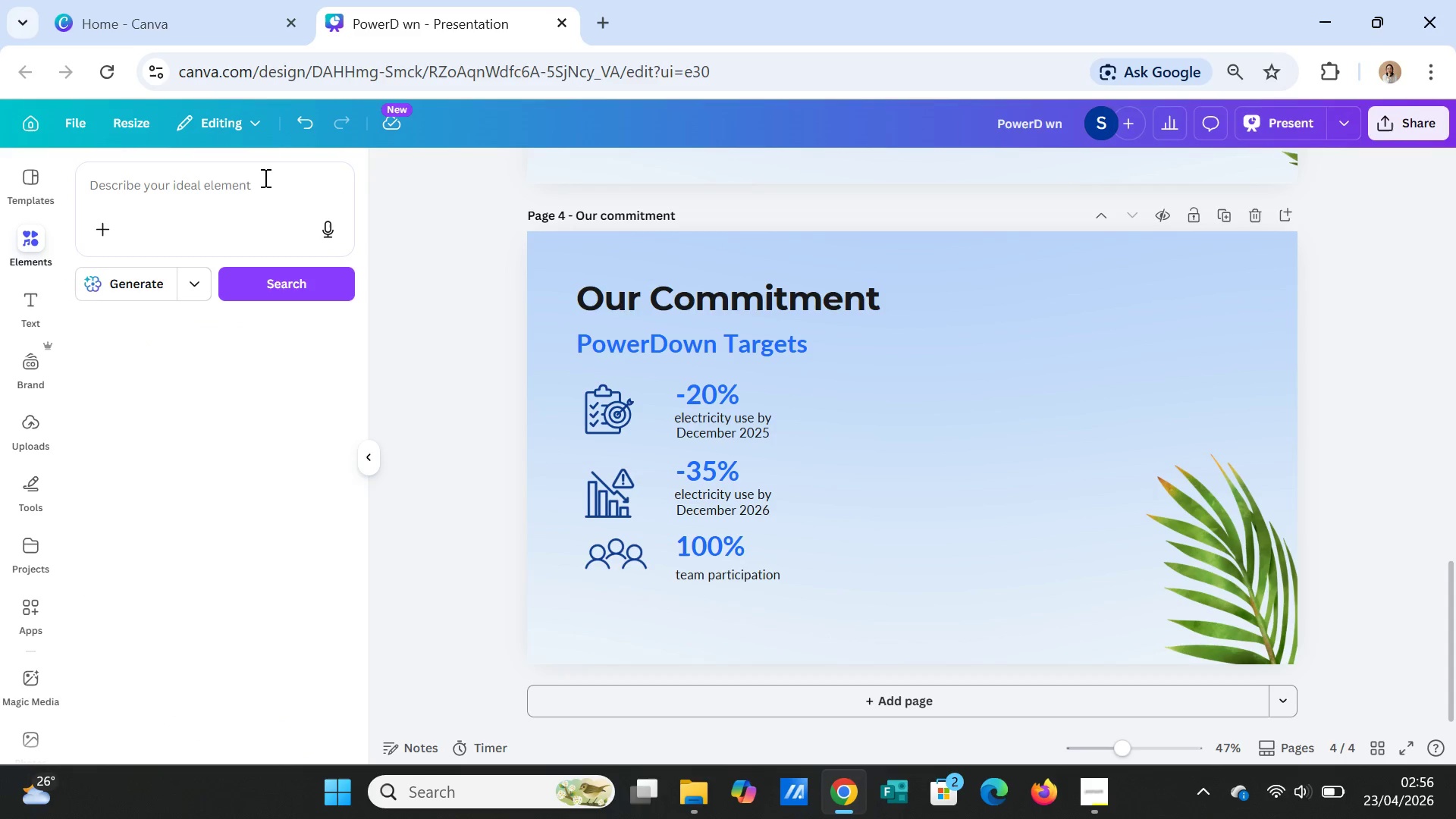 
left_click([263, 174])
 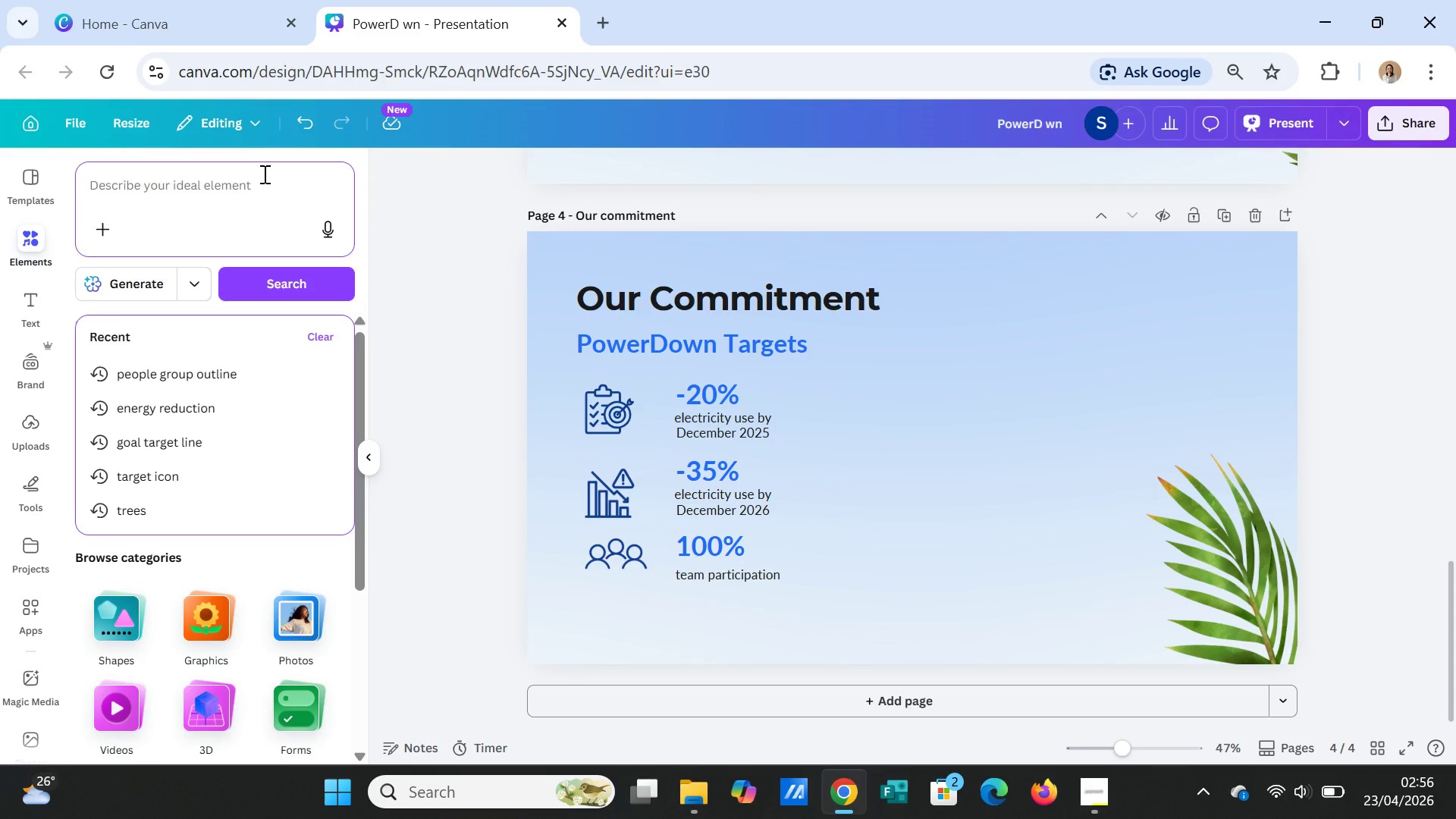 
type(dart)
 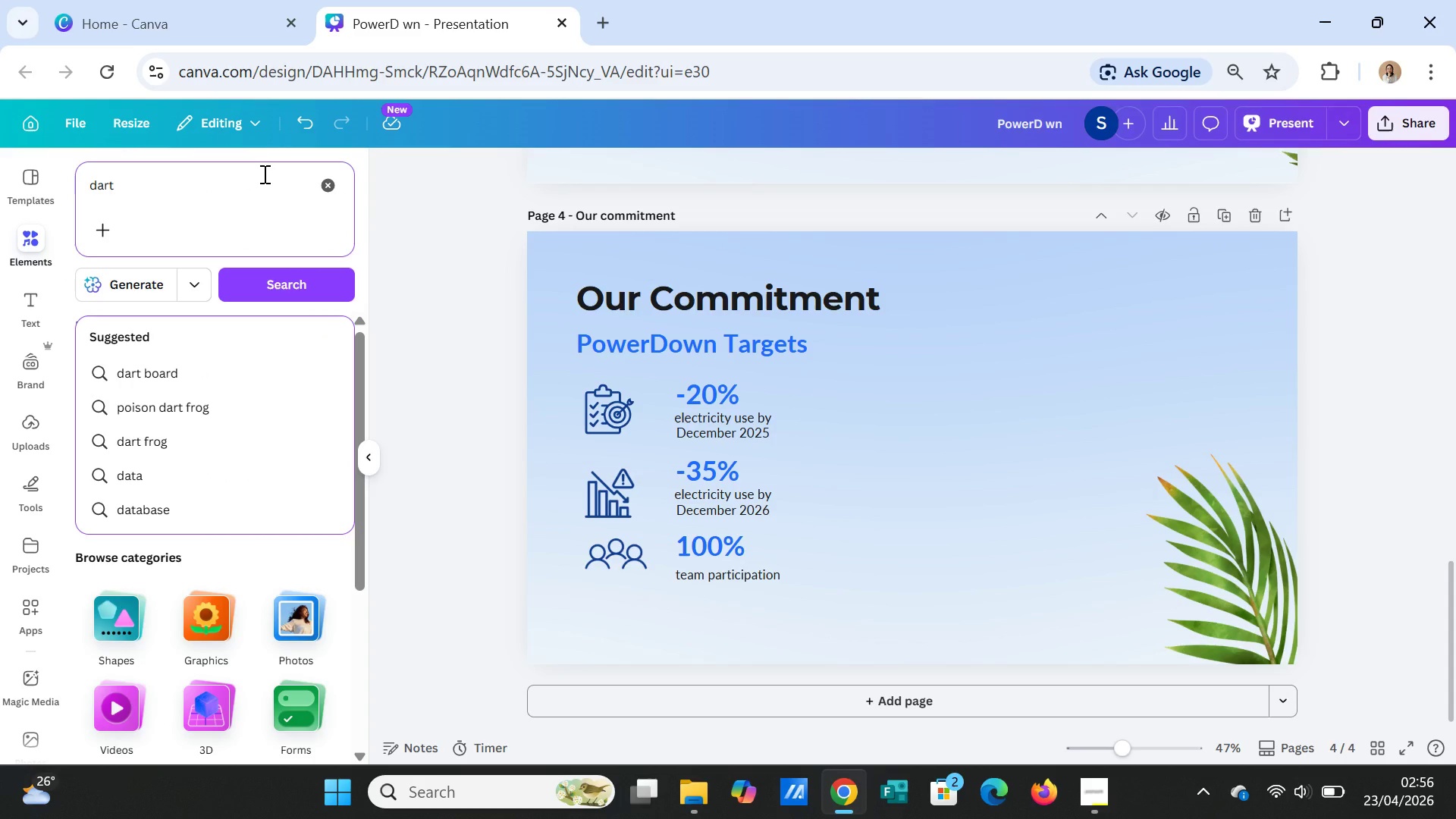 
key(Enter)
 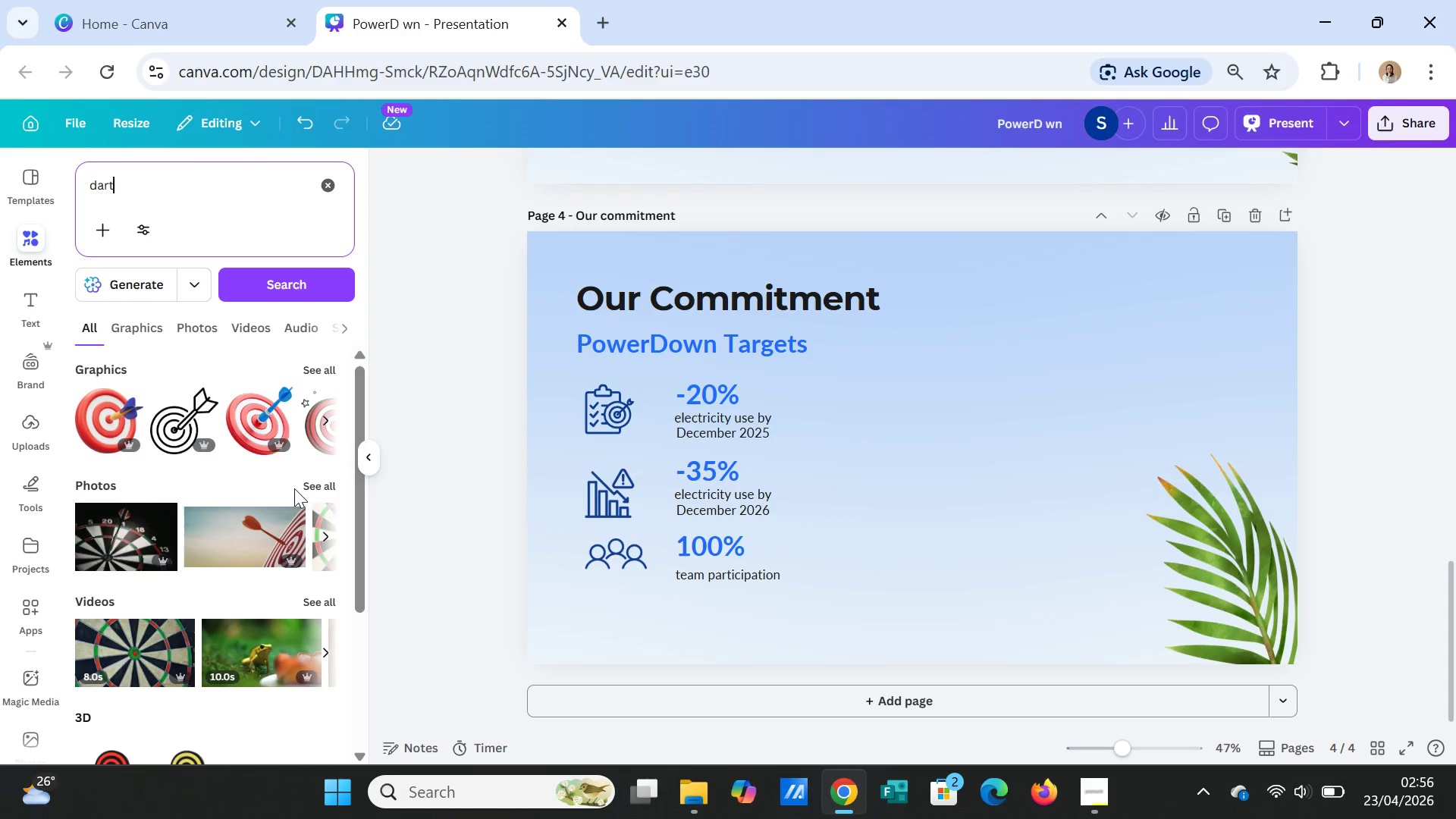 
left_click([320, 367])
 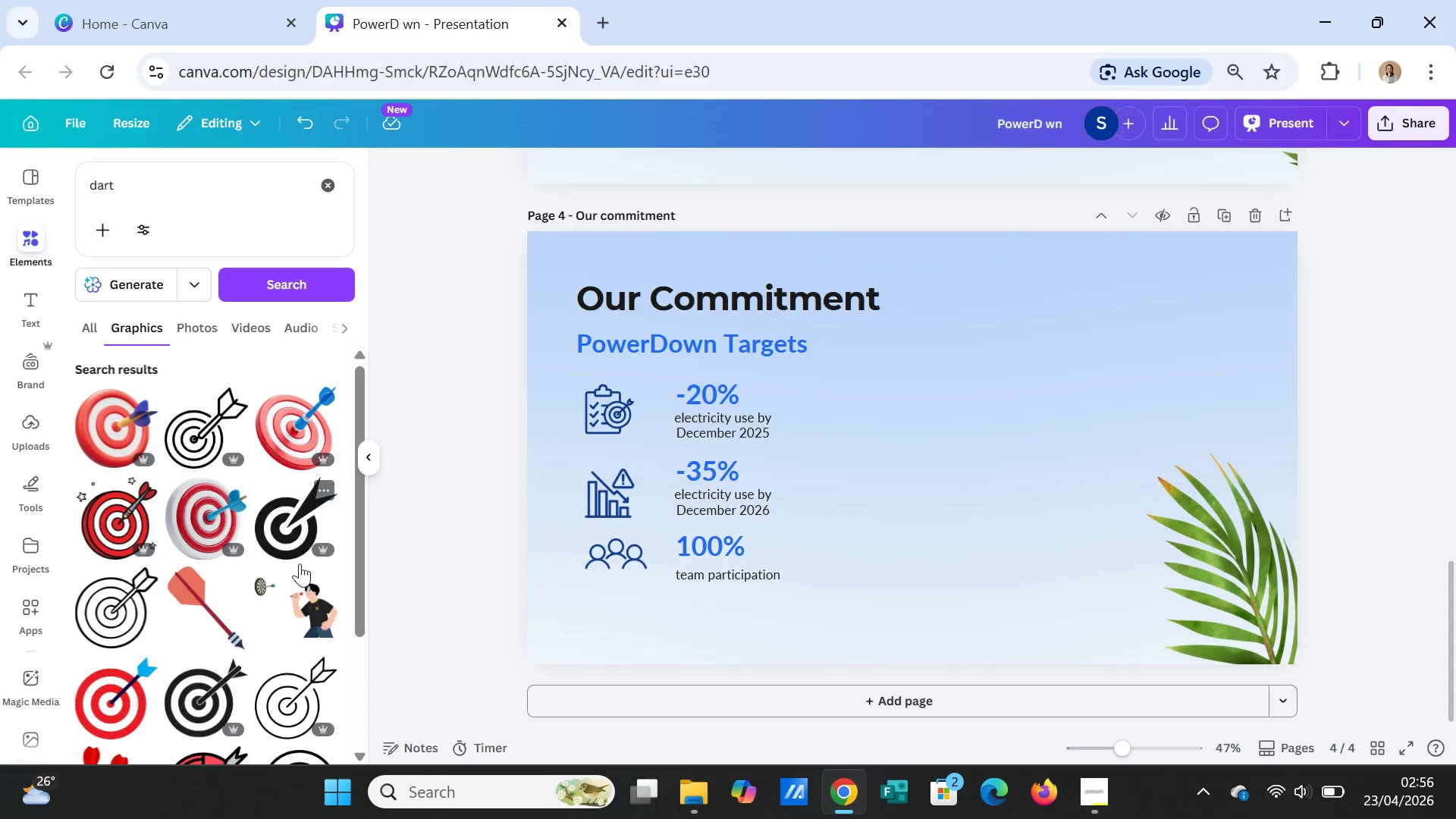 
scroll: coordinate [253, 626], scroll_direction: down, amount: 3.0
 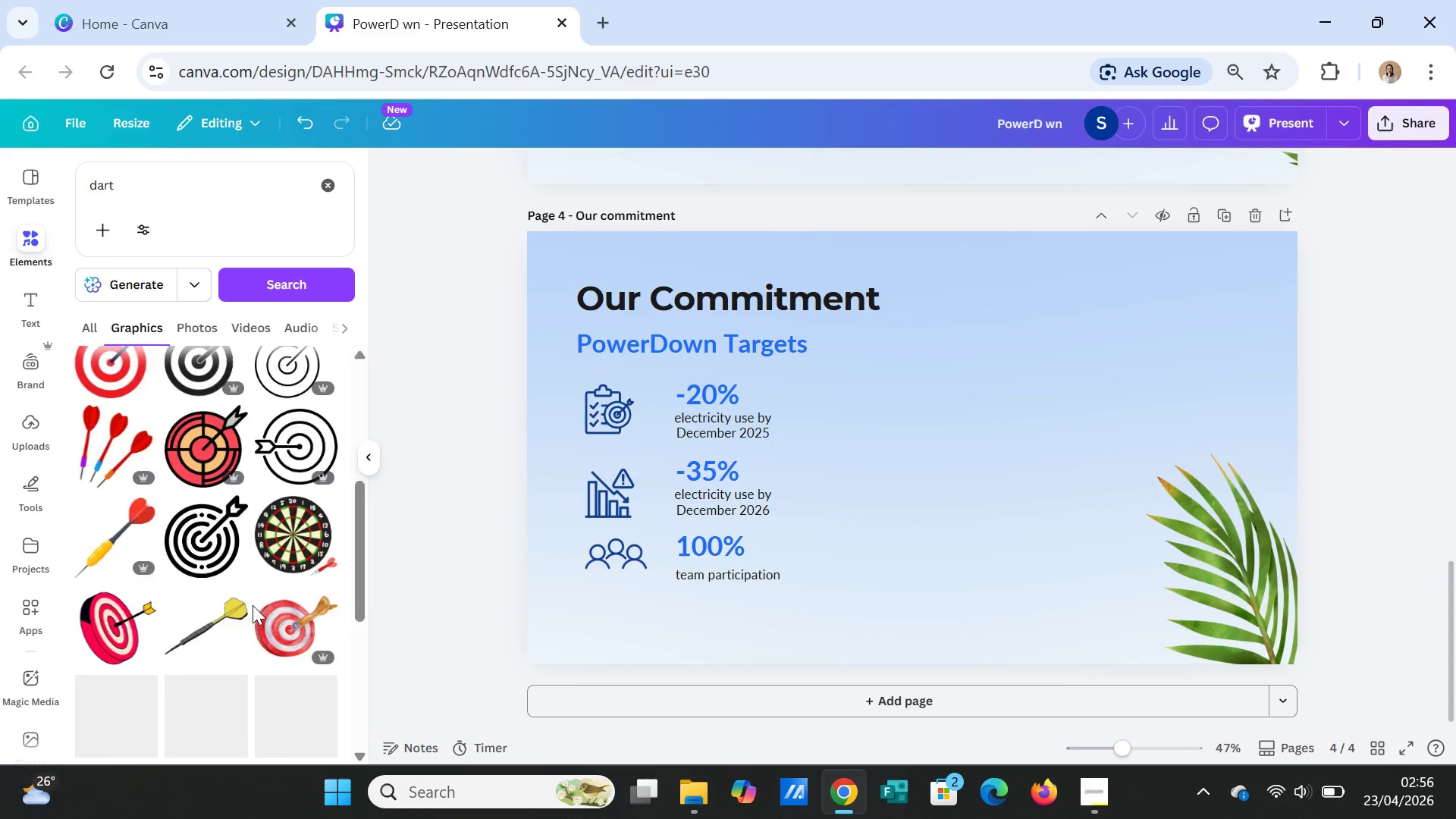 
scroll: coordinate [253, 603], scroll_direction: up, amount: 4.0
 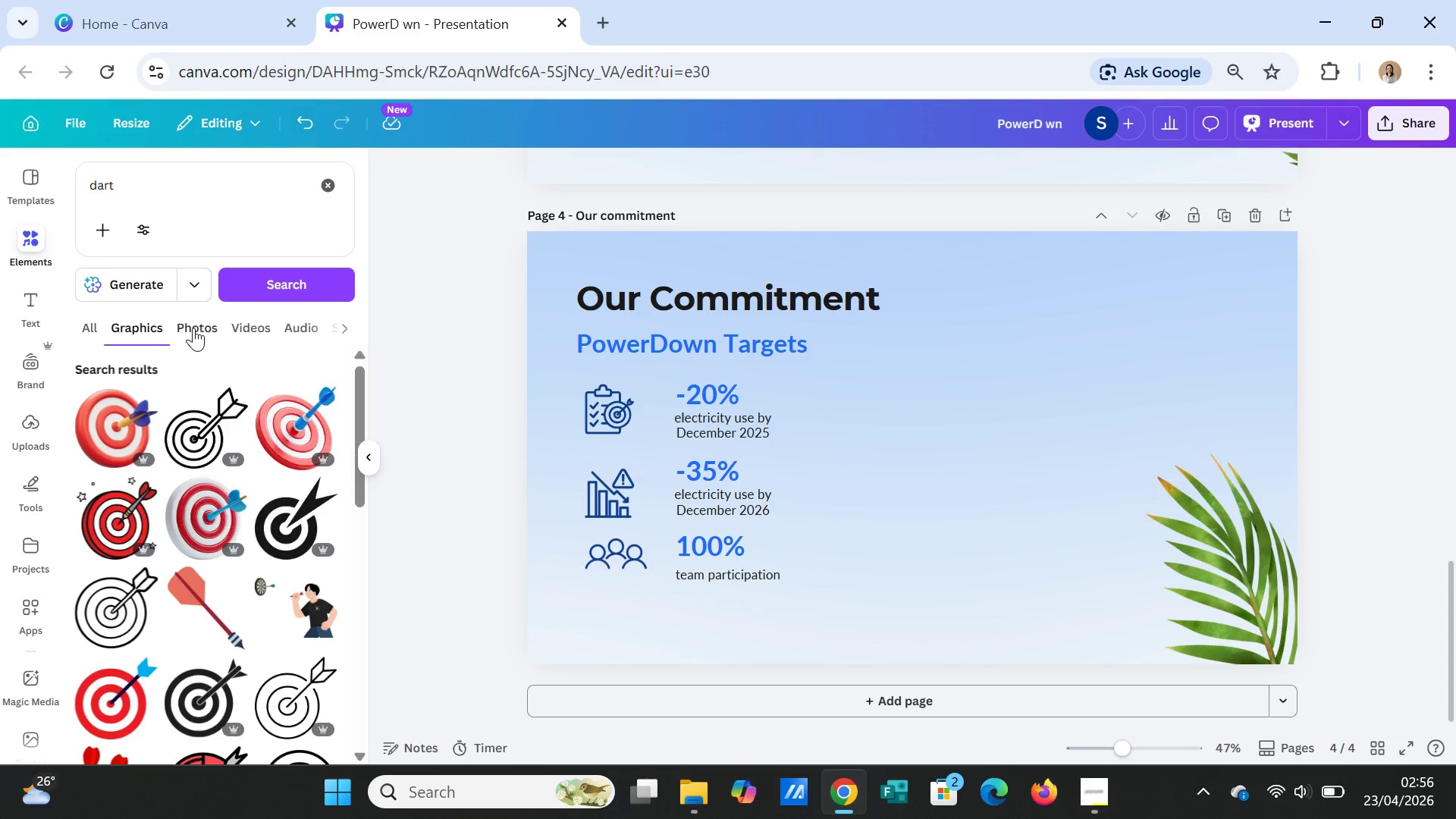 
left_click([193, 328])
 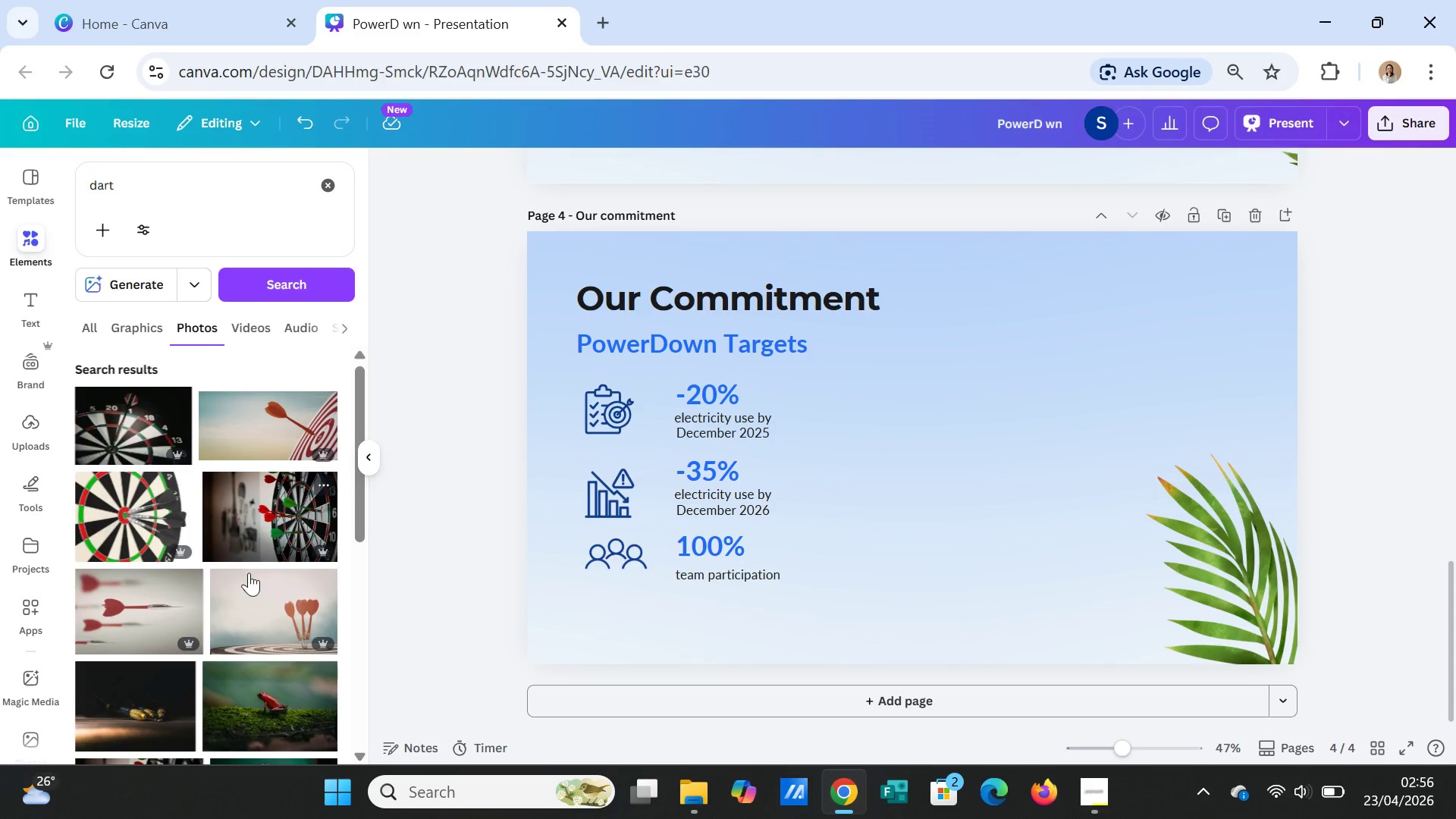 
scroll: coordinate [264, 590], scroll_direction: down, amount: 16.0
 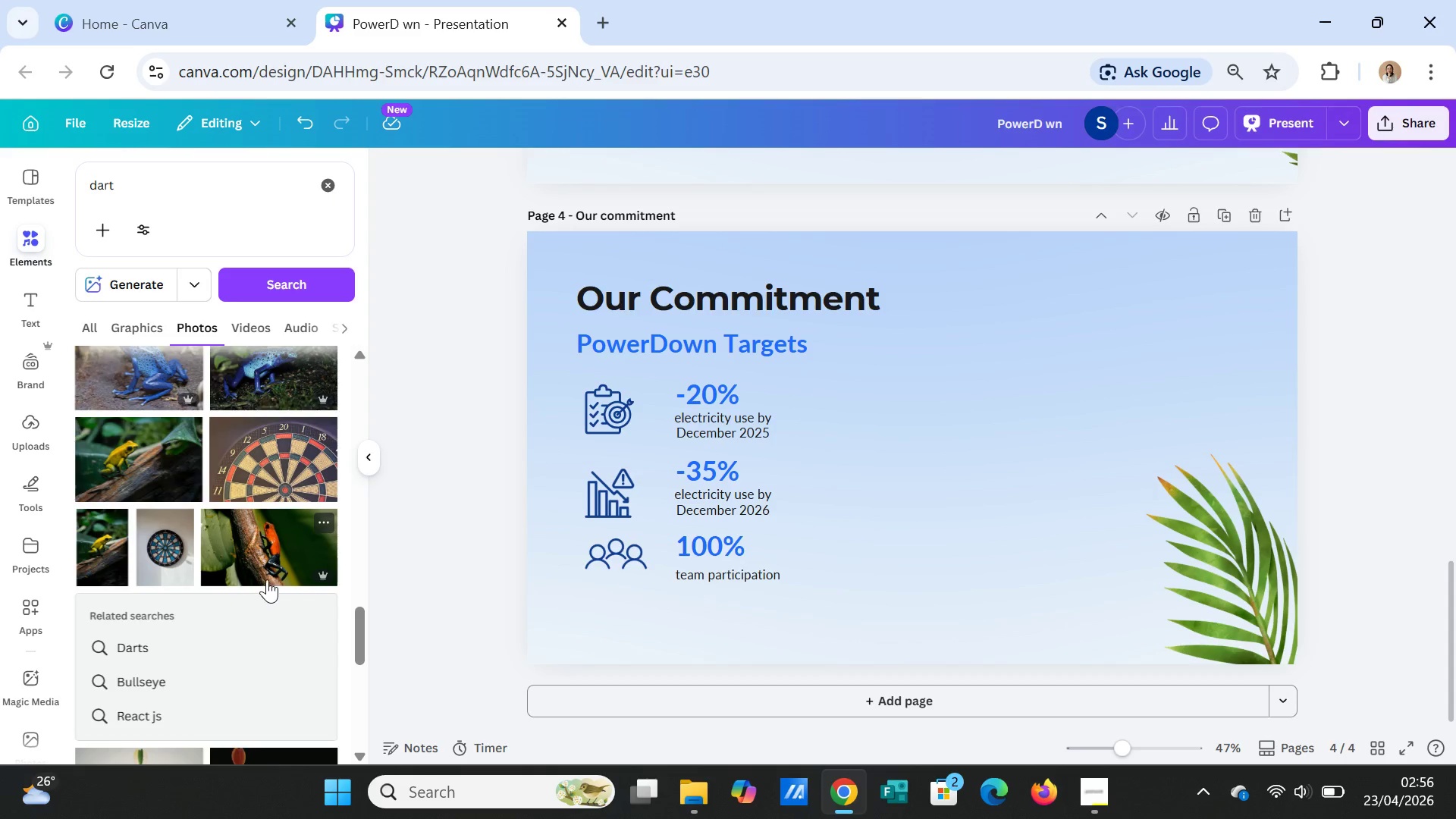 
scroll: coordinate [268, 576], scroll_direction: down, amount: 13.0
 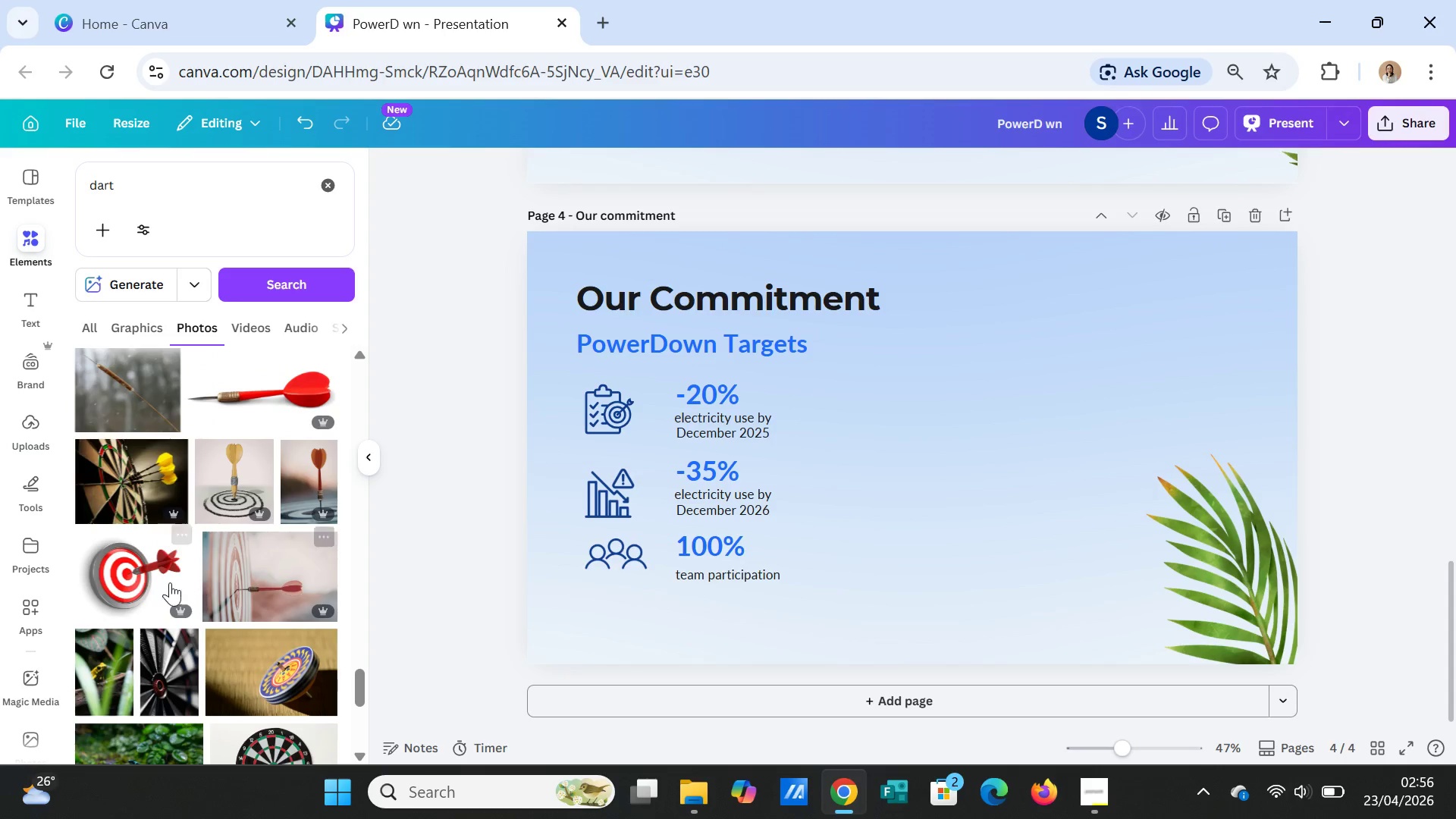 
left_click([144, 582])
 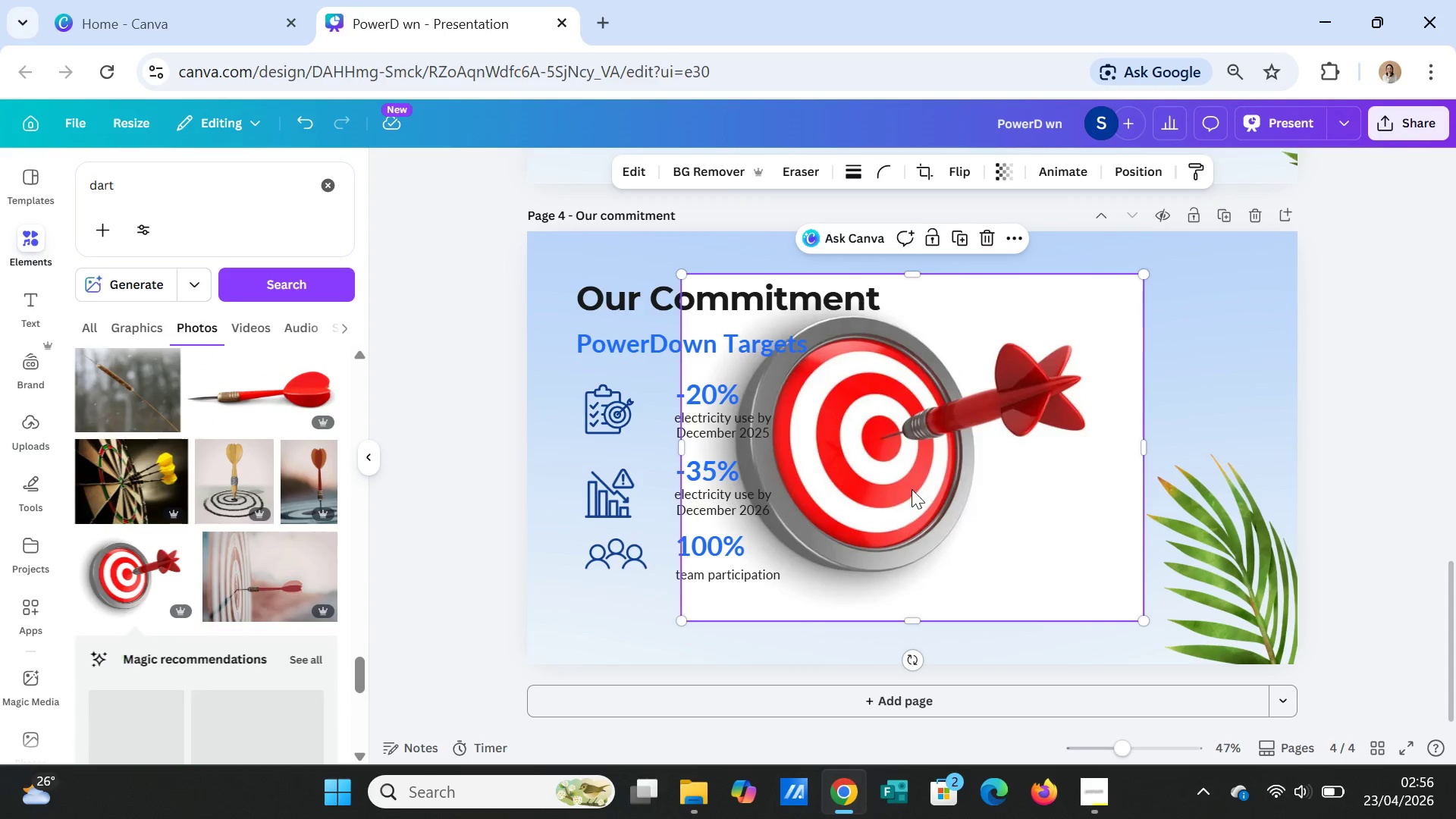 
left_click_drag(start_coordinate=[941, 462], to_coordinate=[1142, 447])
 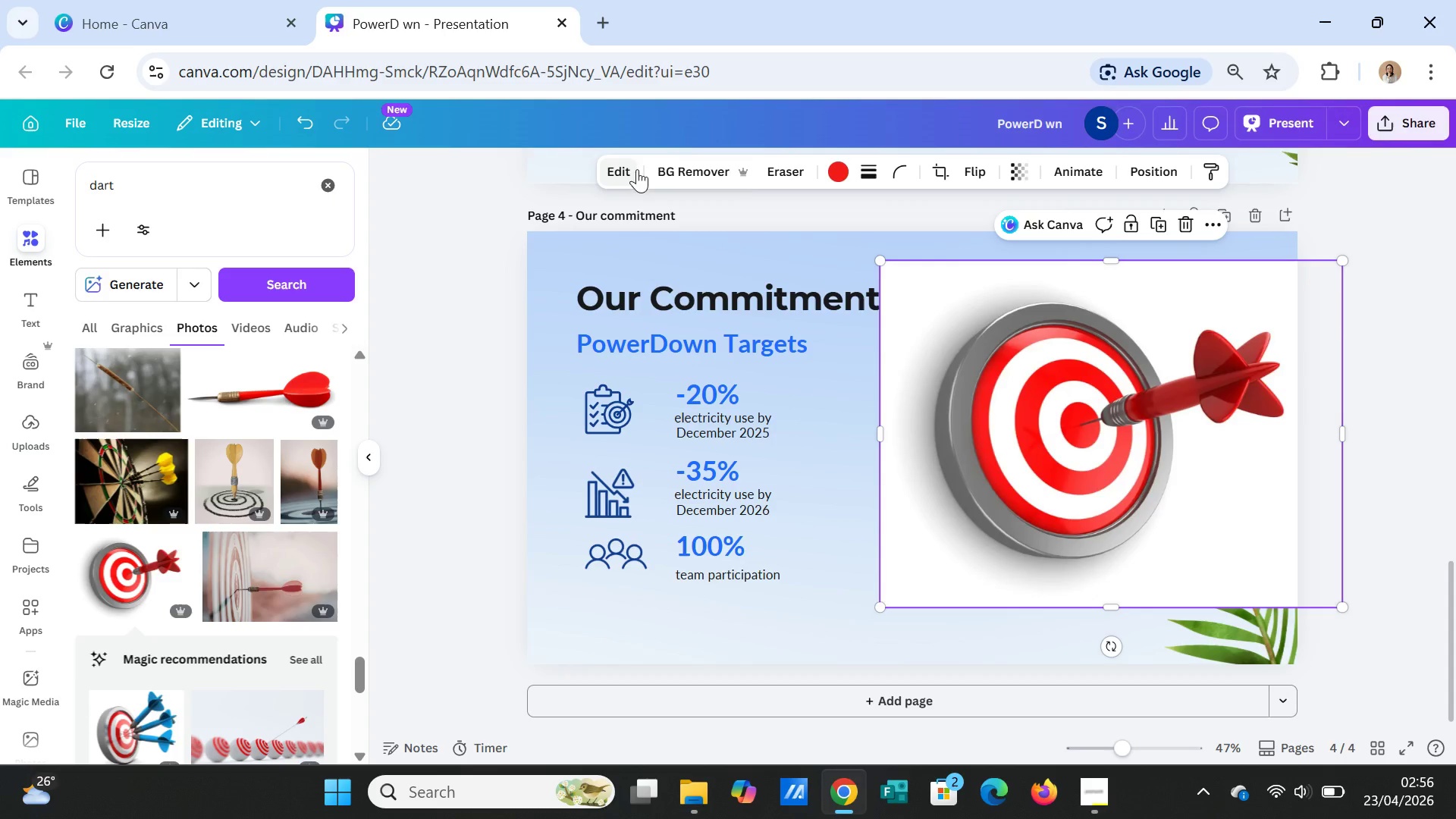 
left_click([679, 164])
 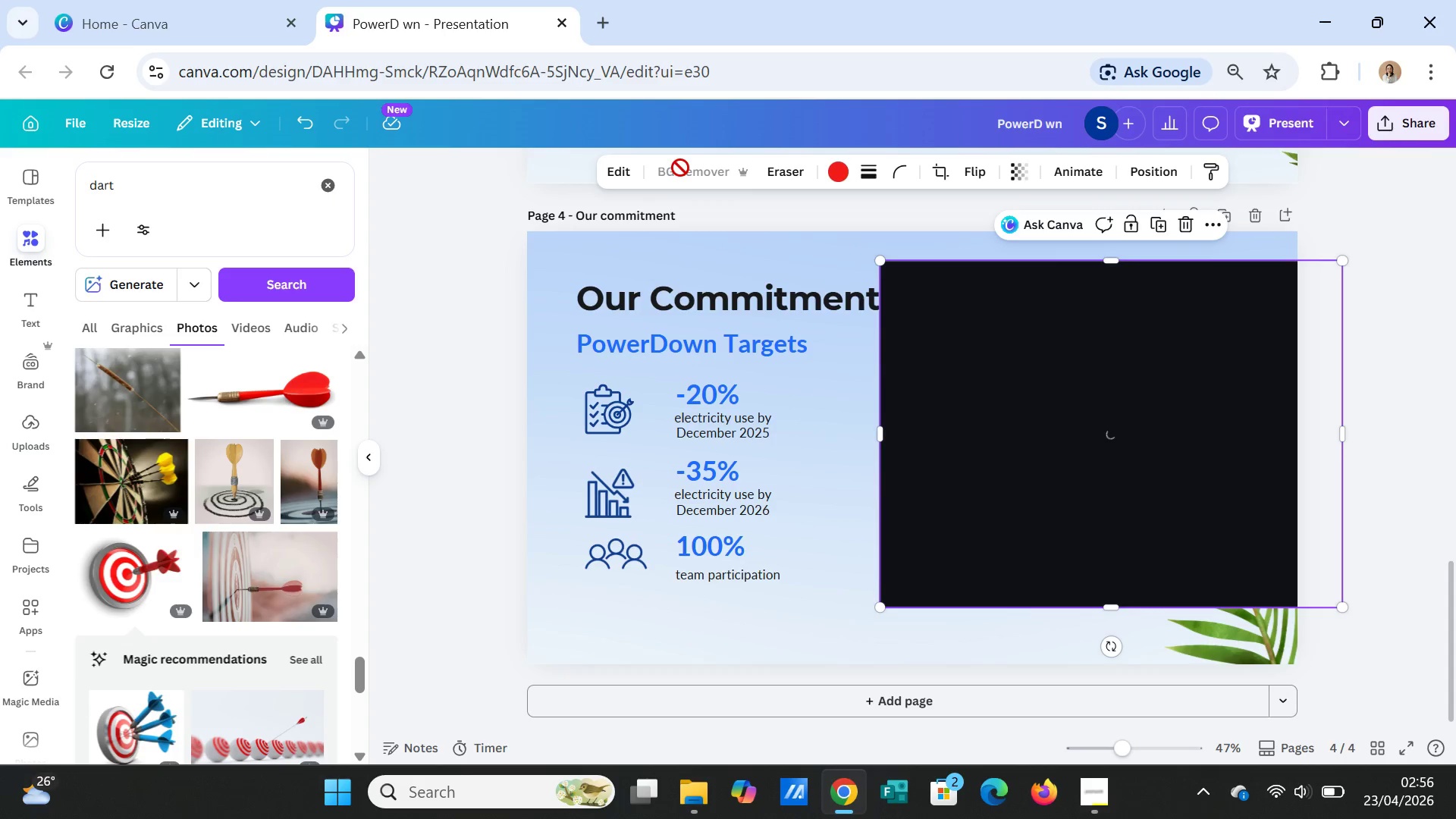 
wait(8.08)
 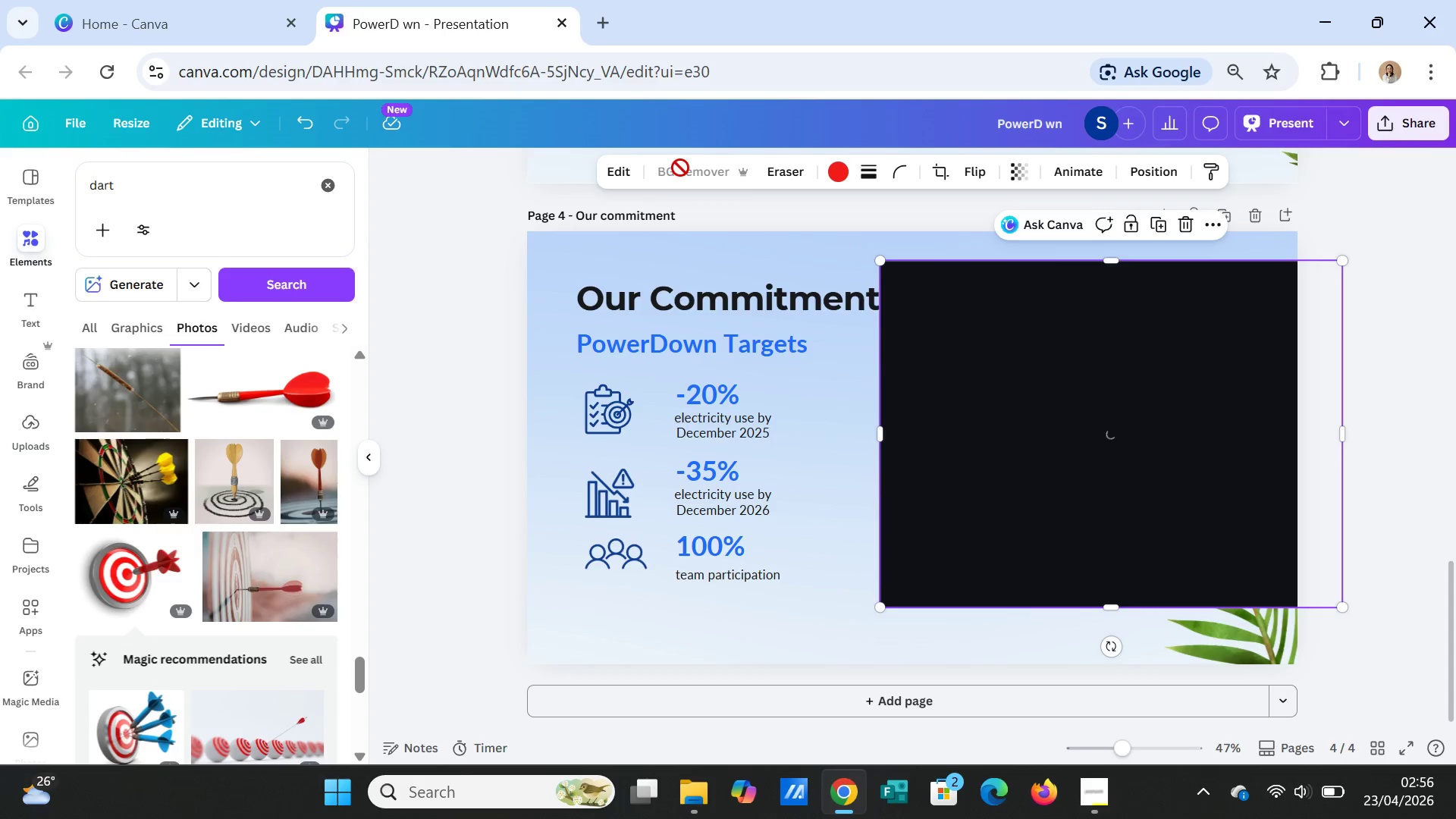 
left_click([840, 173])
 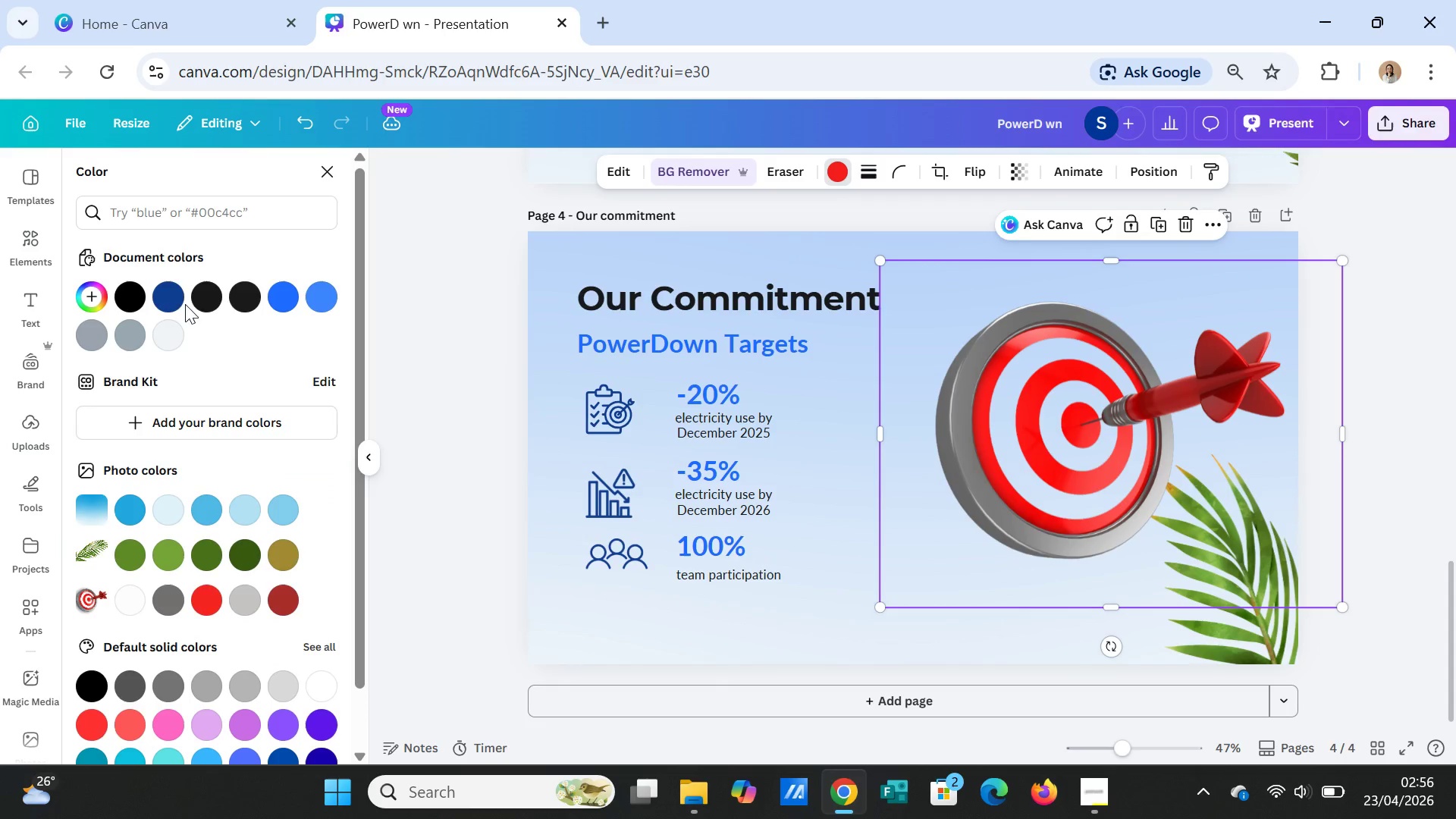 
left_click([163, 294])
 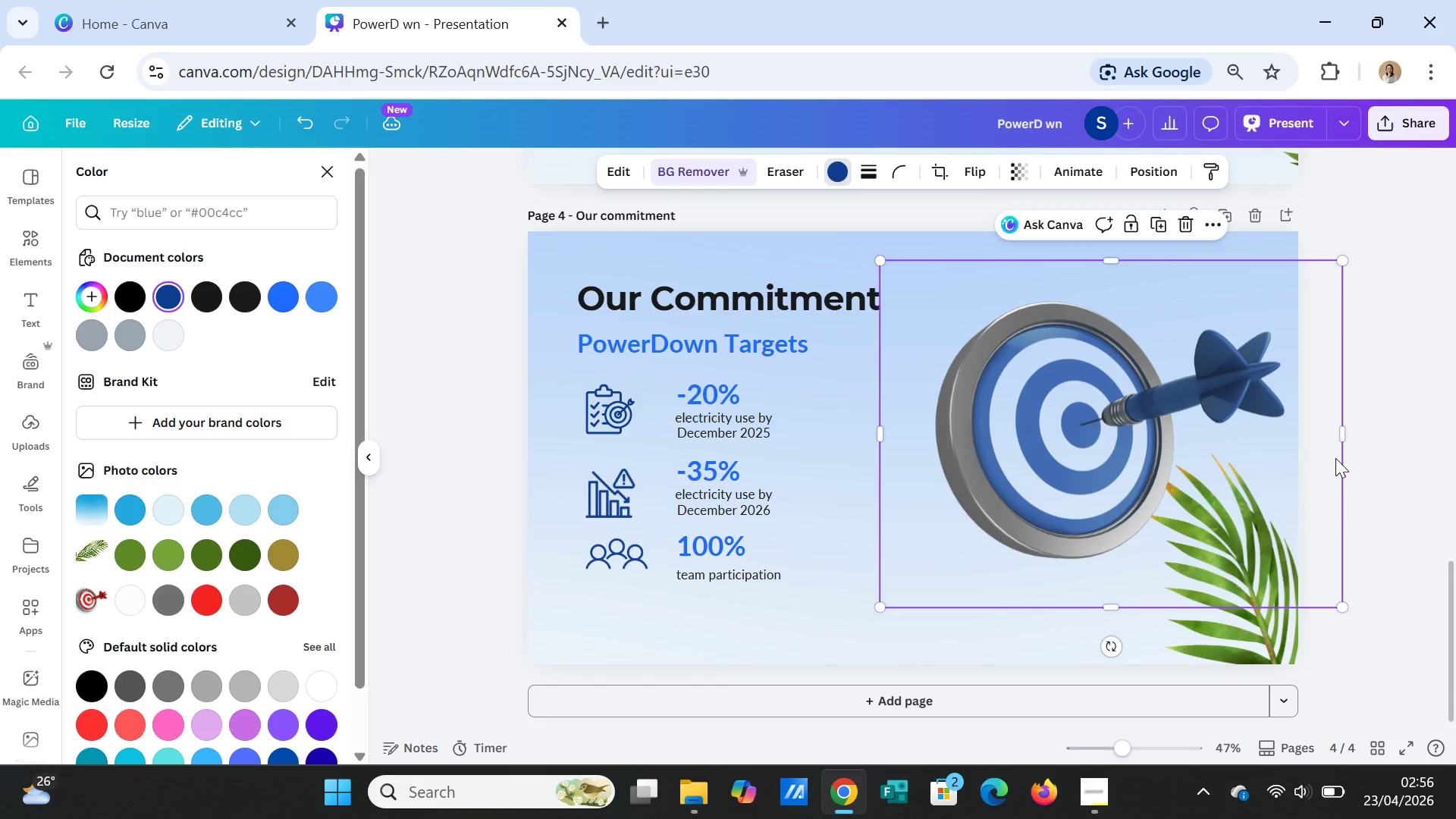 
left_click([1389, 459])
 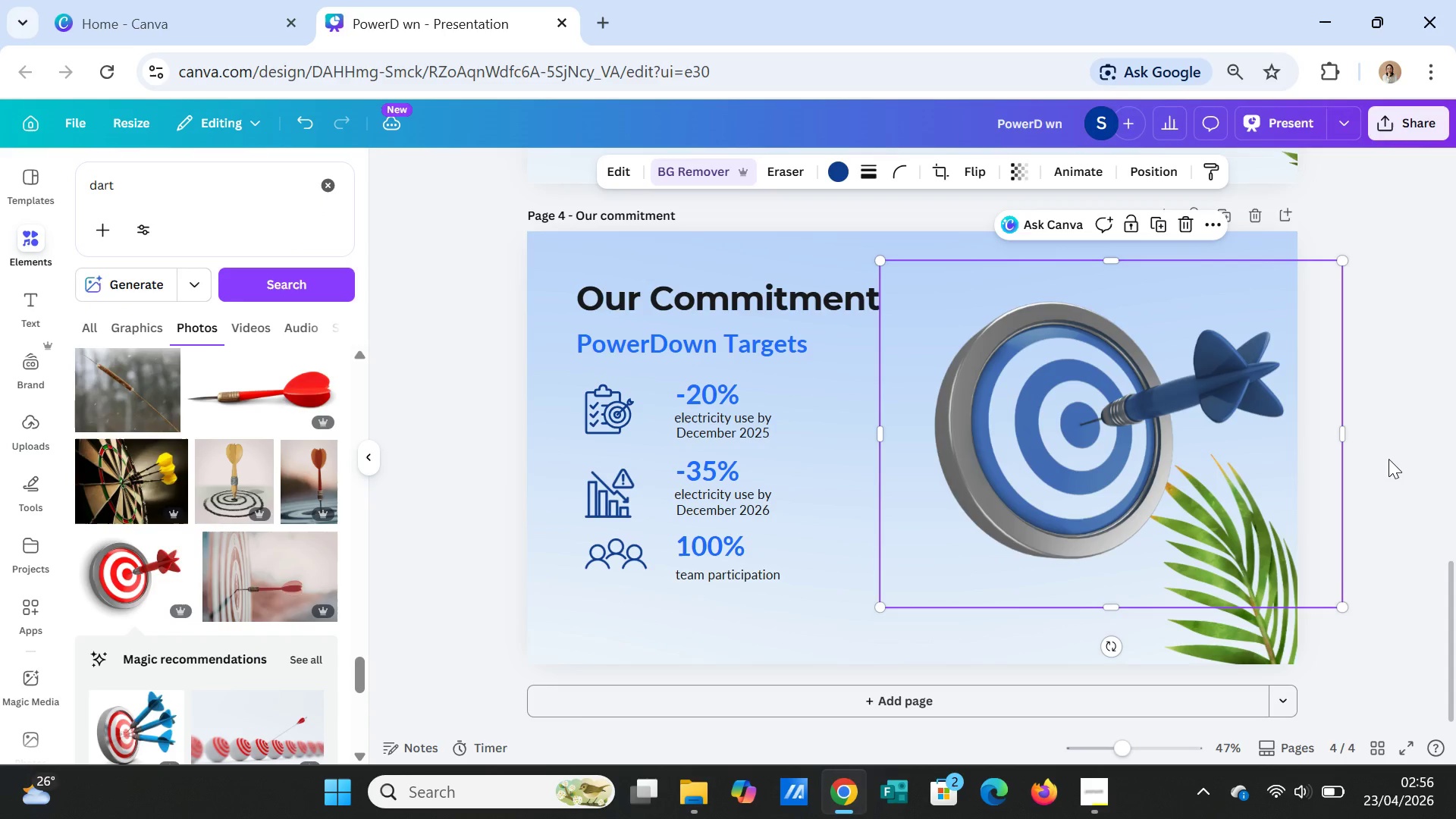 
left_click([1389, 459])
 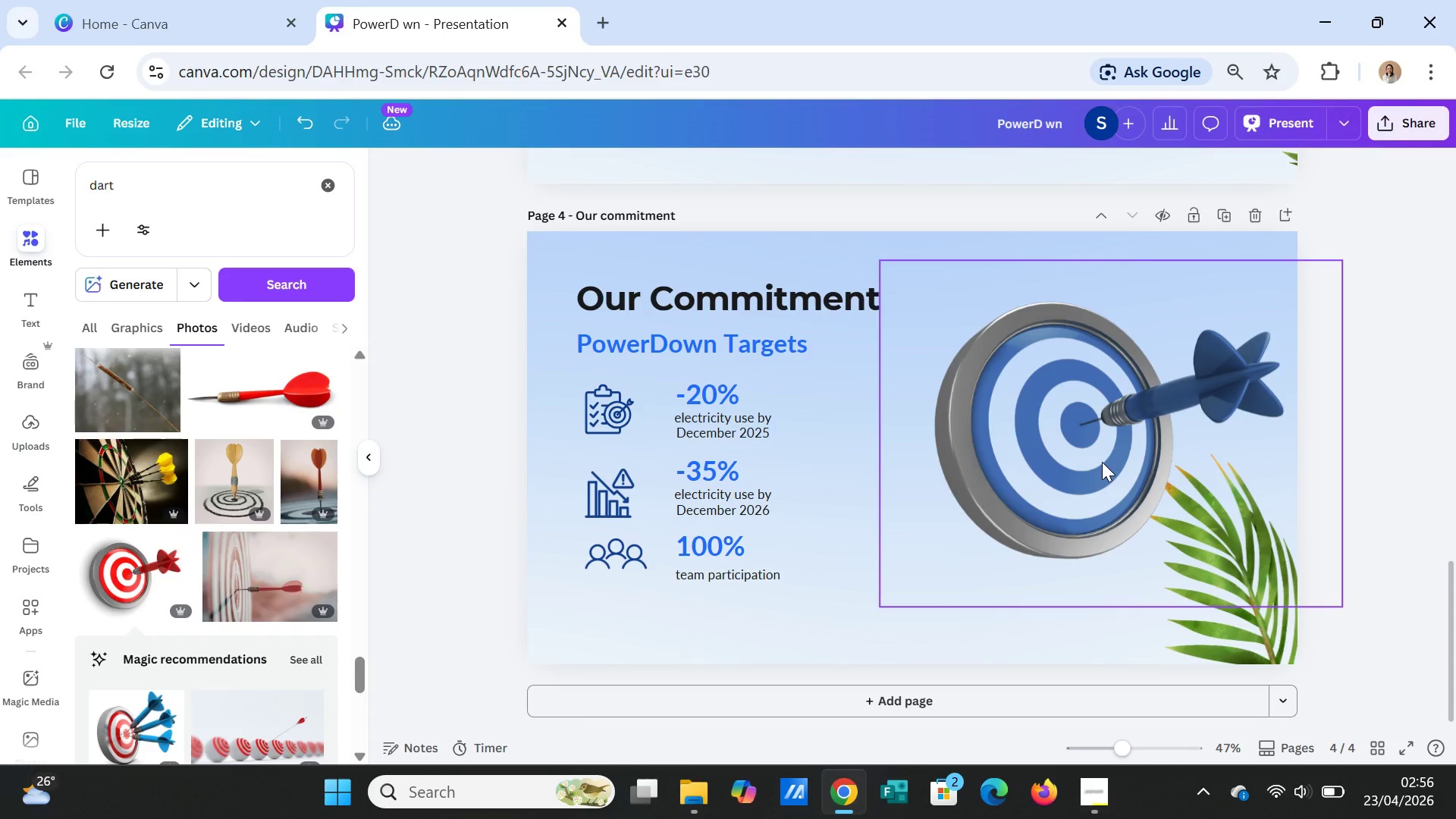 
left_click([1102, 462])
 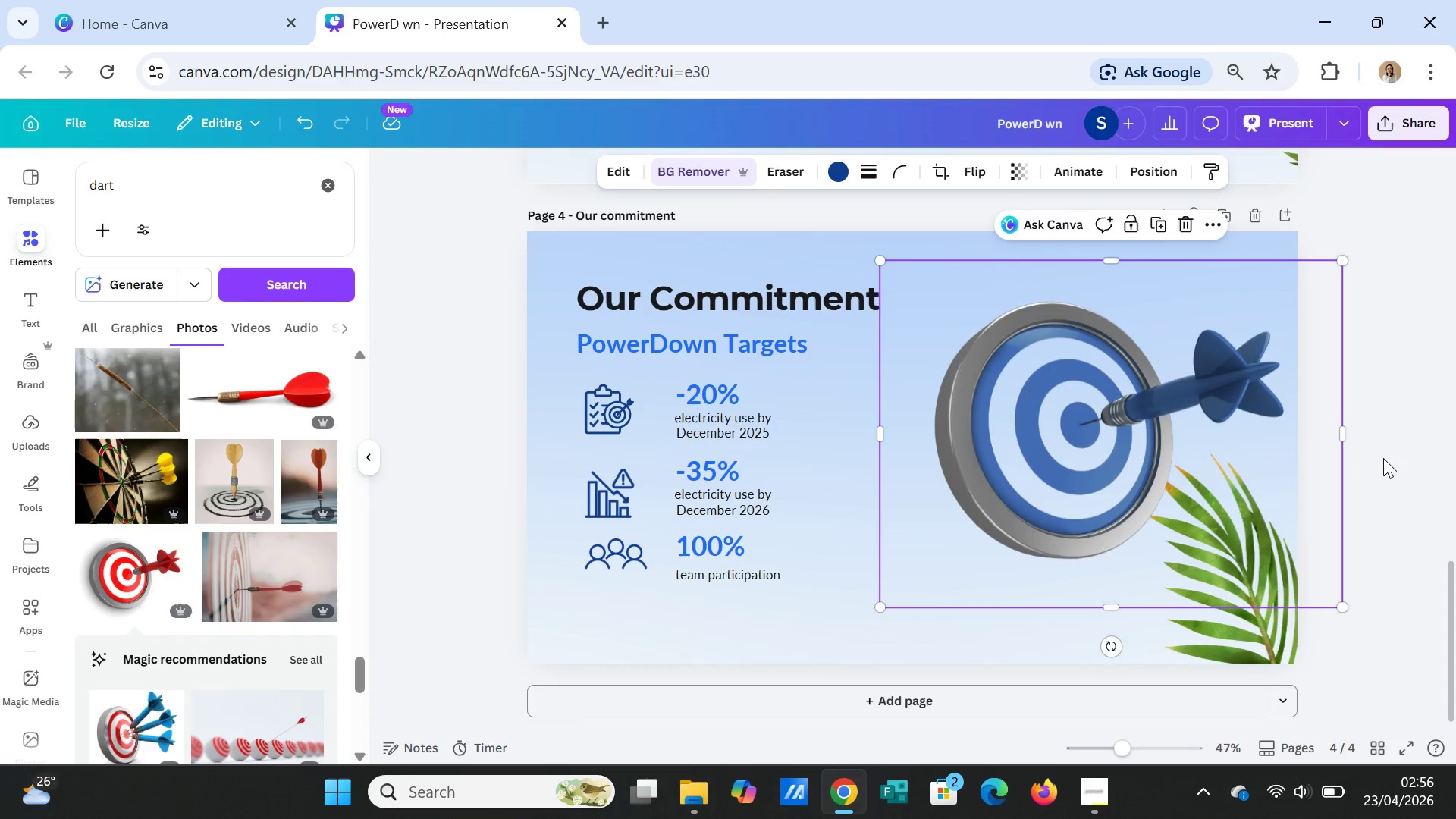 
left_click([1404, 457])
 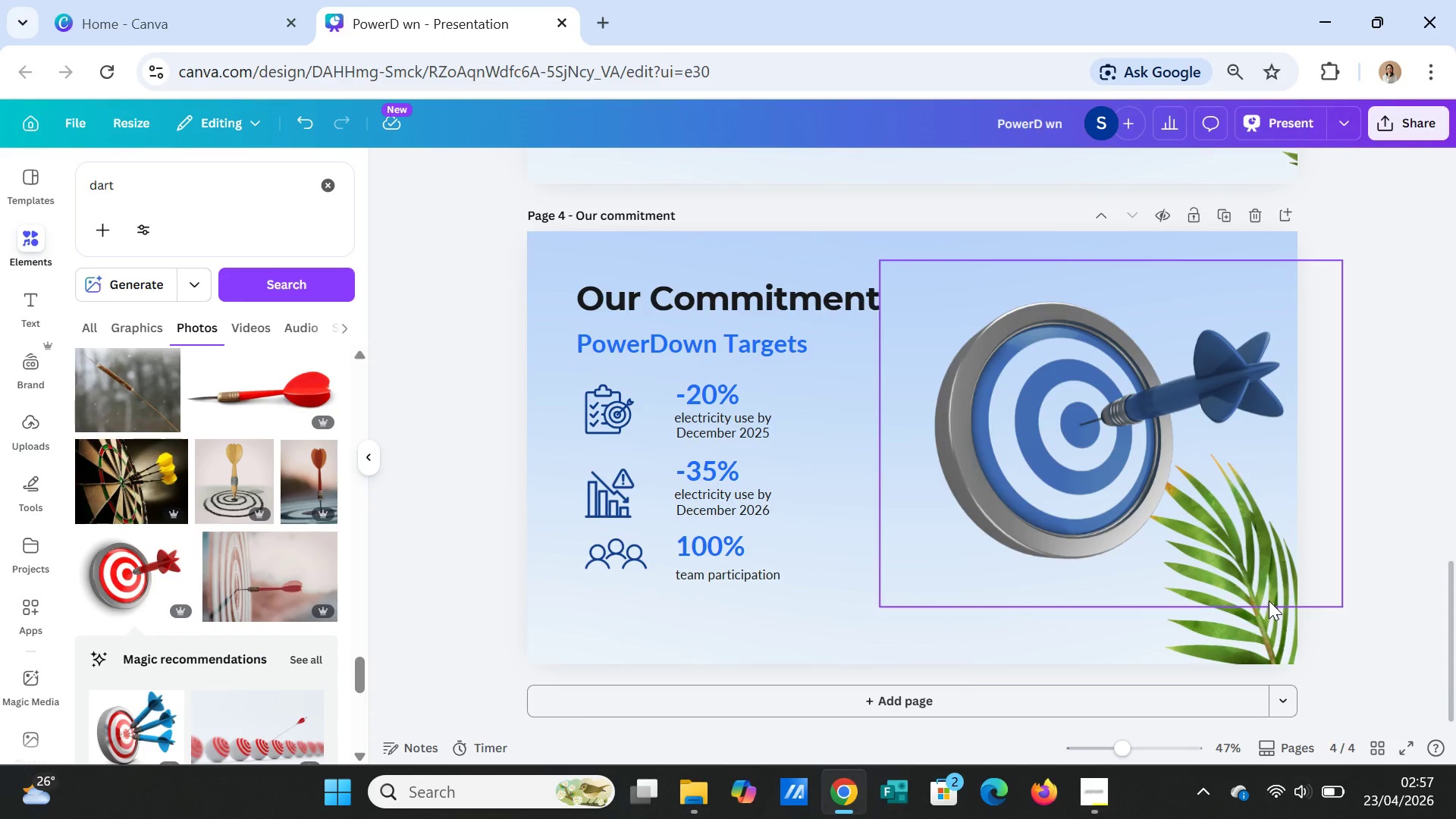 
left_click_drag(start_coordinate=[1263, 628], to_coordinate=[1302, 693])
 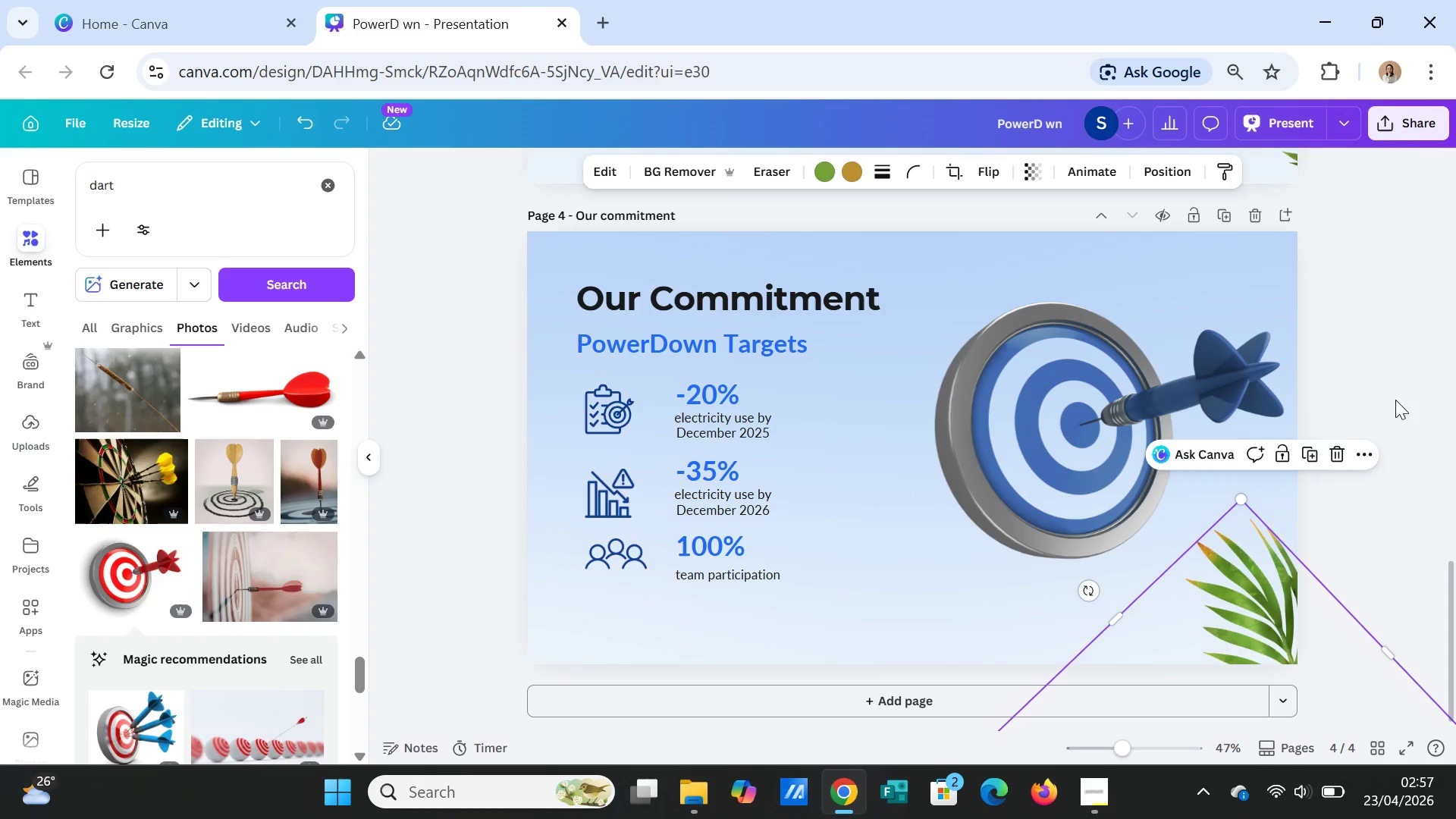 
left_click([1407, 362])
 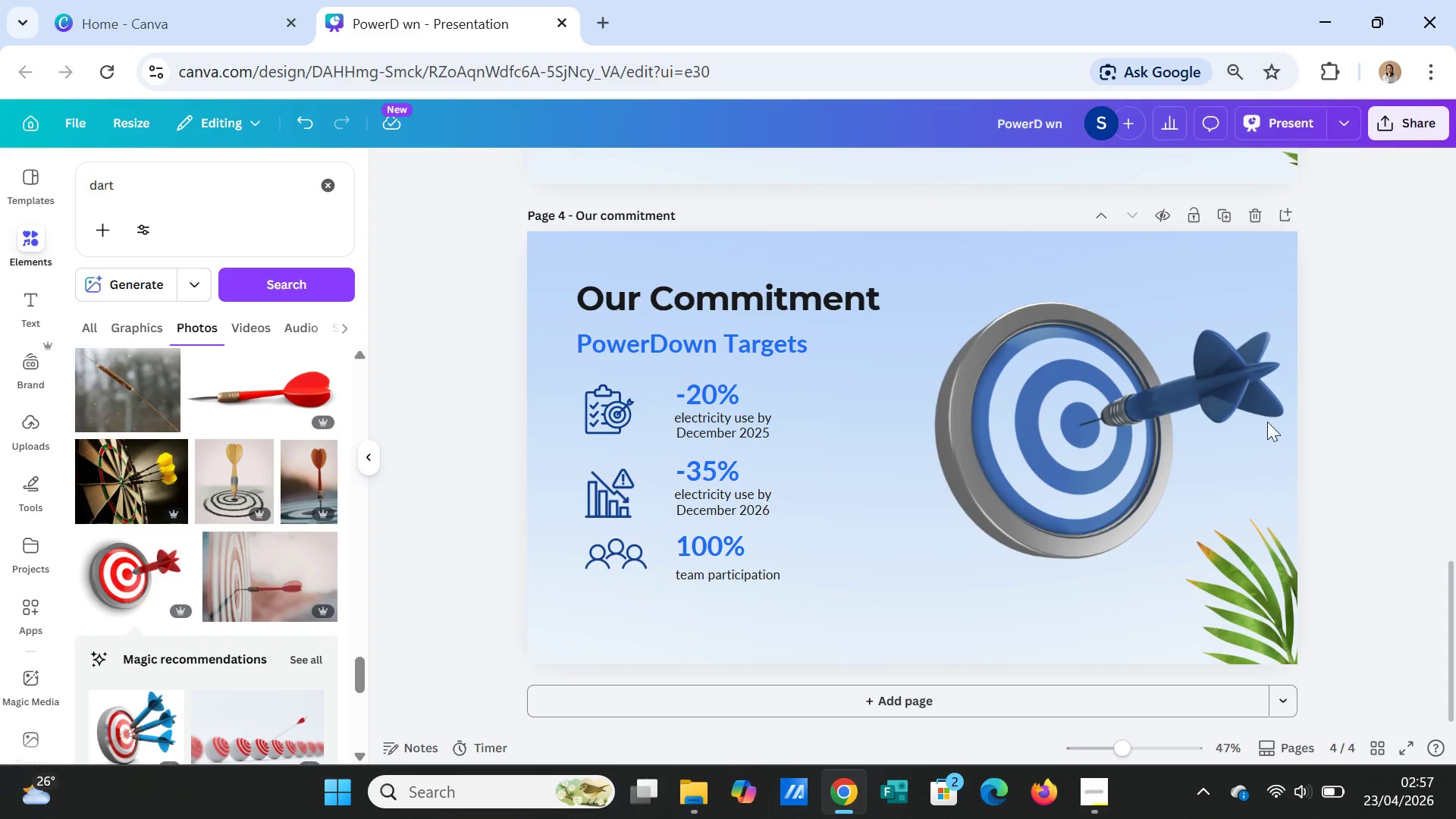 
left_click([1097, 455])
 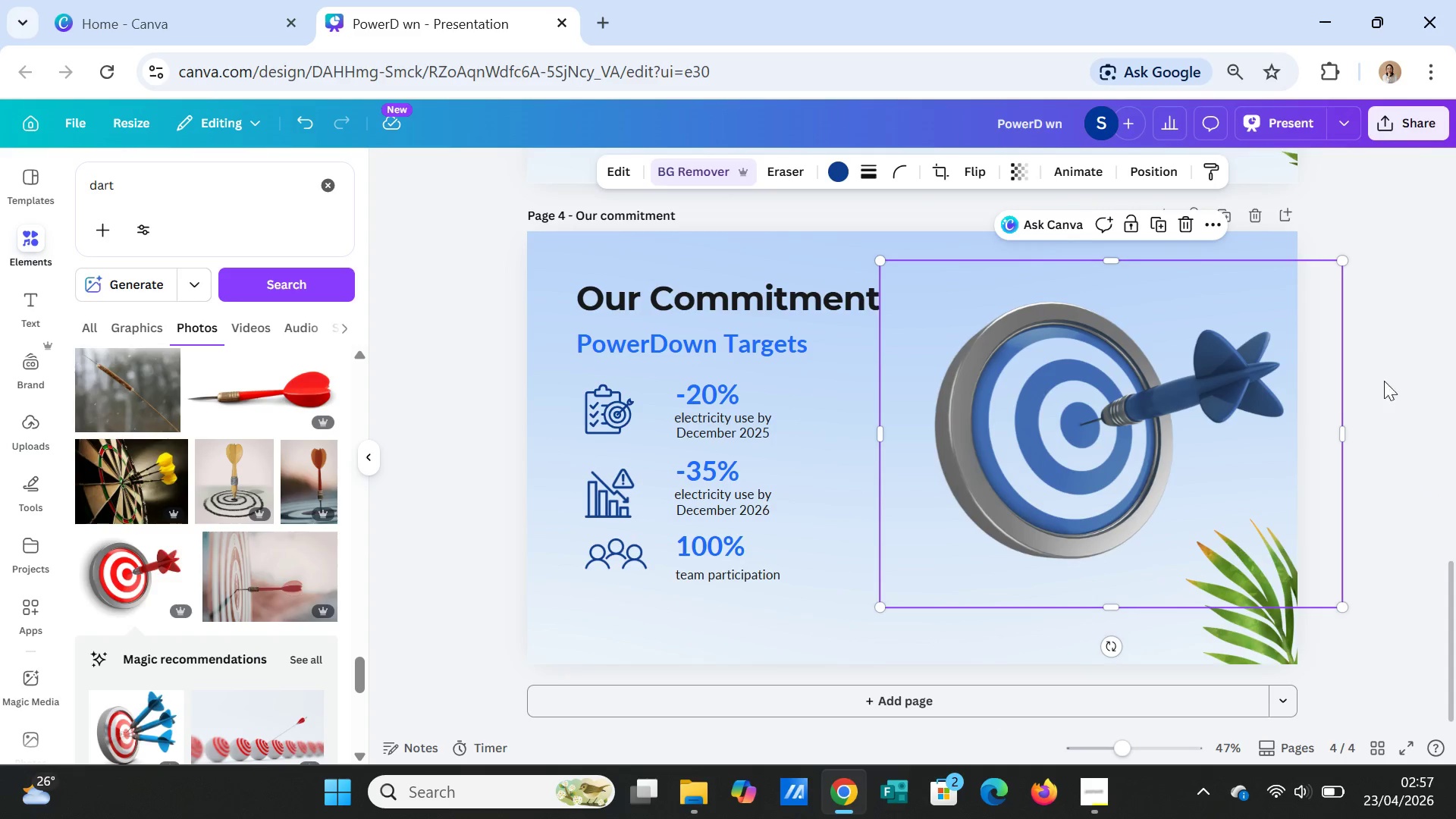 
left_click([1384, 329])
 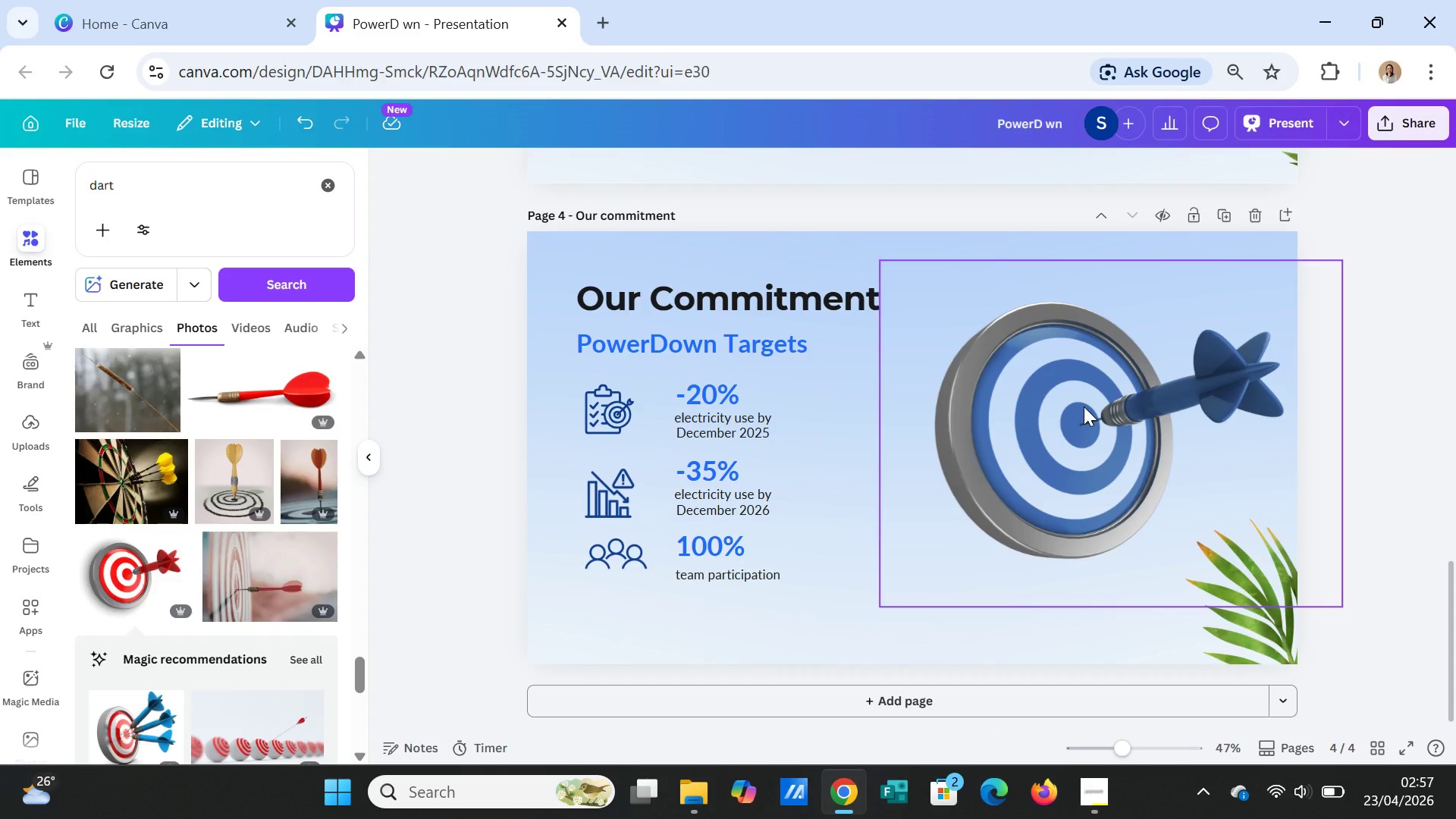 
left_click([1084, 406])
 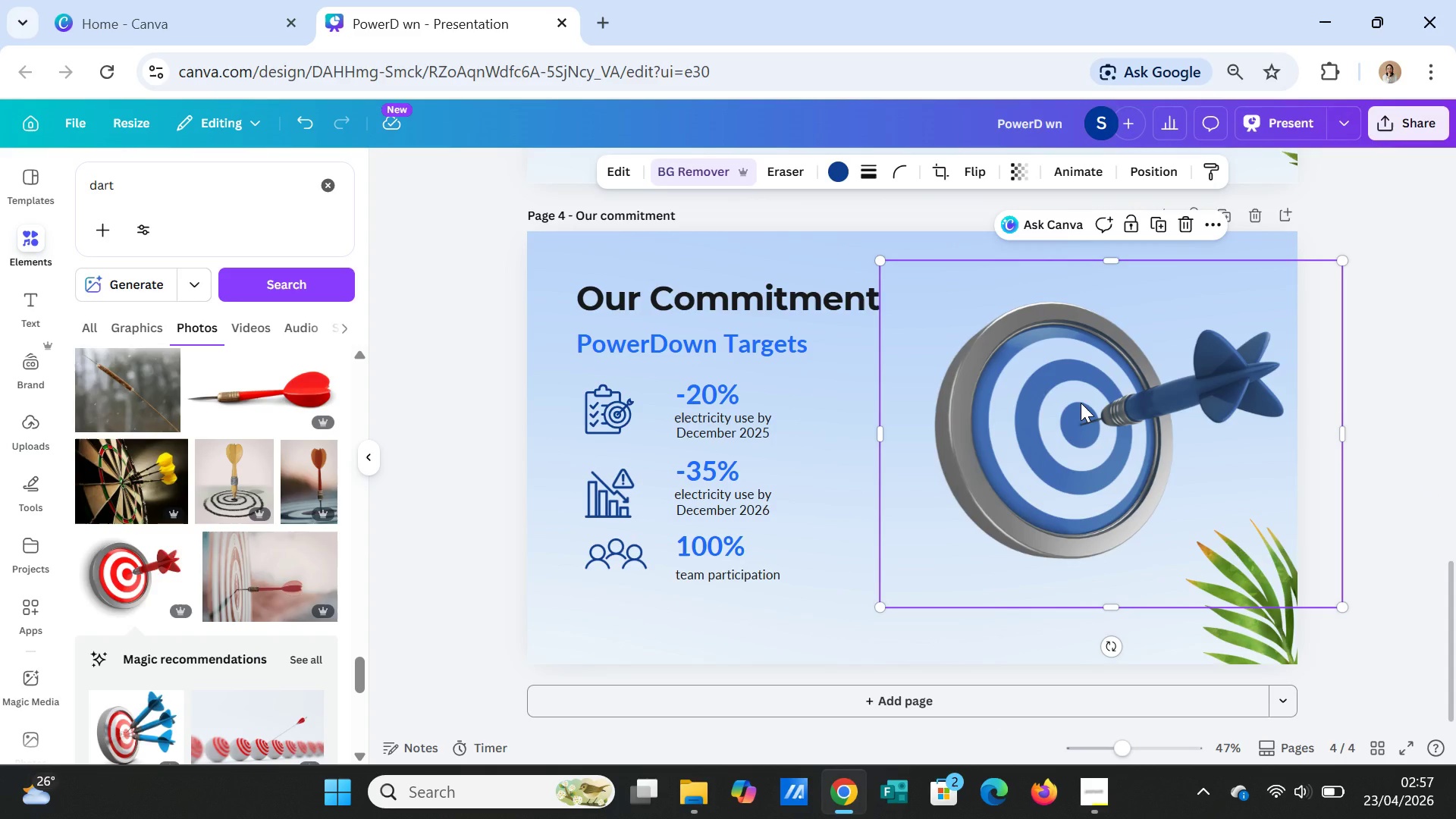 
key(Delete)
 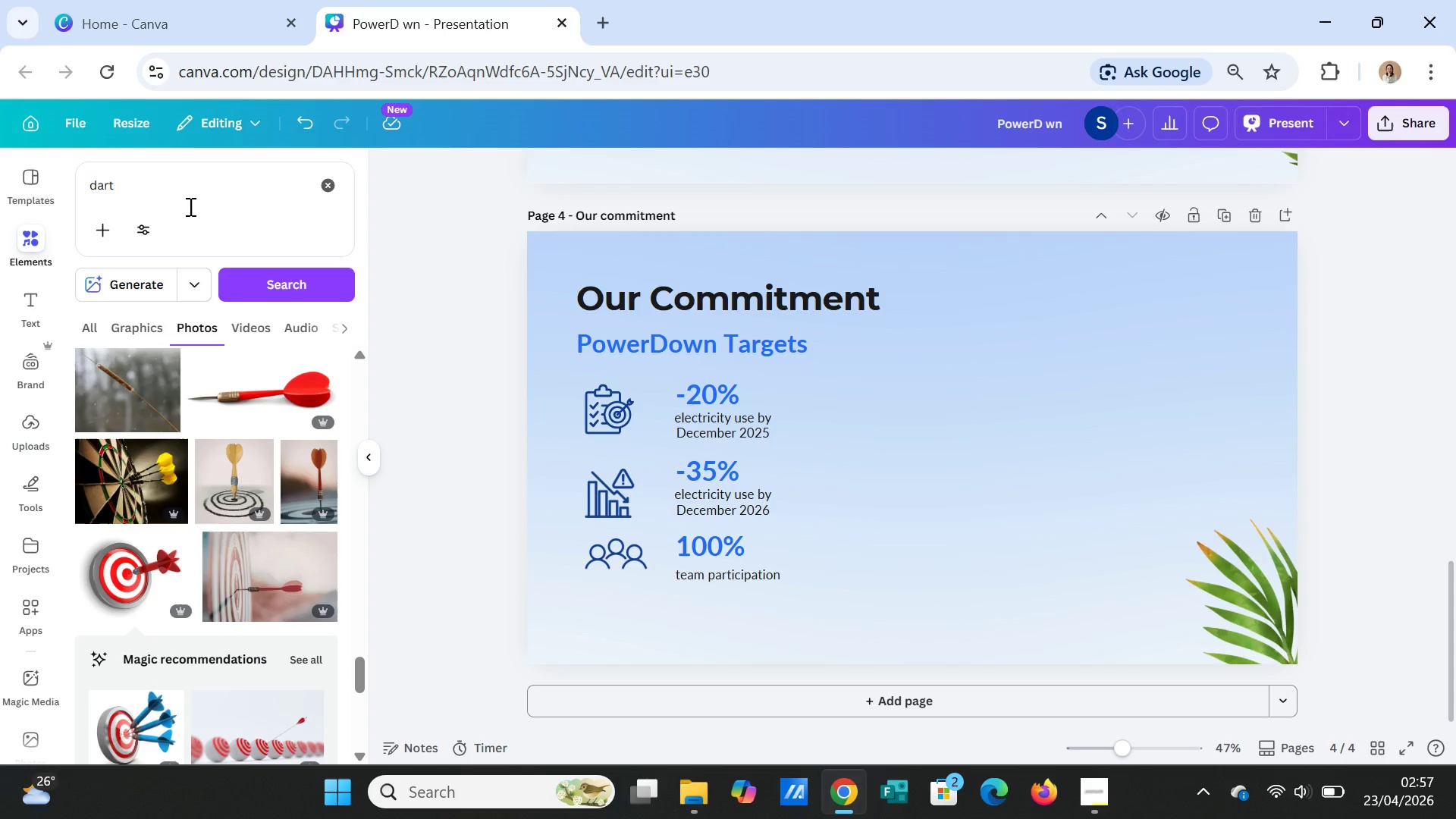 
left_click_drag(start_coordinate=[162, 192], to_coordinate=[77, 175])
 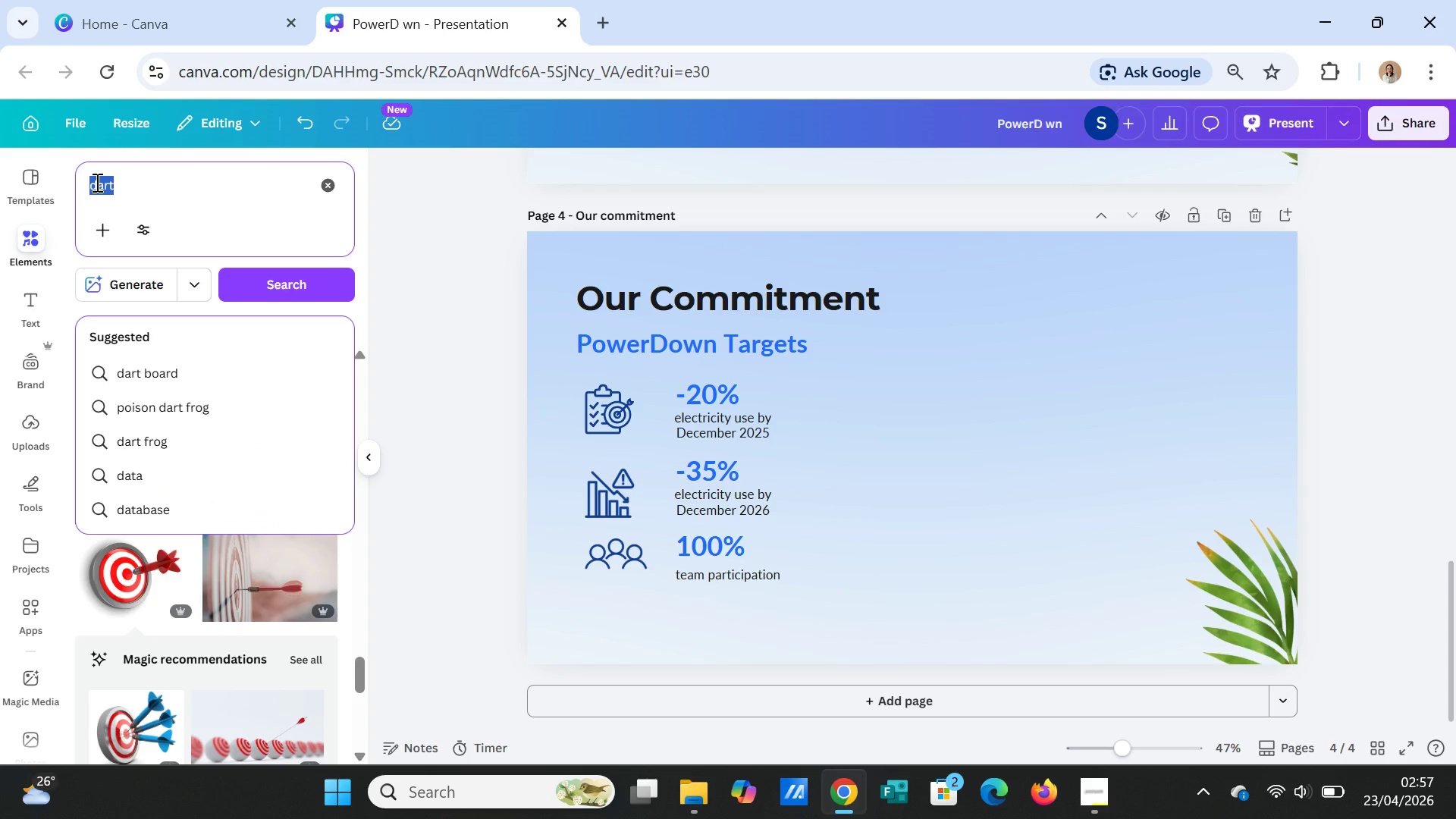 
type(dart)
 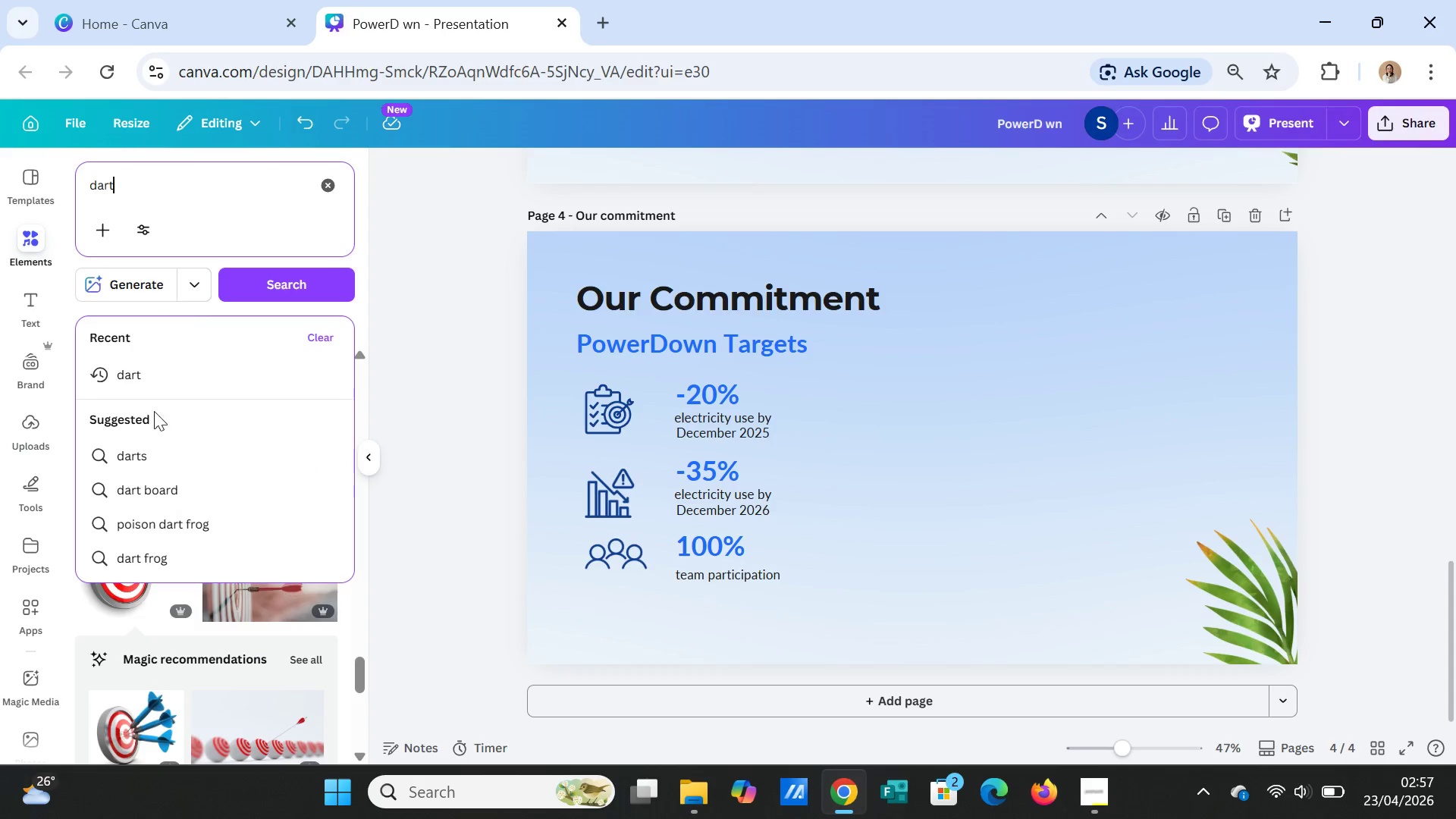 
left_click([141, 482])
 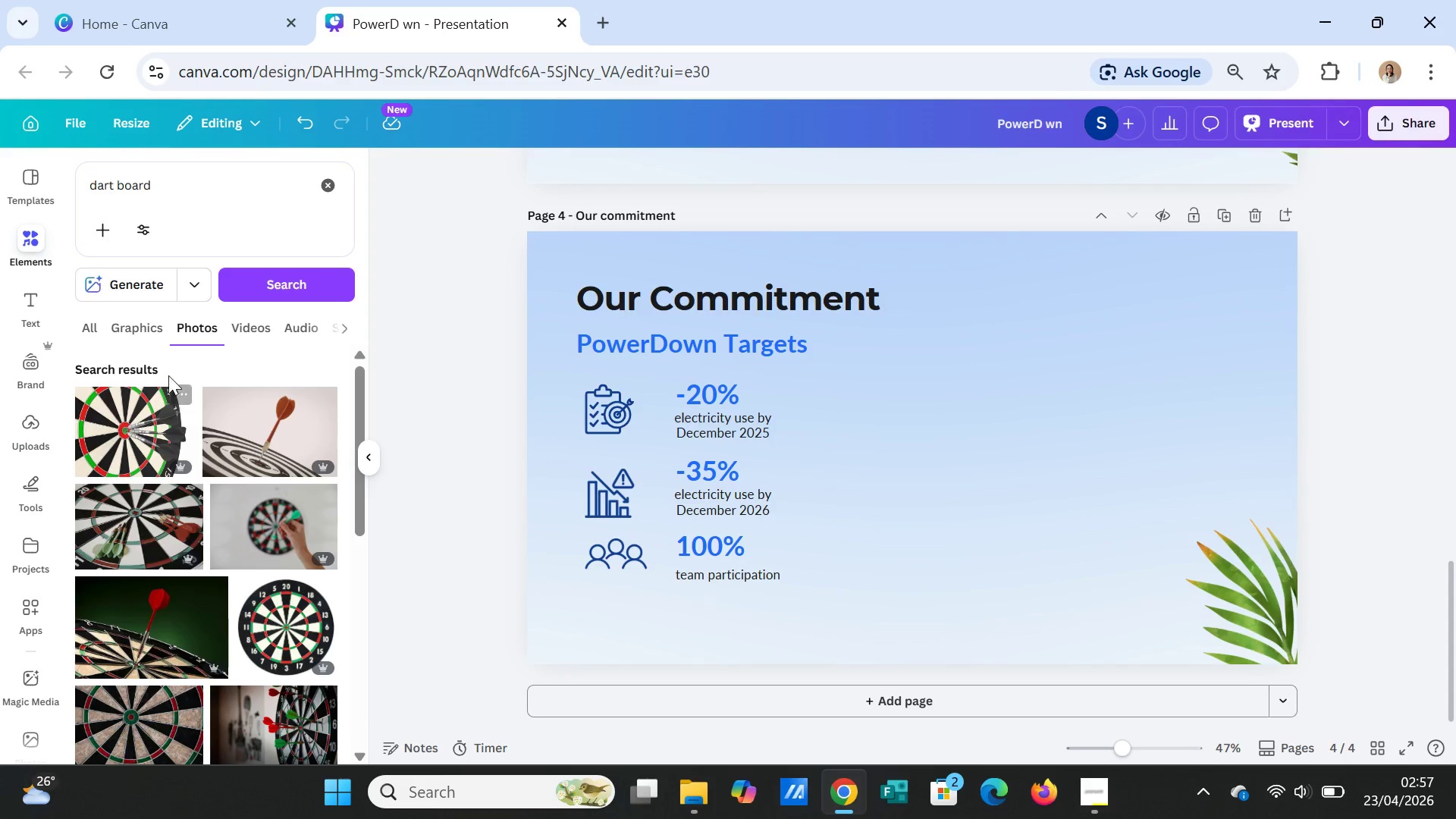 
left_click([141, 330])
 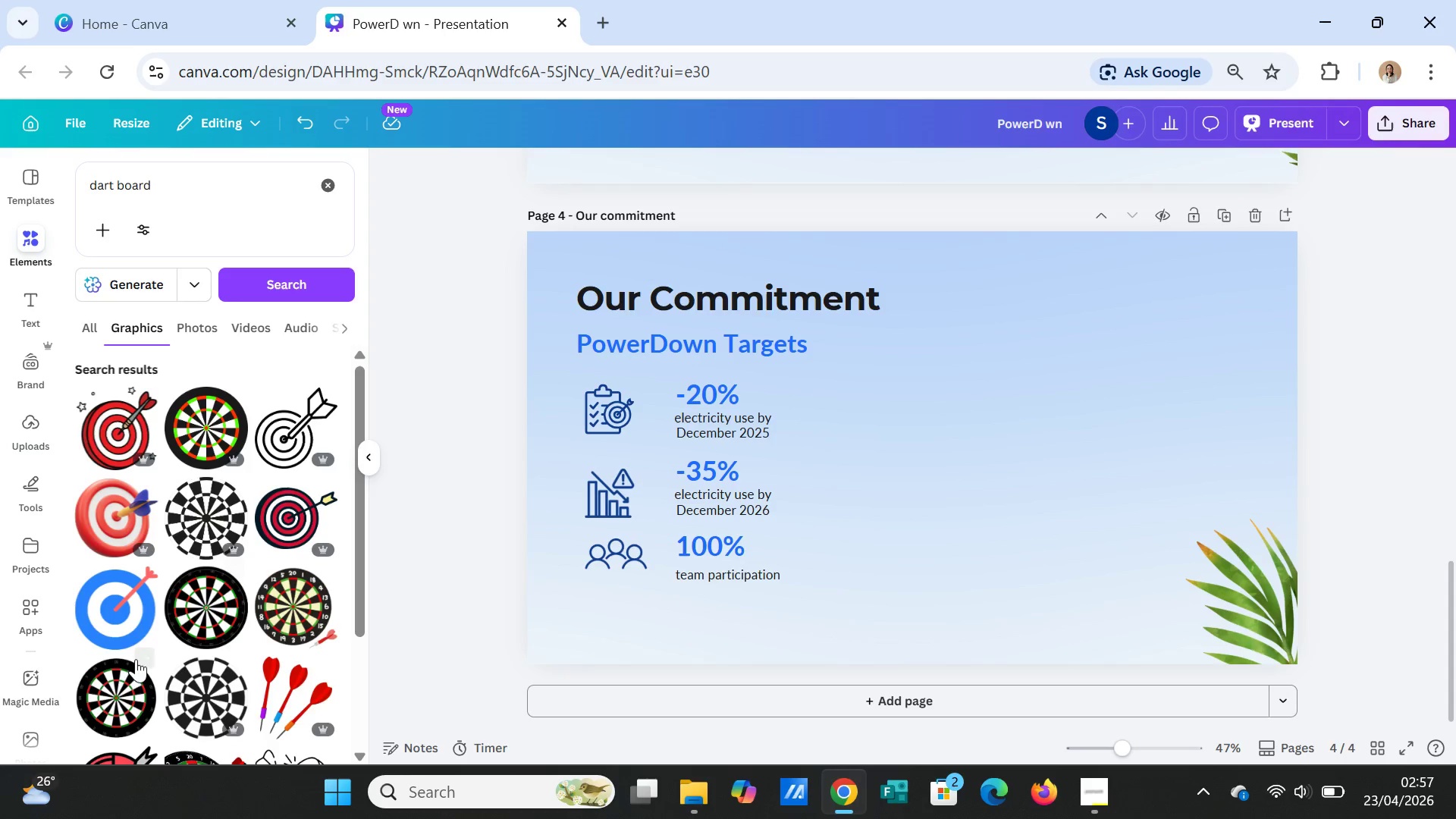 
left_click([125, 611])
 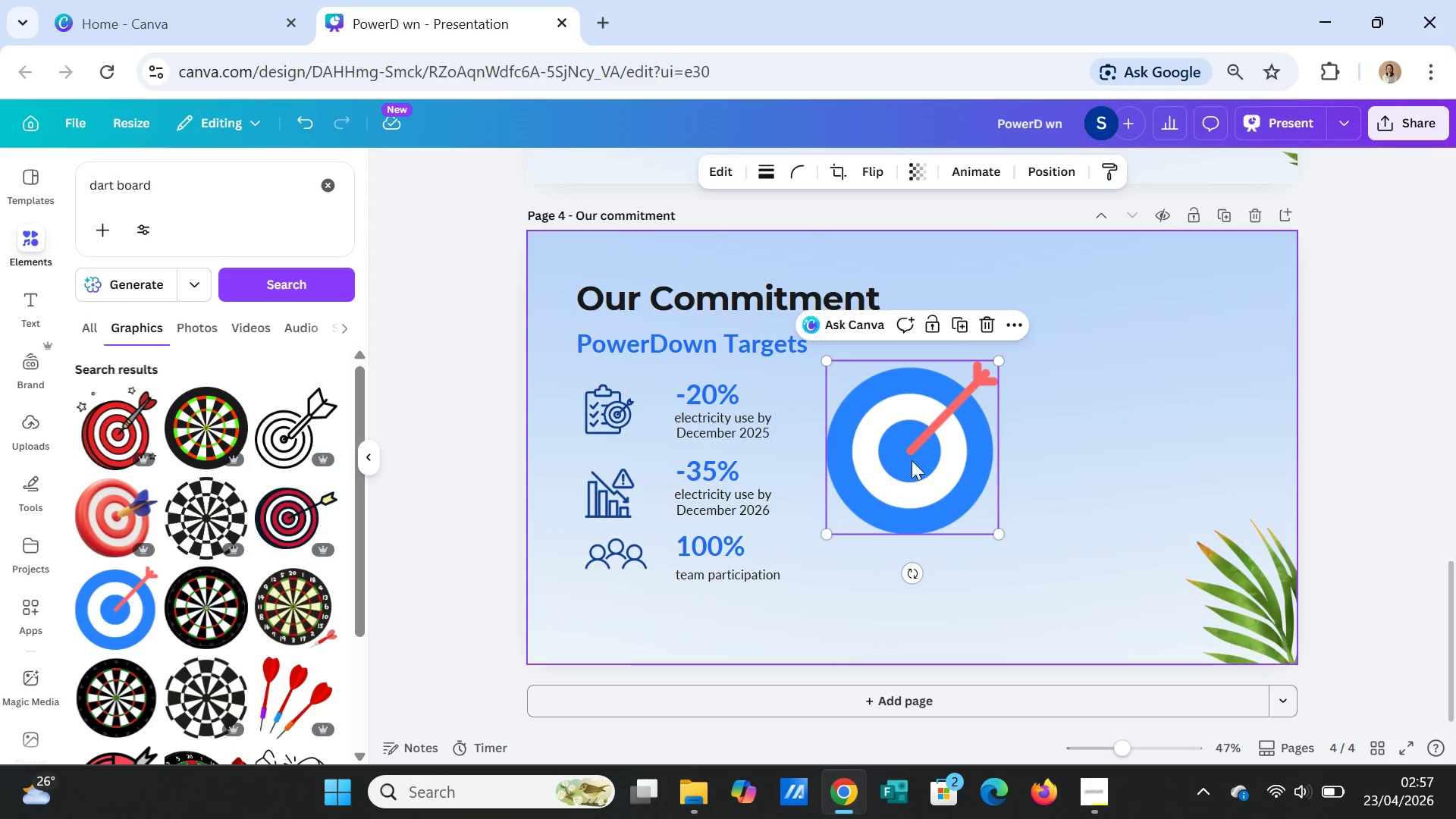 
left_click_drag(start_coordinate=[942, 441], to_coordinate=[1116, 408])
 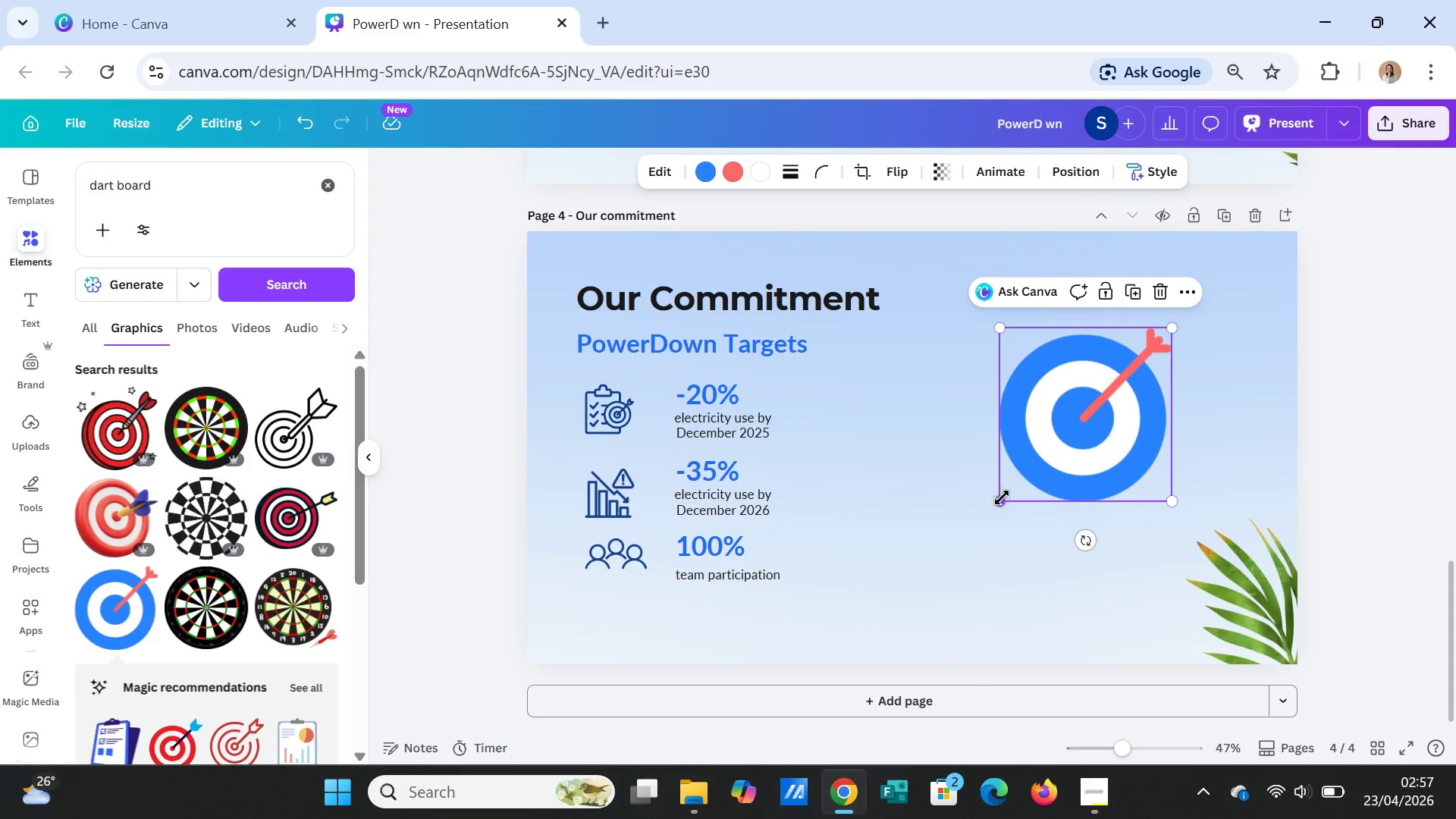 
left_click_drag(start_coordinate=[1002, 497], to_coordinate=[932, 576])
 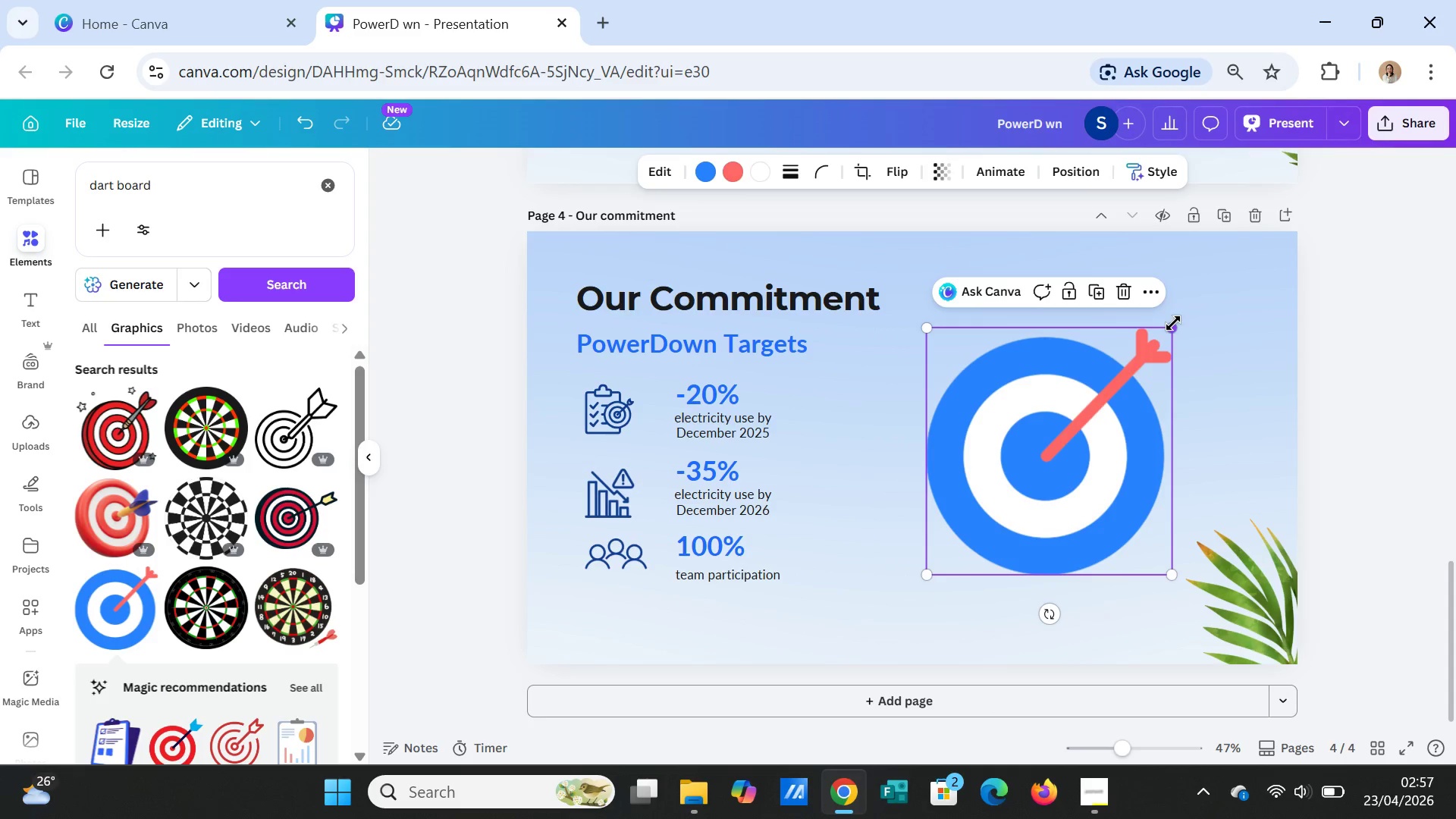 
left_click_drag(start_coordinate=[1173, 323], to_coordinate=[1197, 302])
 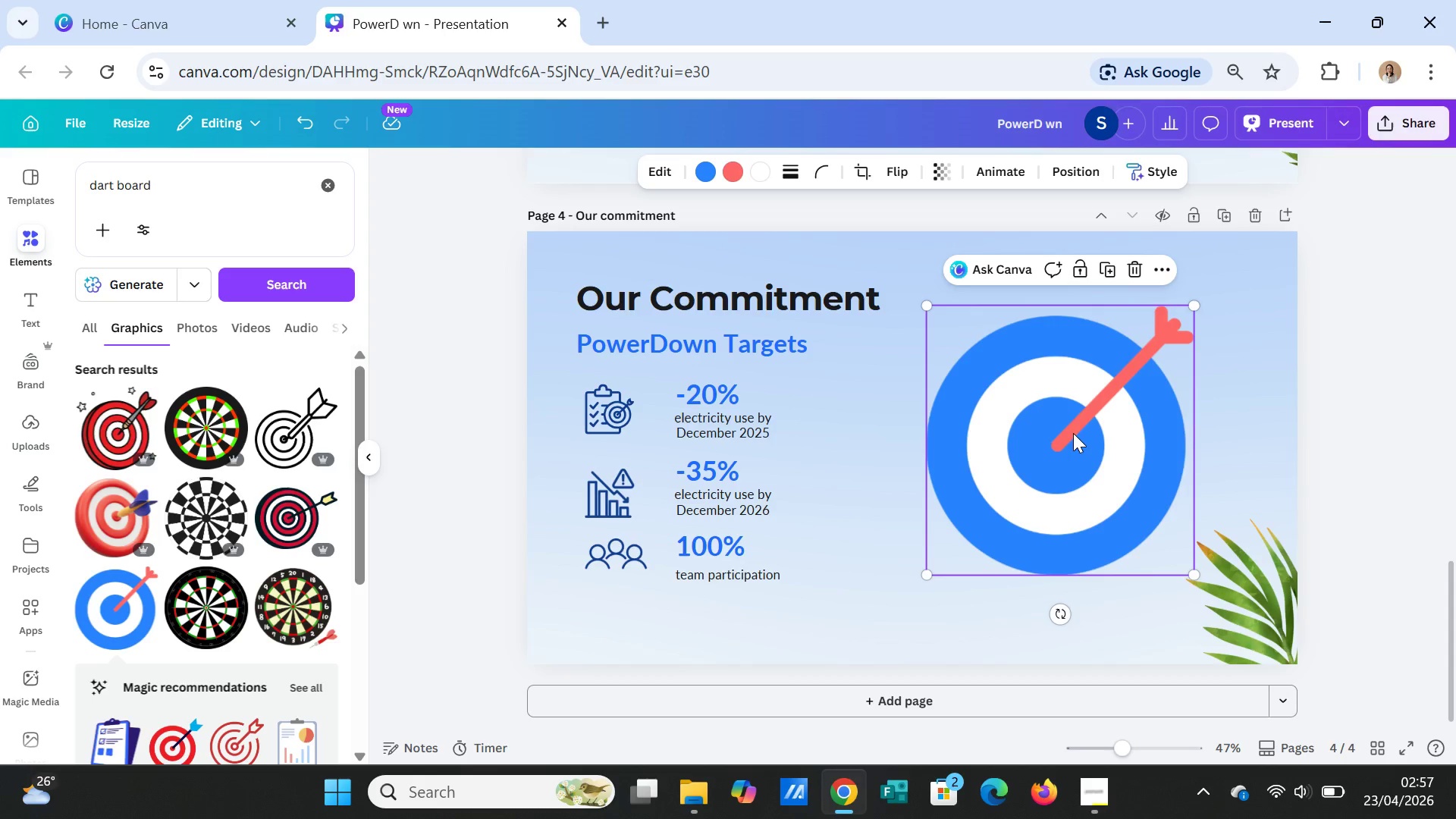 
left_click_drag(start_coordinate=[1070, 433], to_coordinate=[1096, 428])
 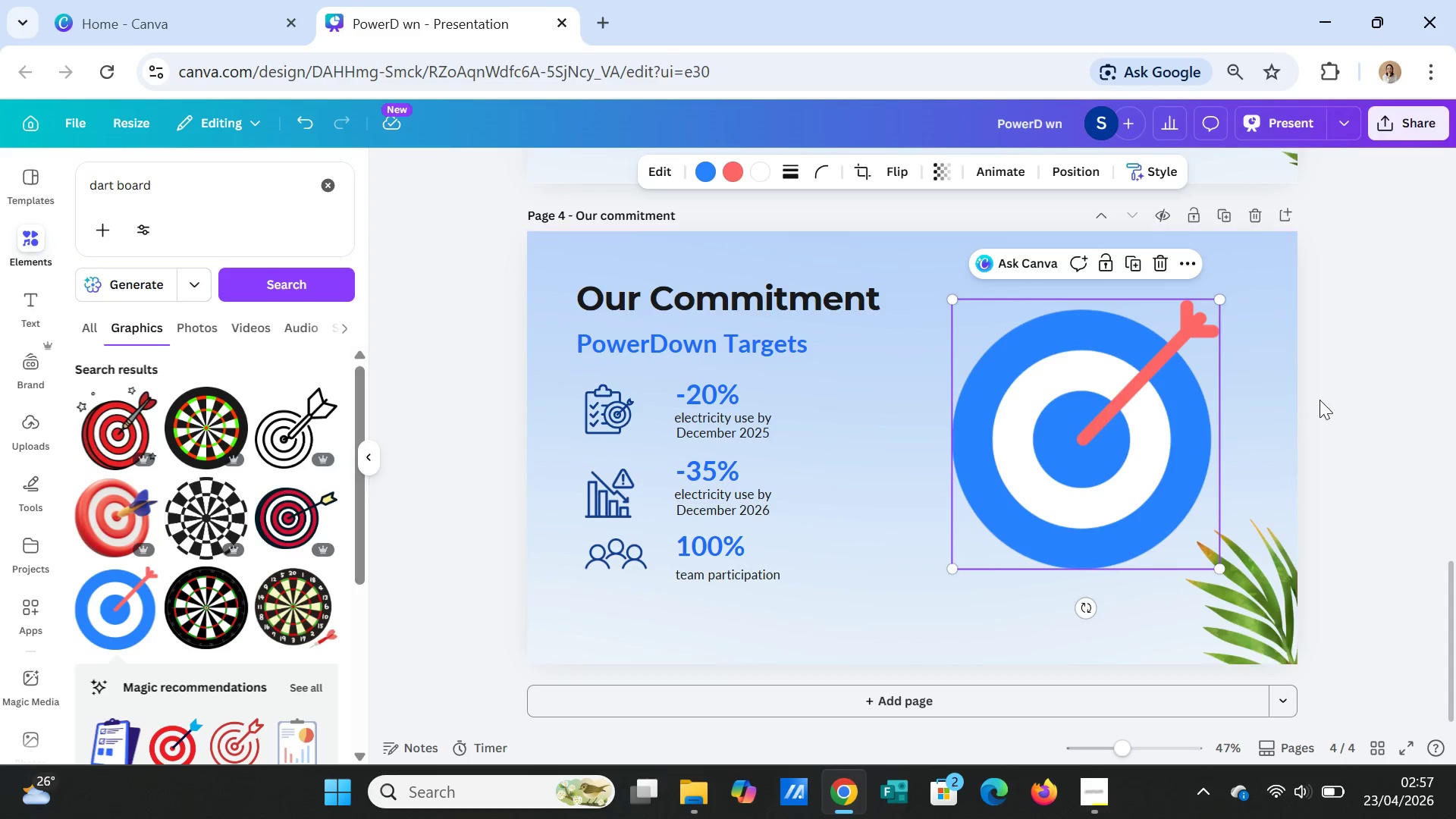 
left_click([1335, 394])
 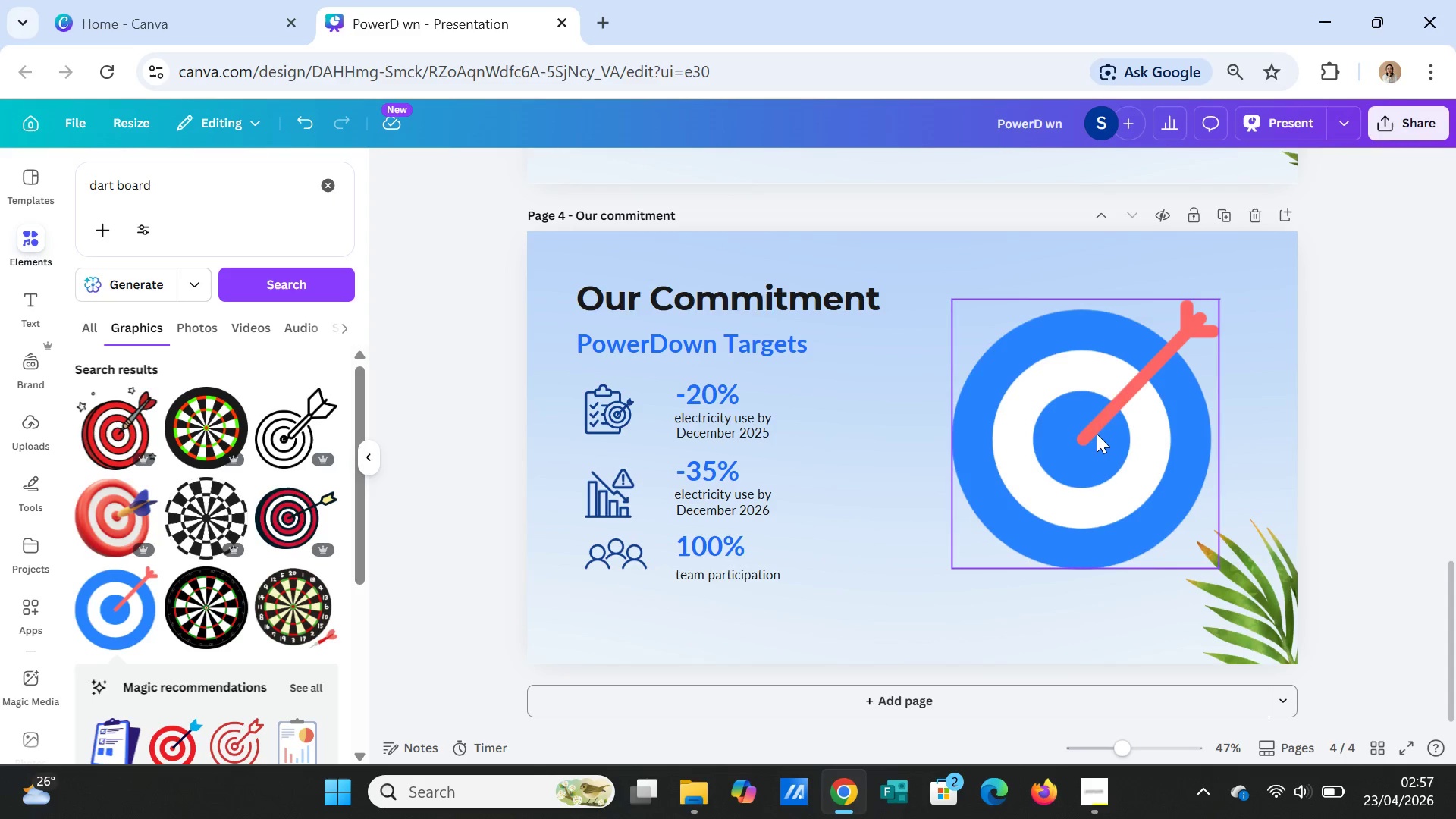 
left_click([1097, 434])
 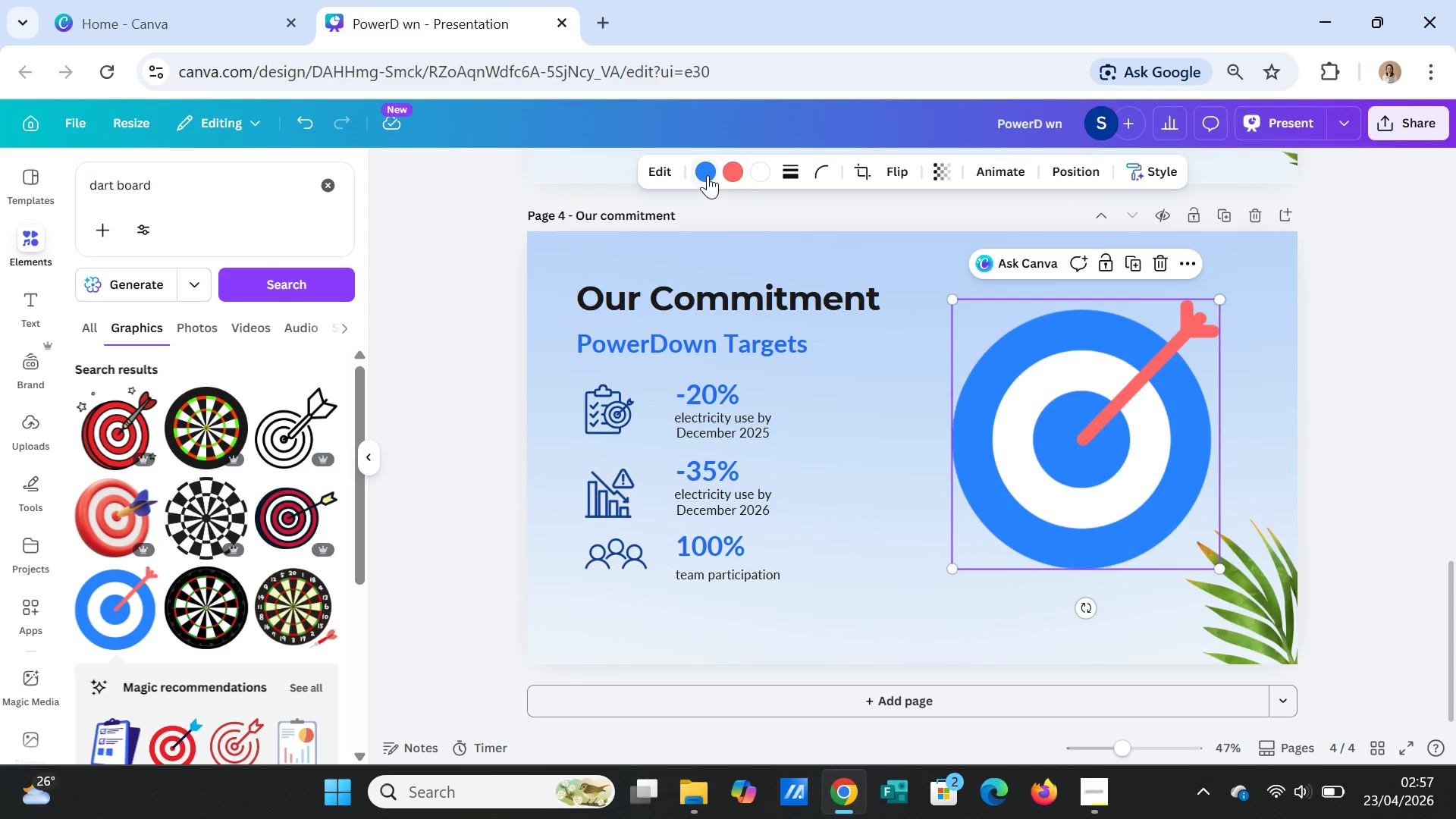 
left_click([708, 175])
 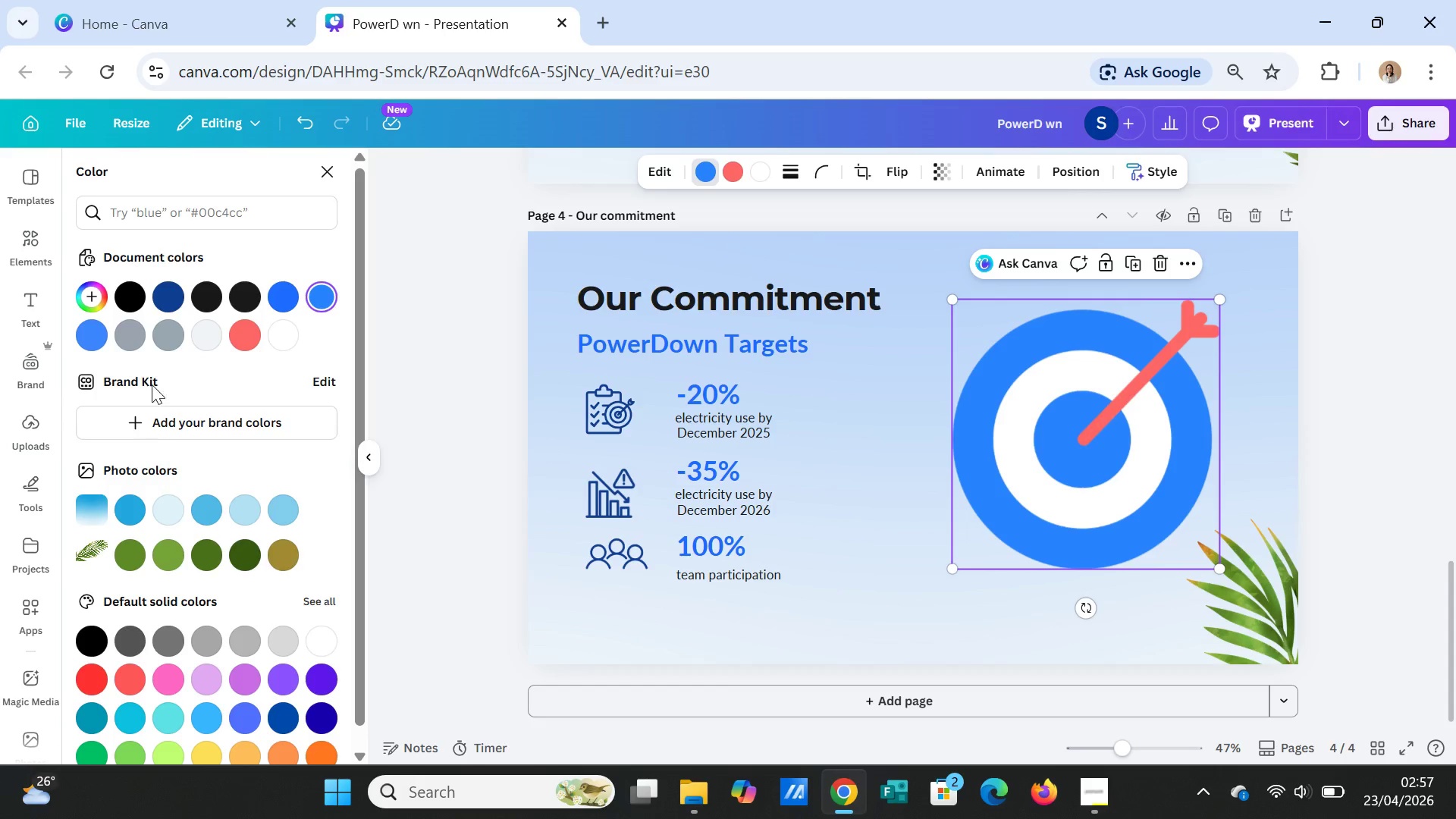 
left_click([165, 297])
 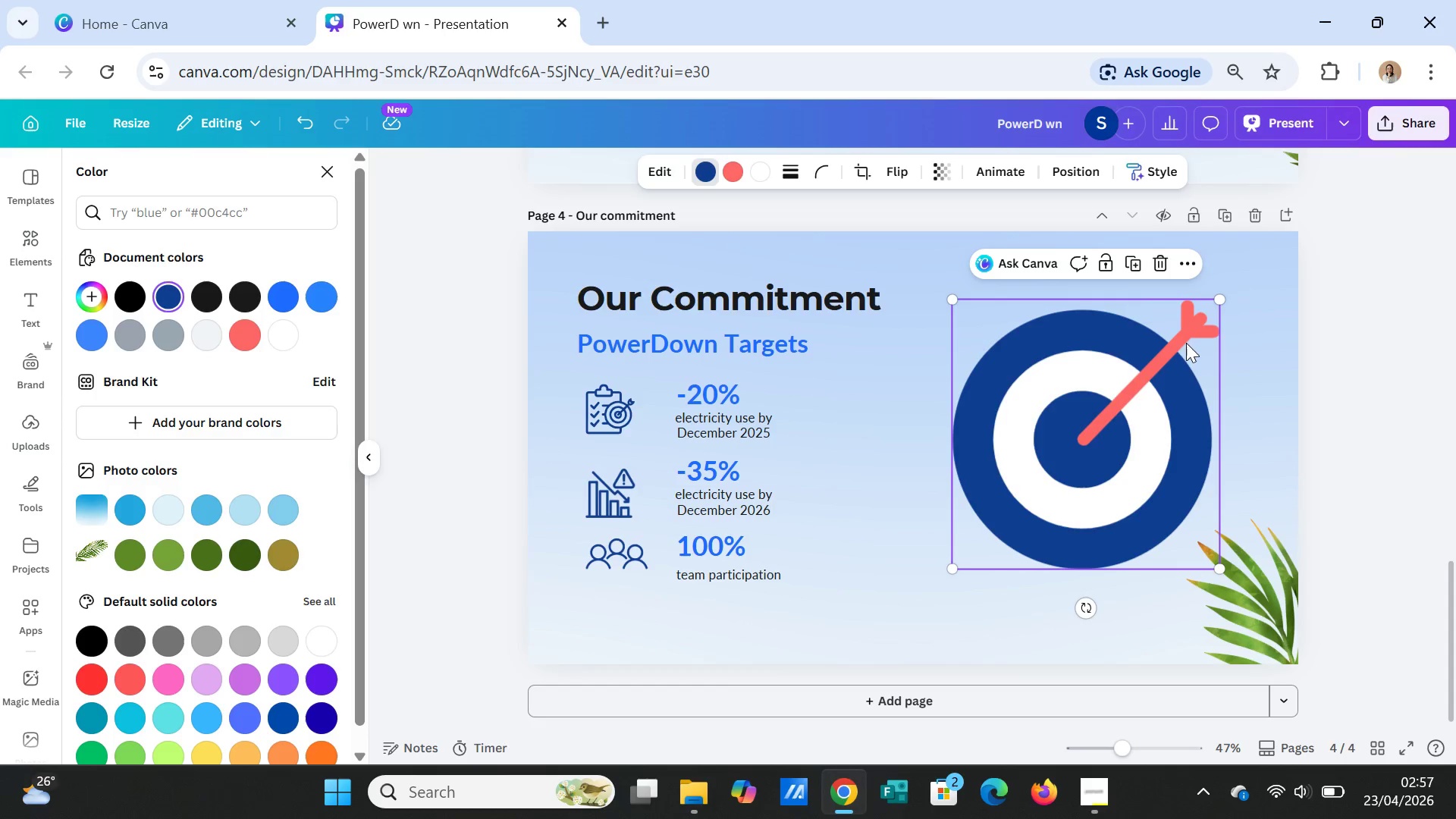 
left_click([1184, 332])
 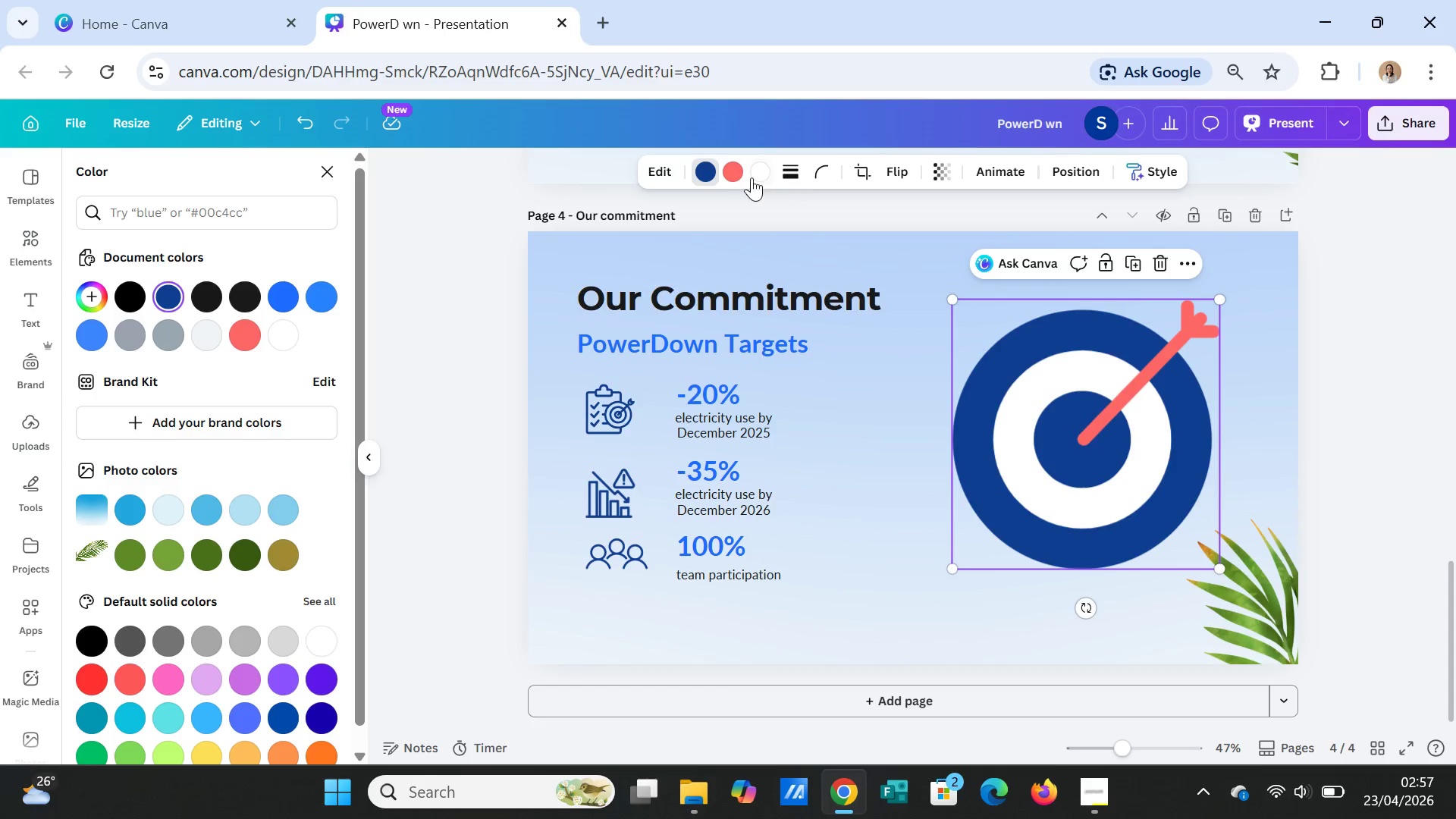 
left_click([738, 174])
 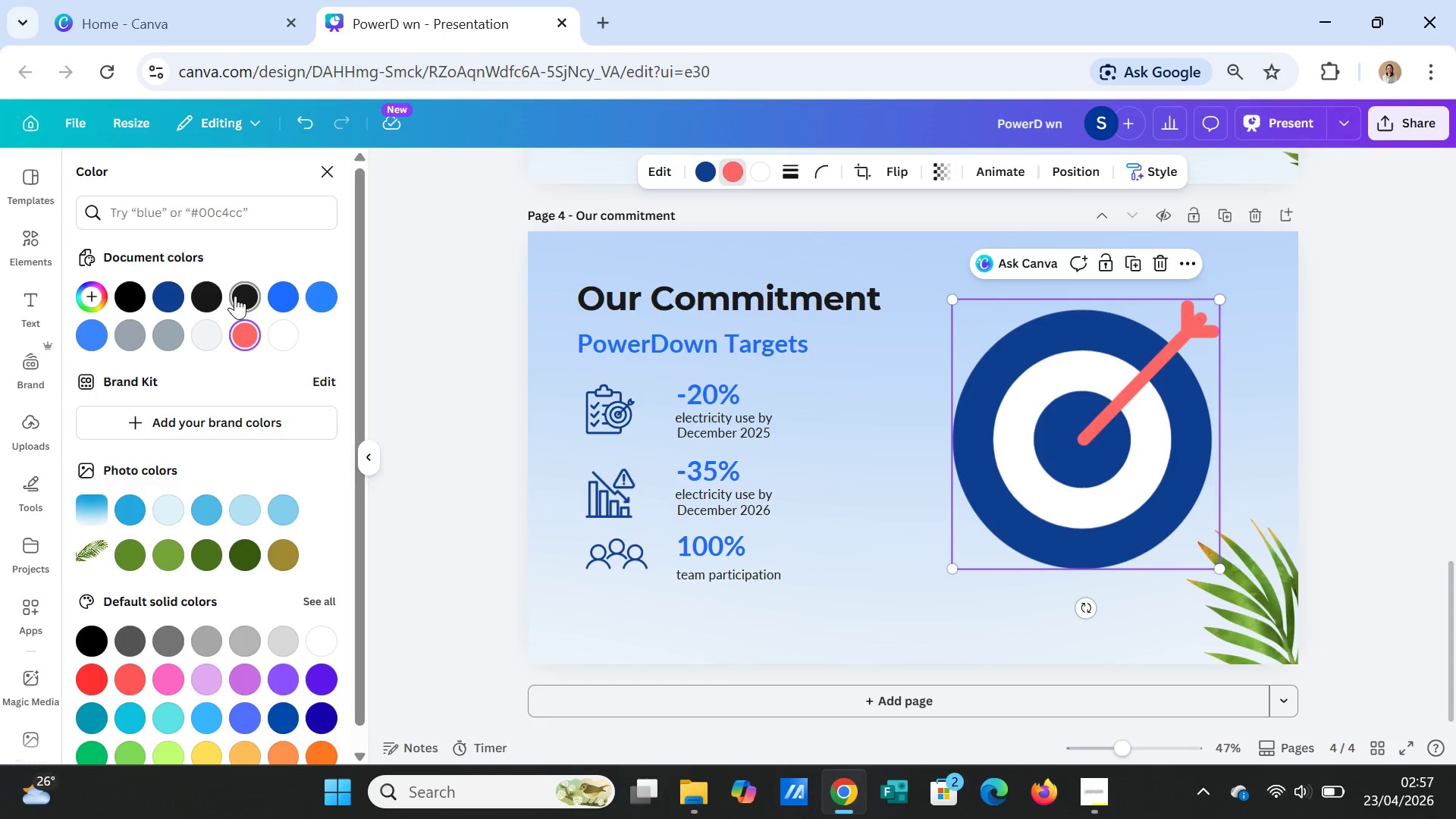 
left_click([237, 296])
 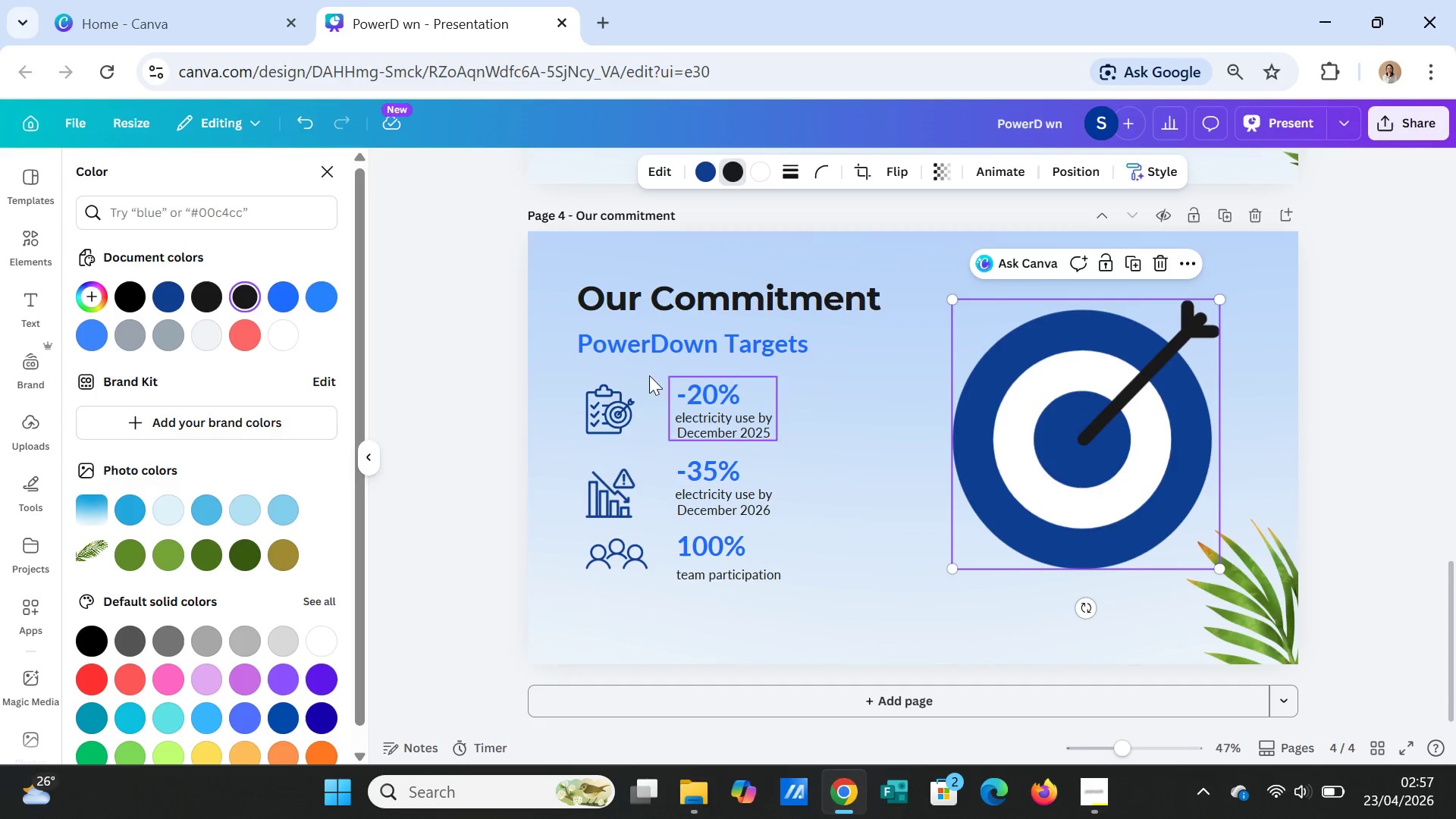 
left_click([170, 334])
 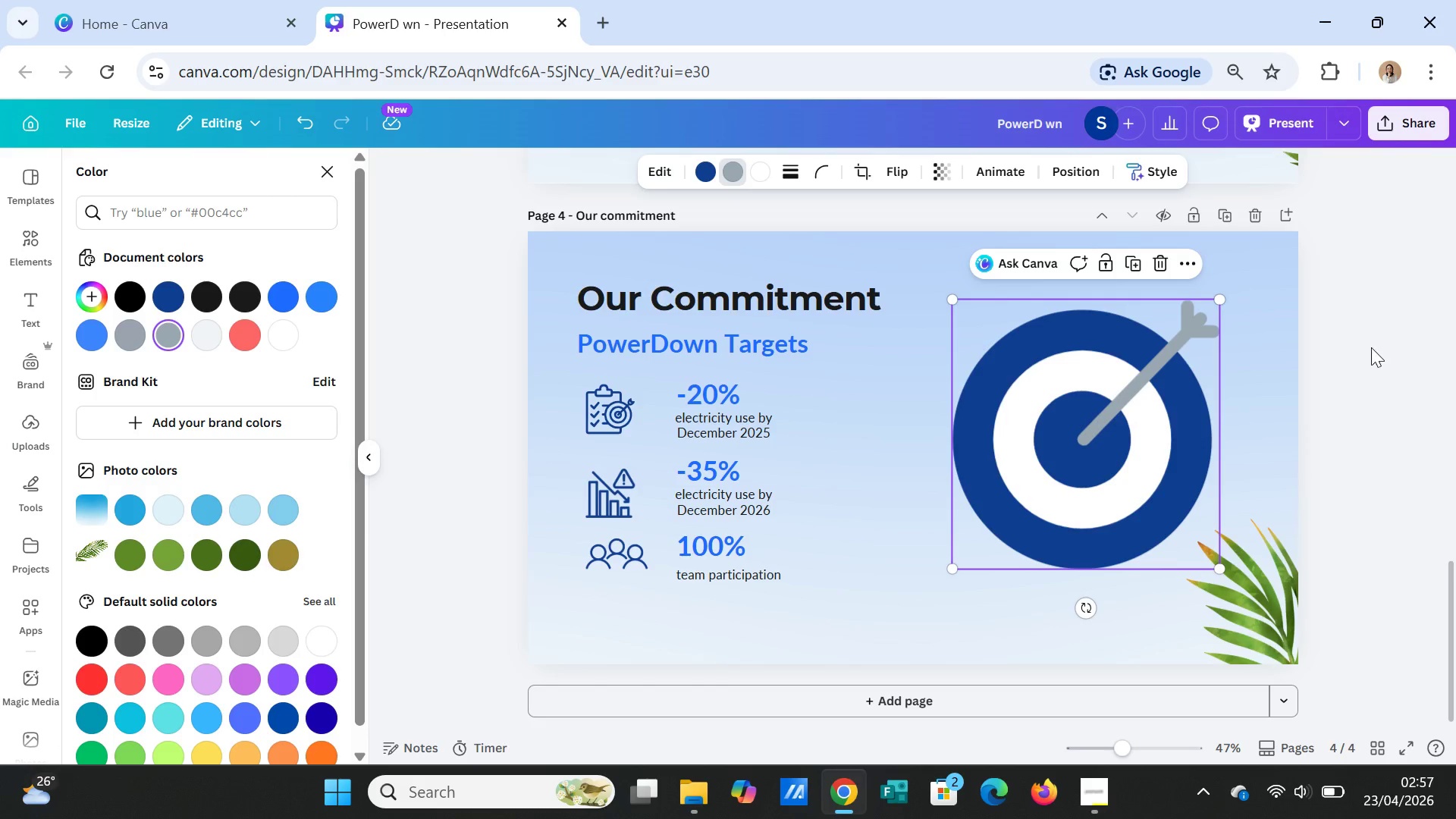 
left_click([1362, 350])
 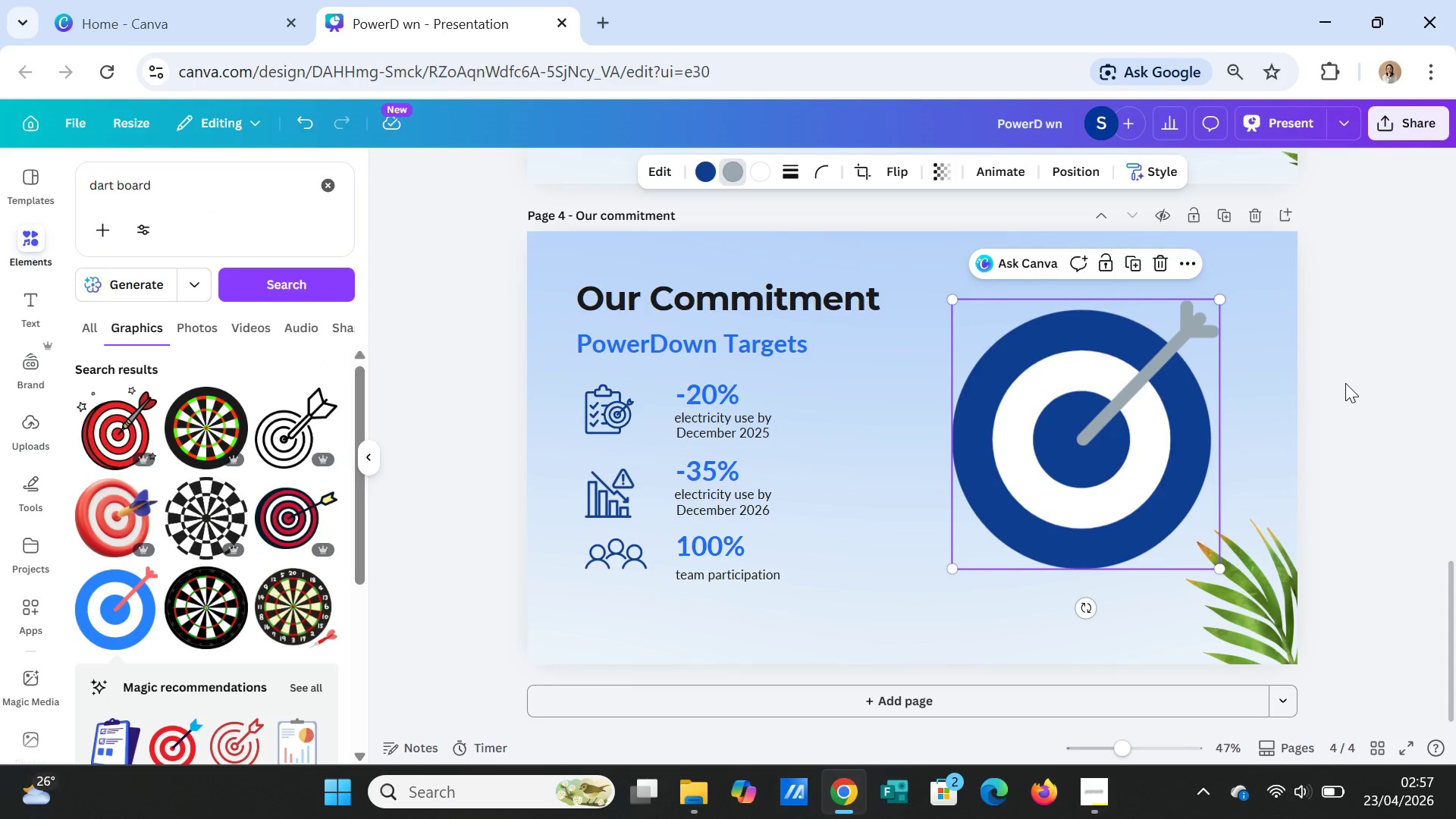 
left_click([1345, 383])
 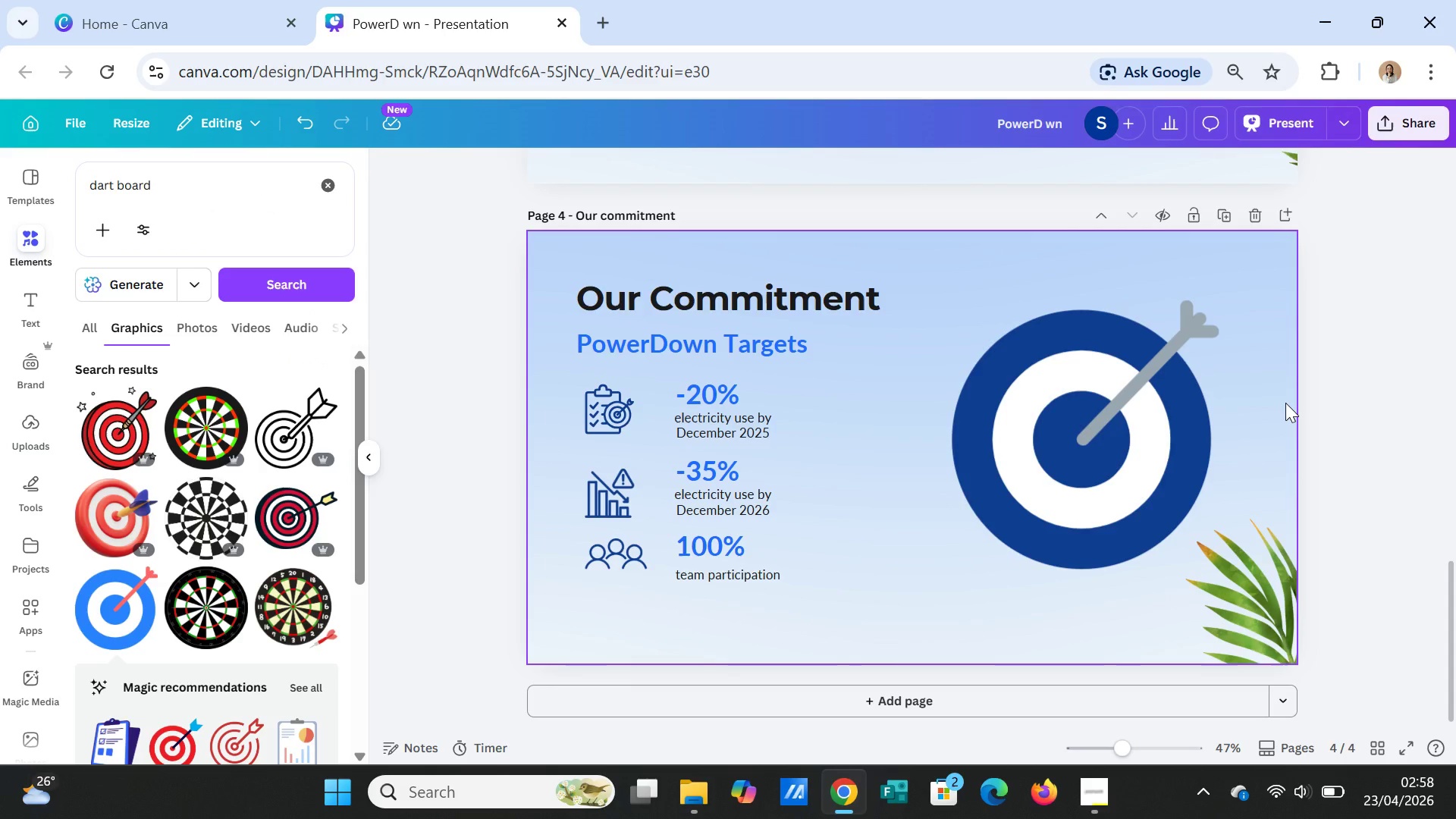 
wait(5.69)
 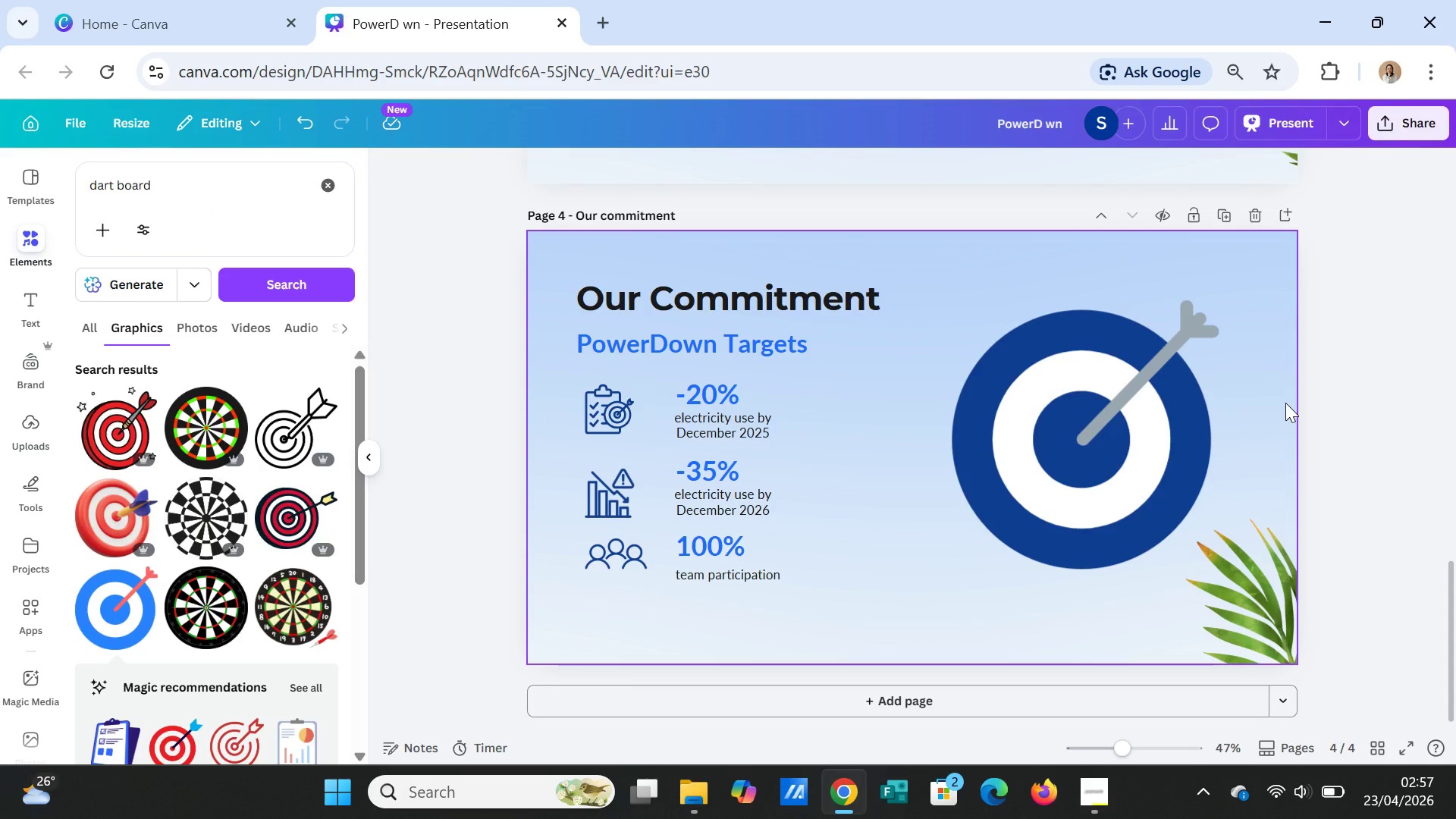 
left_click([32, 250])
 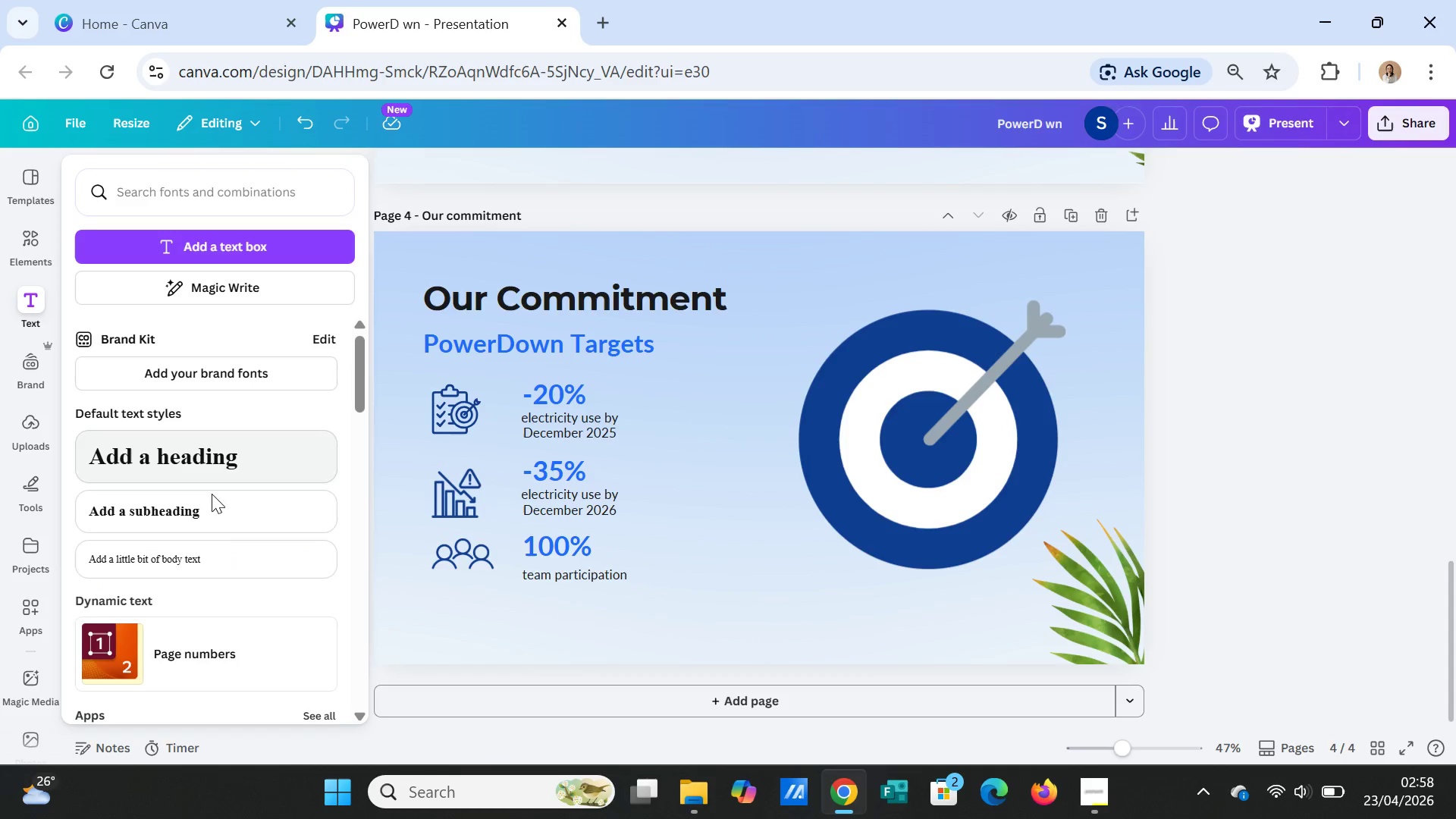 
left_click([30, 237])
 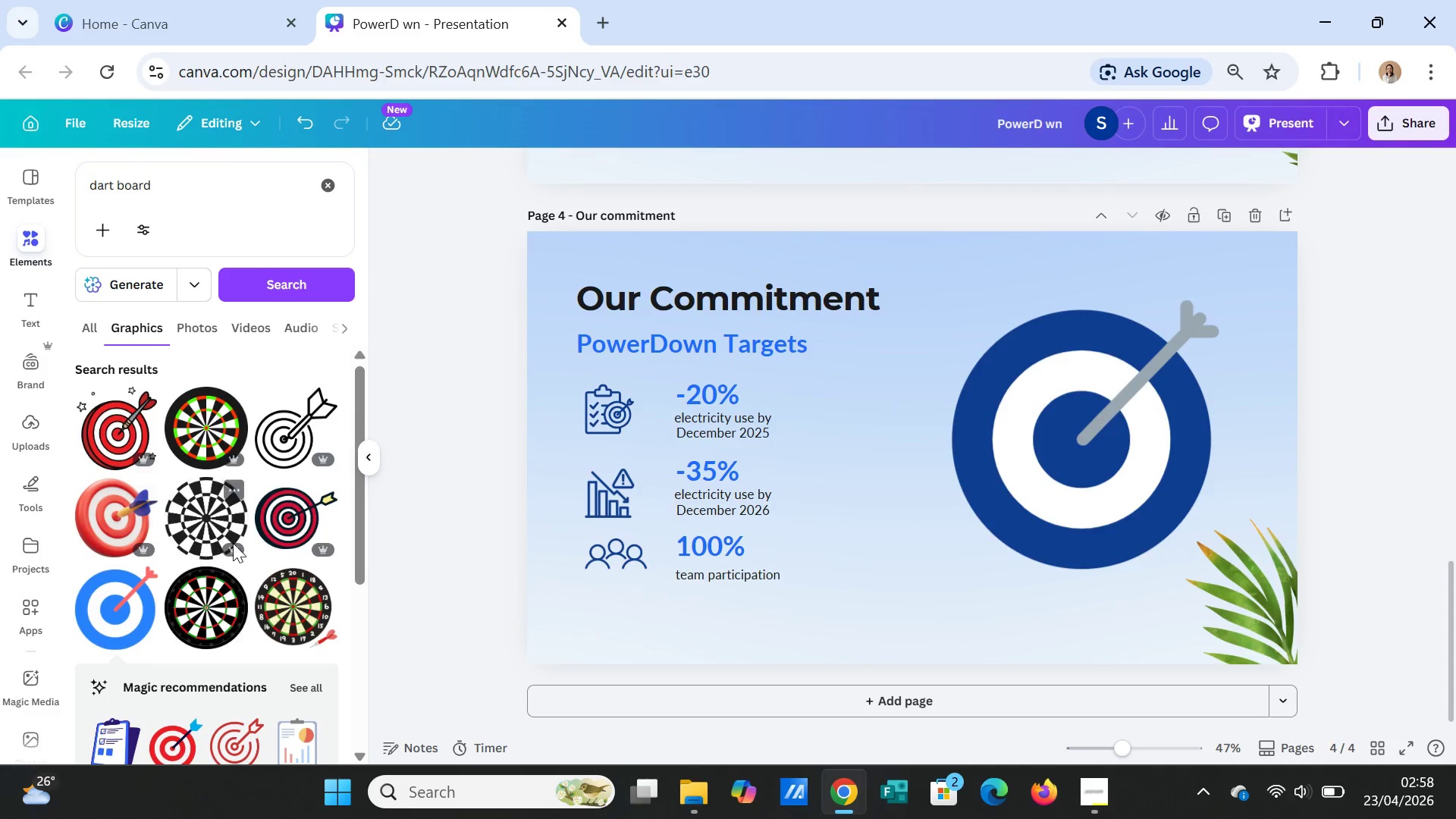 
scroll: coordinate [288, 592], scroll_direction: down, amount: 7.0
 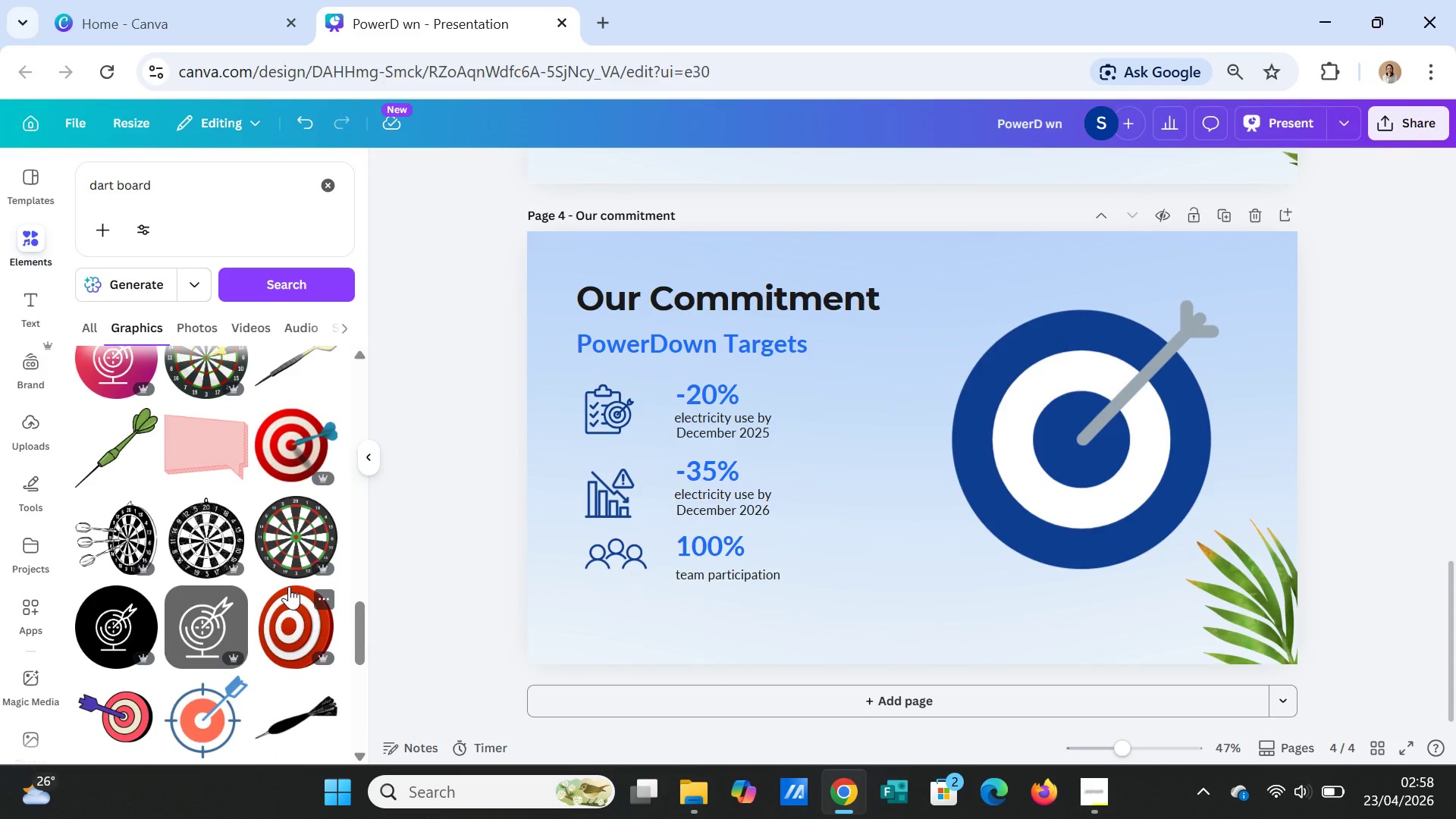 
left_click([1018, 465])
 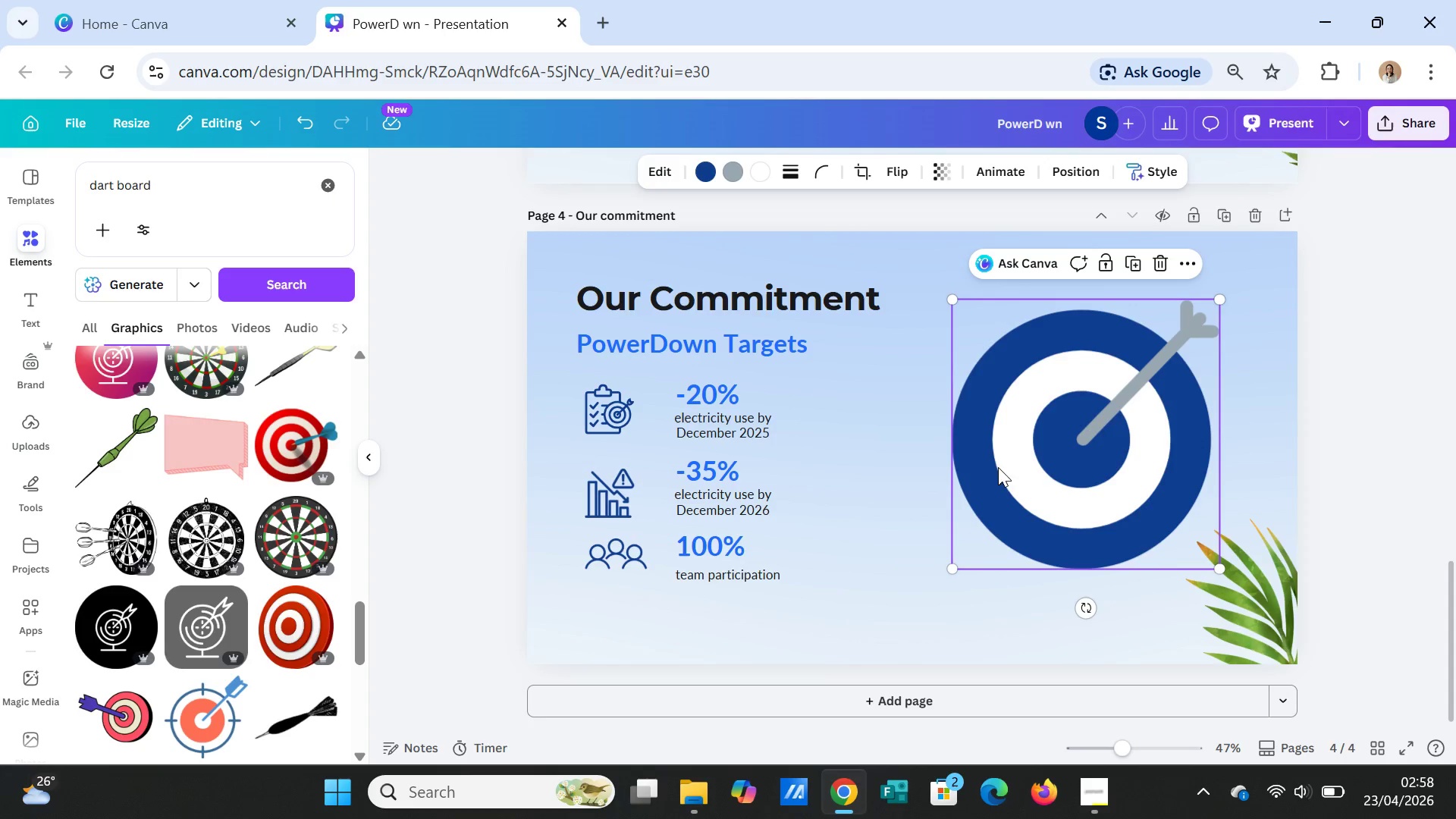 
key(Delete)
 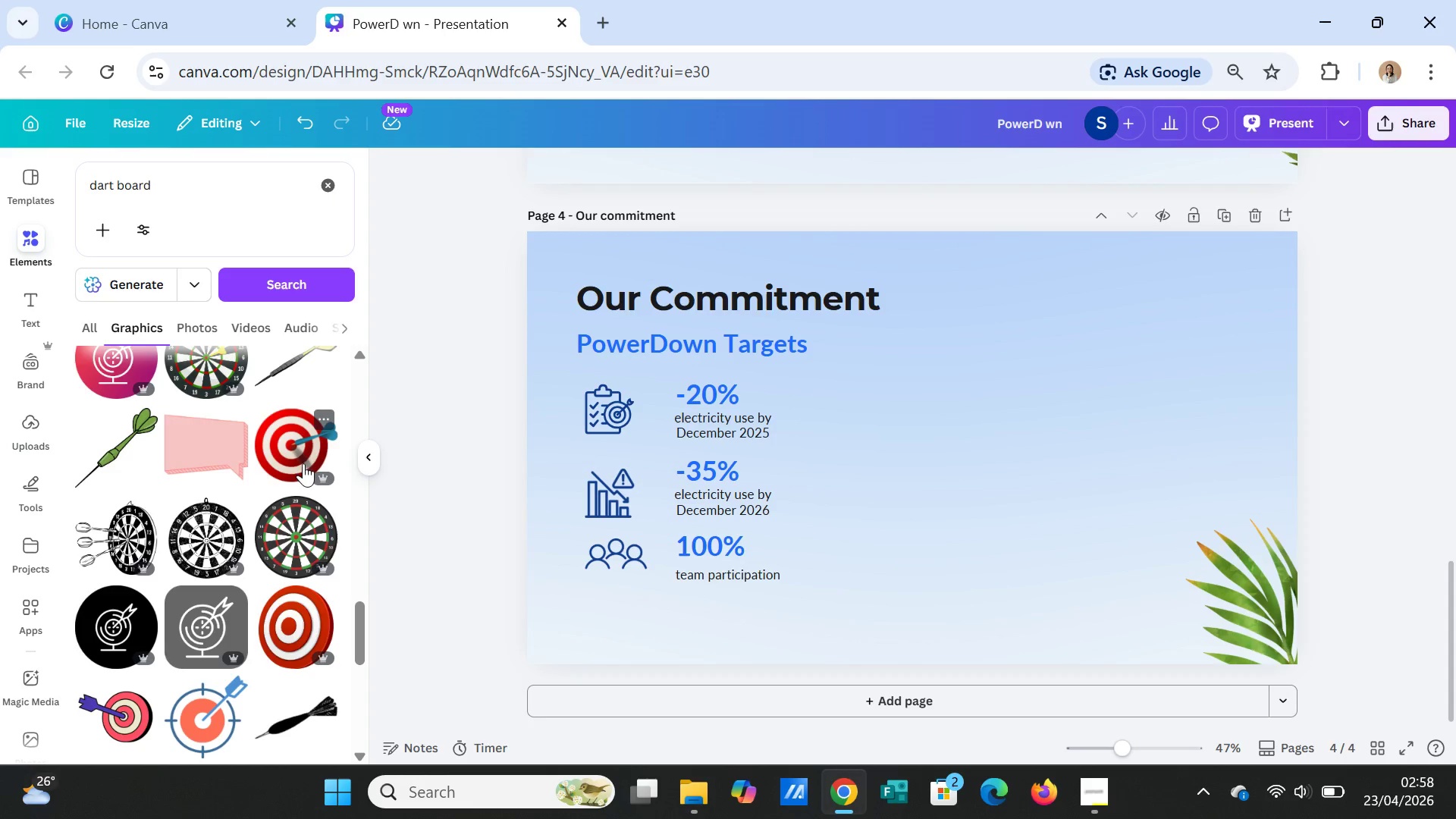 
left_click([300, 450])
 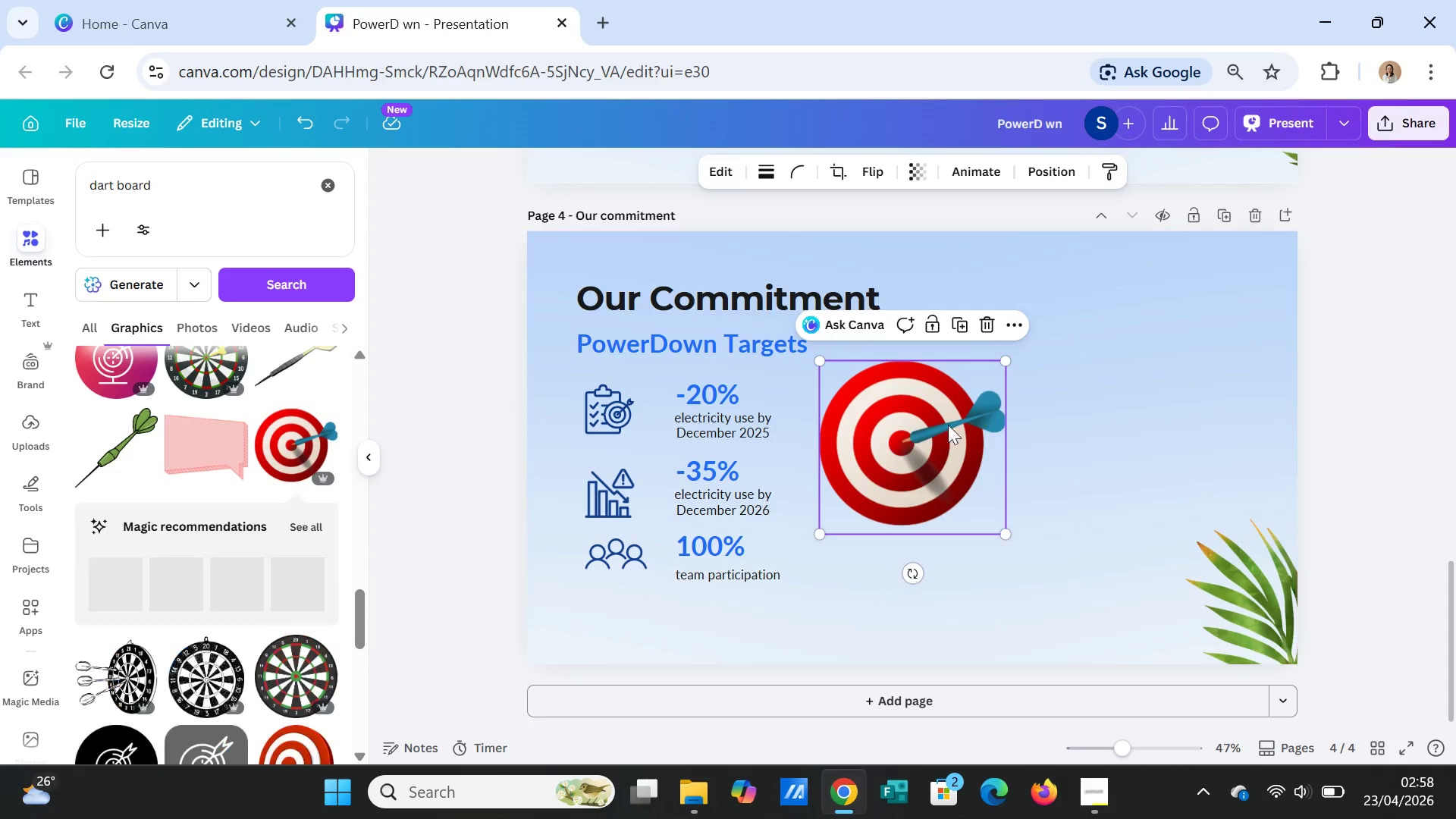 
left_click_drag(start_coordinate=[895, 439], to_coordinate=[1057, 437])
 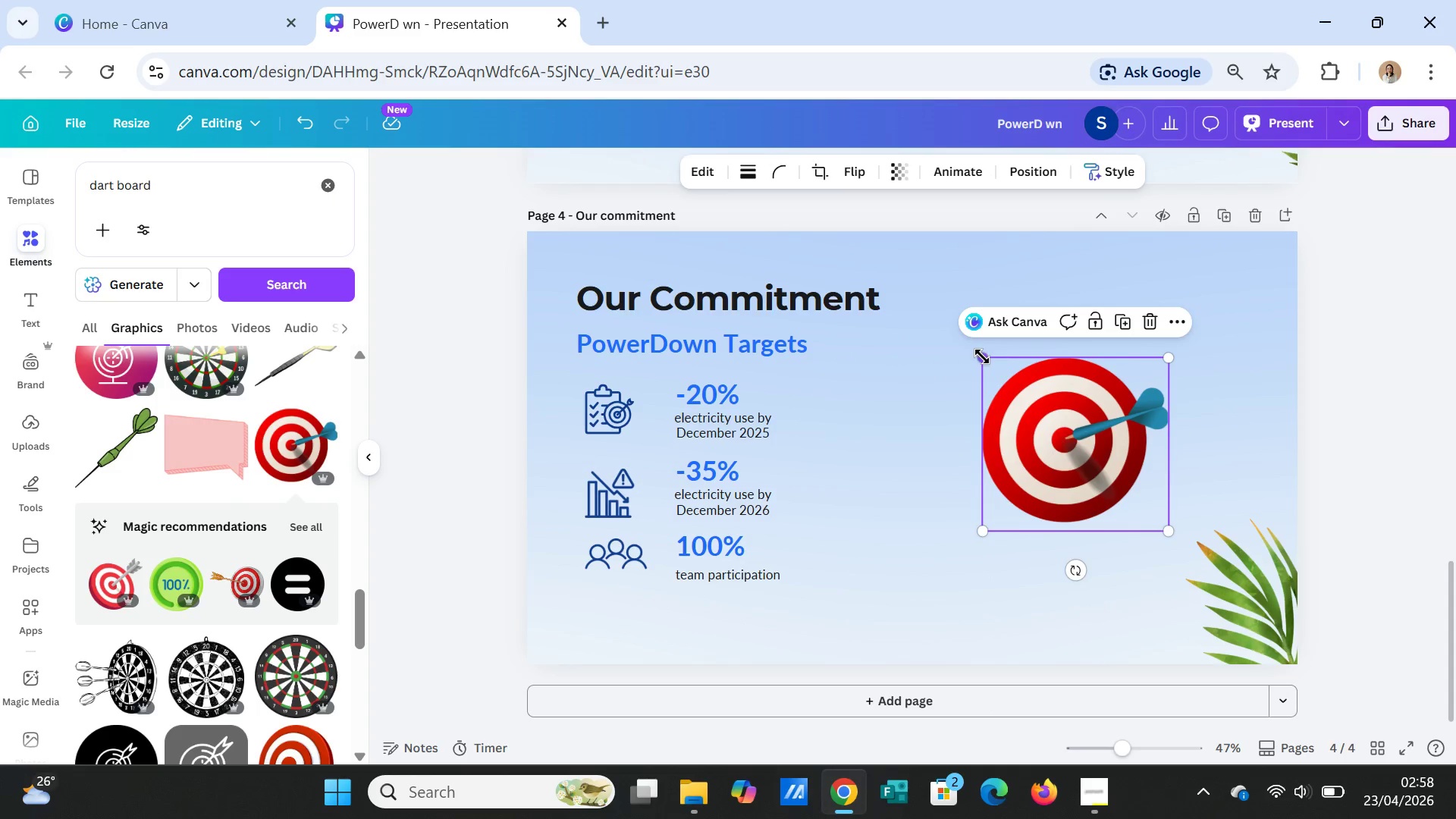 
left_click_drag(start_coordinate=[982, 356], to_coordinate=[951, 311])
 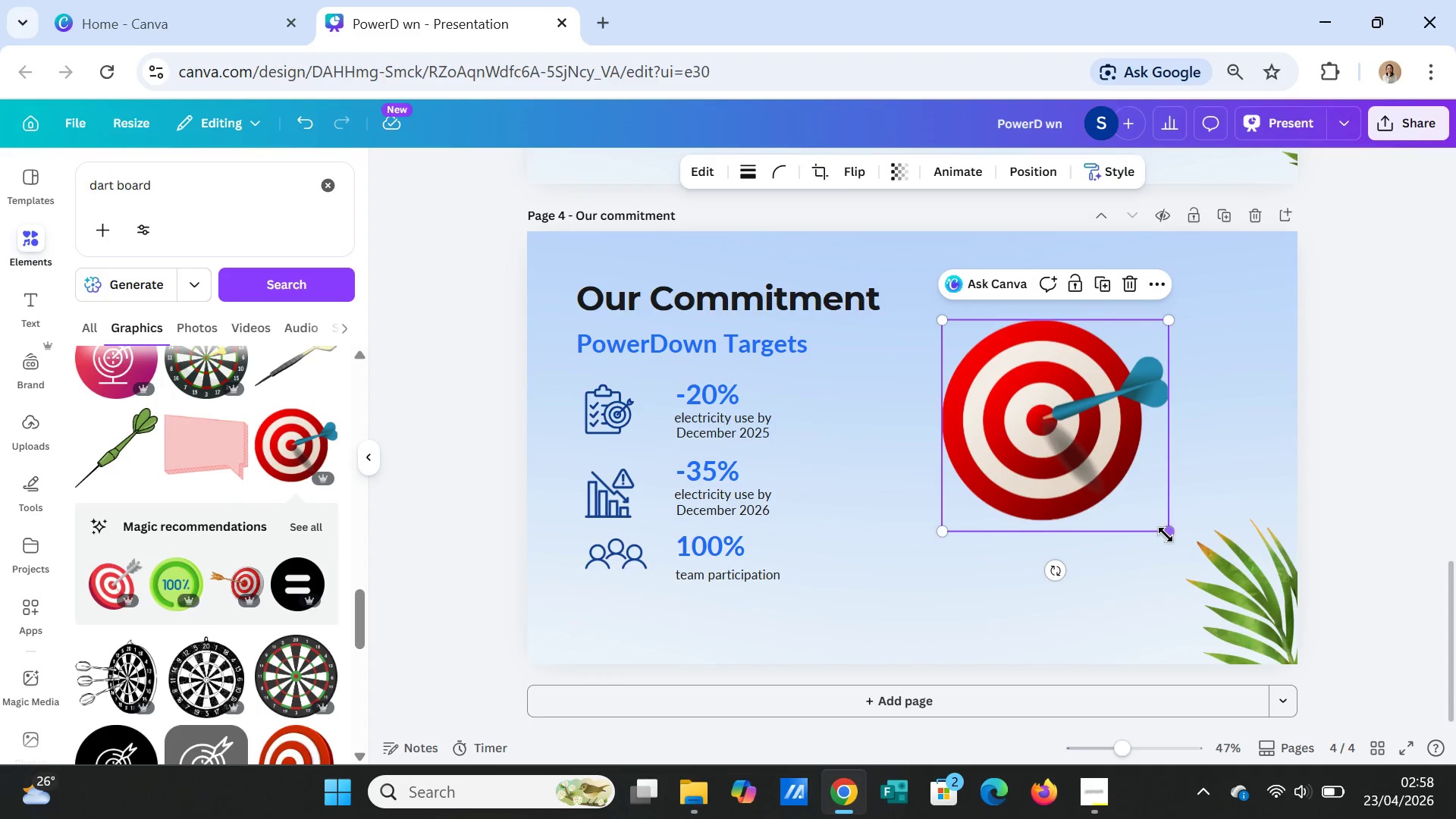 
left_click_drag(start_coordinate=[1166, 534], to_coordinate=[1197, 576])
 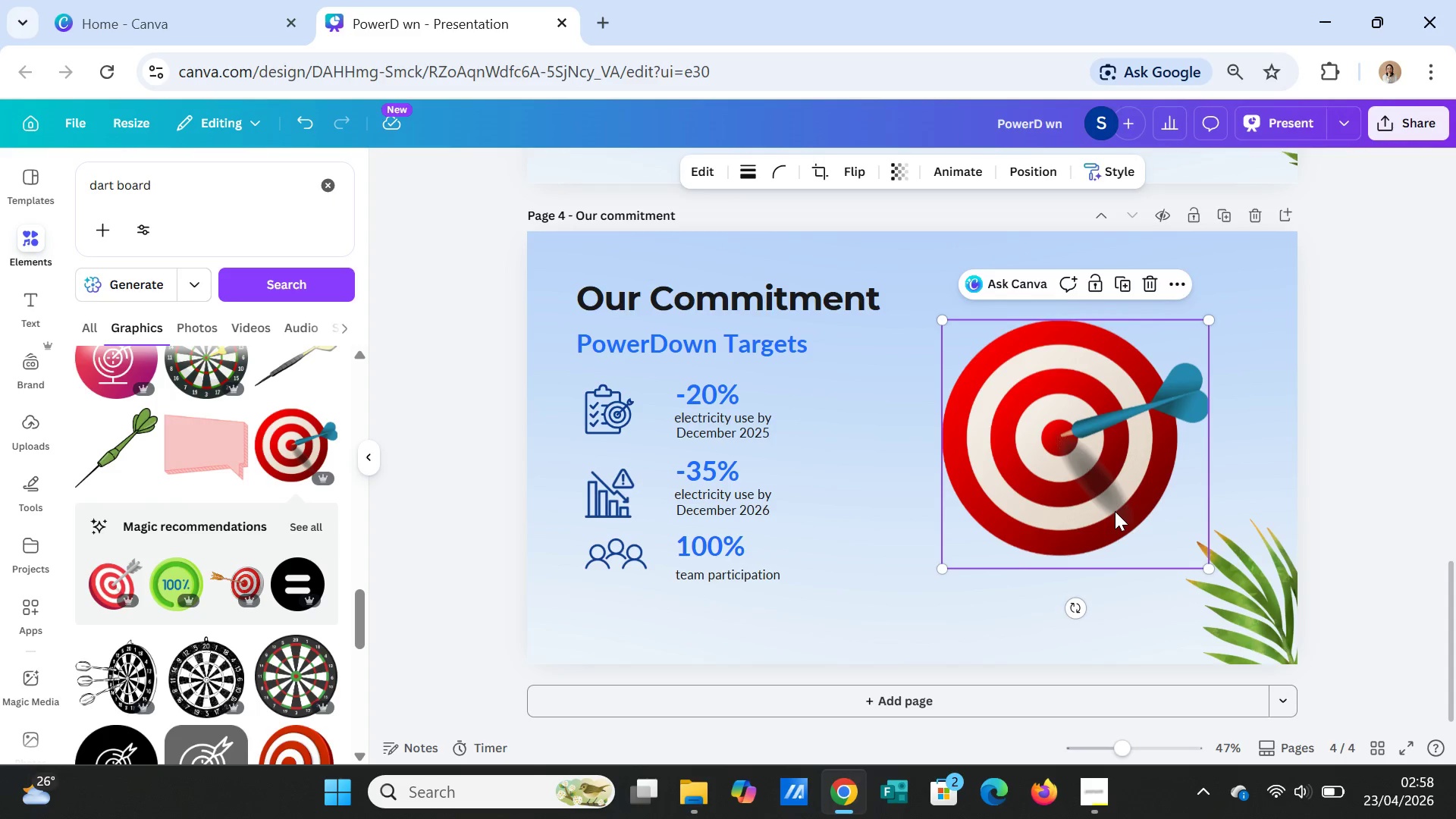 
left_click_drag(start_coordinate=[1115, 511], to_coordinate=[1139, 525])
 